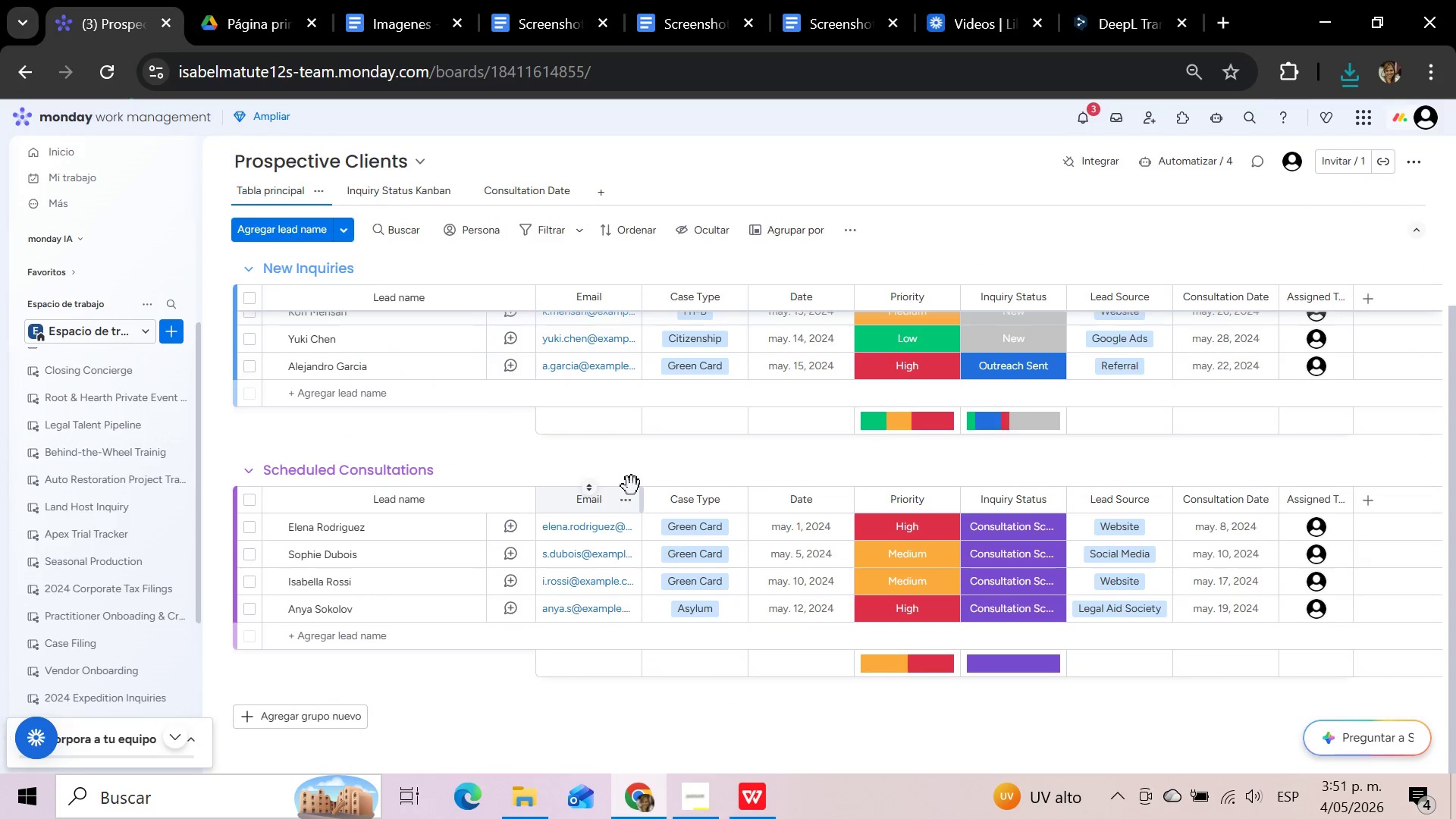 
scroll: coordinate [632, 486], scroll_direction: down, amount: 4.0
 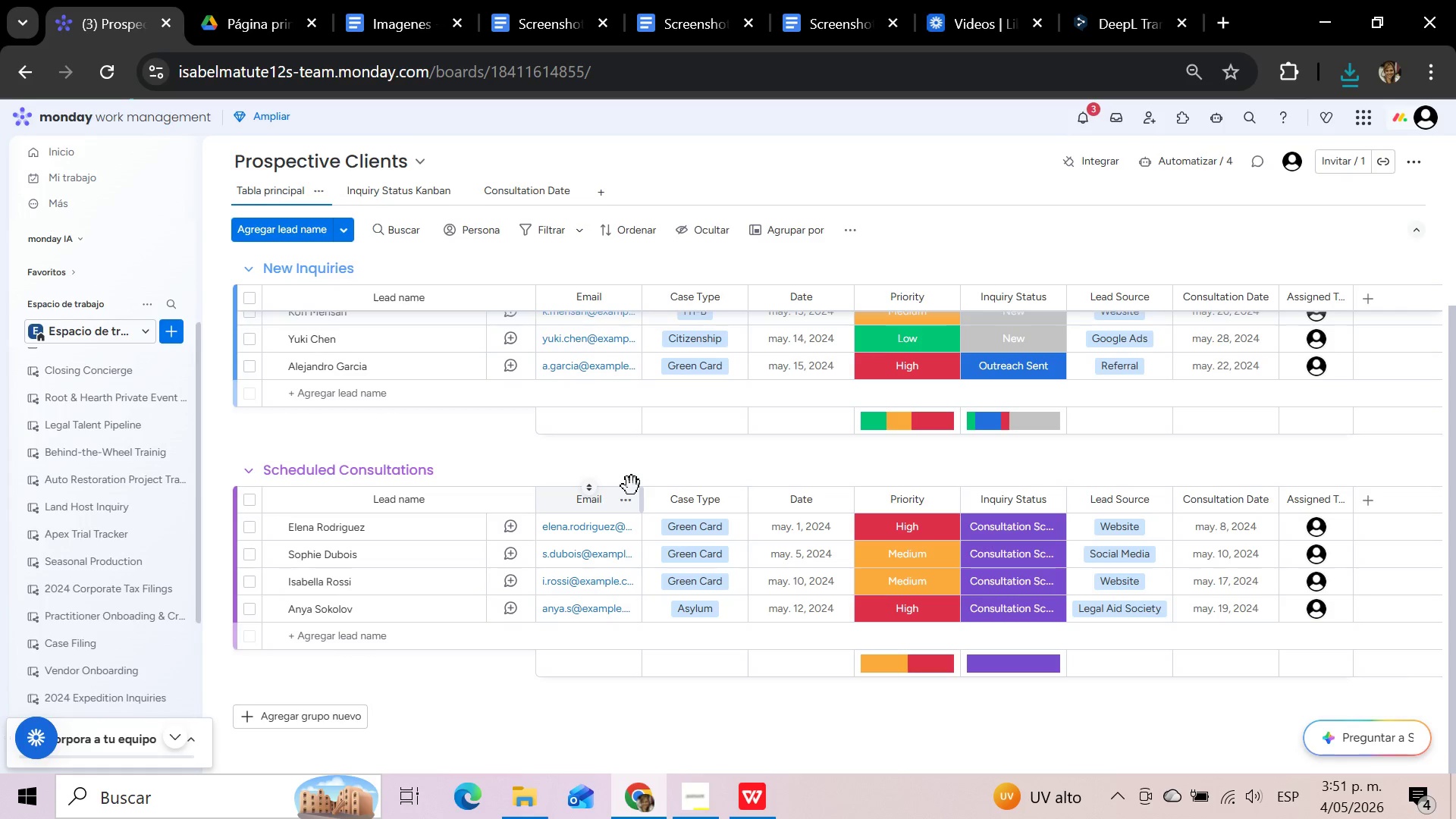 
scroll: coordinate [632, 486], scroll_direction: up, amount: 3.0
 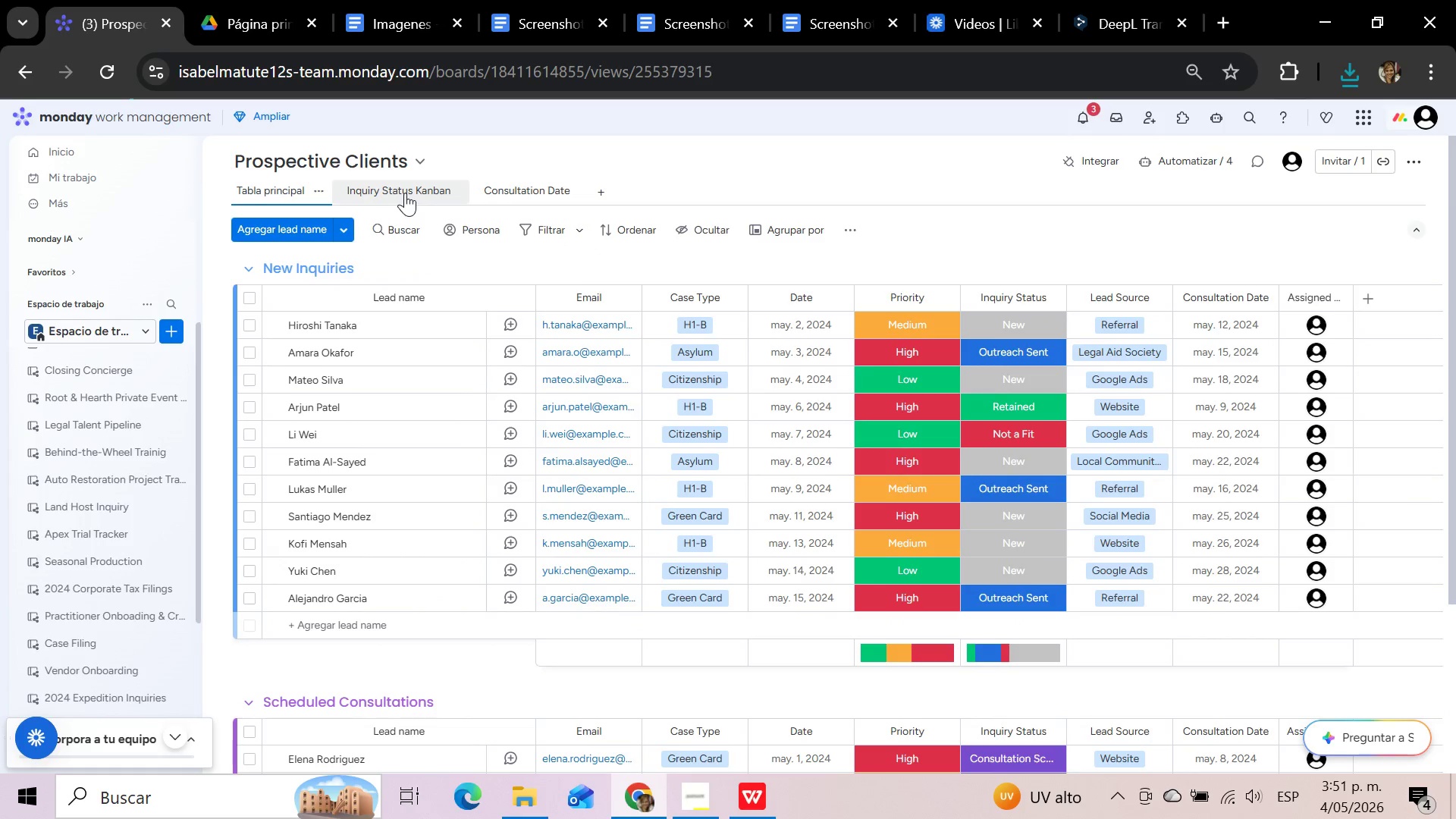 
wait(8.0)
 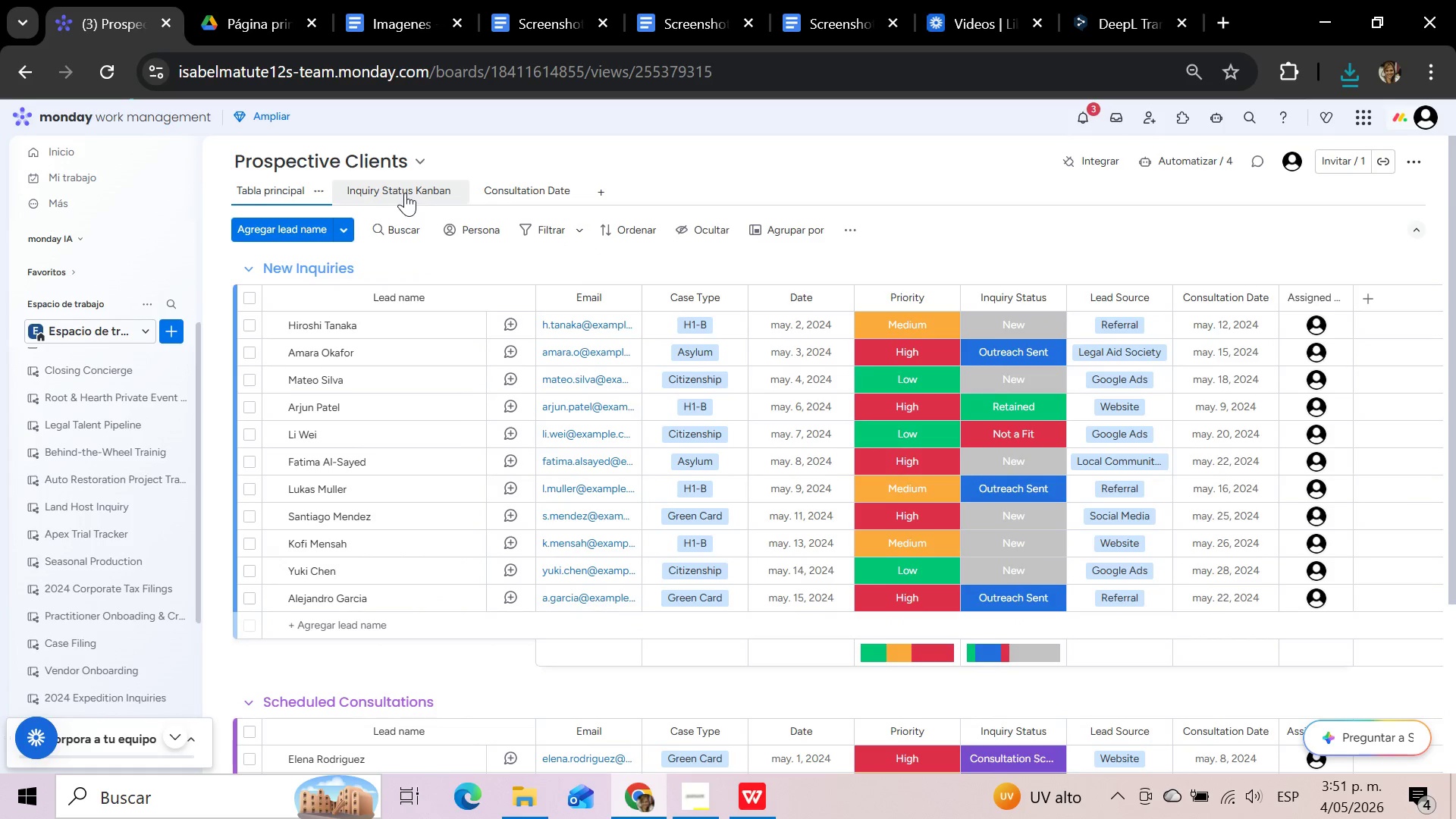 
left_click([1329, 230])
 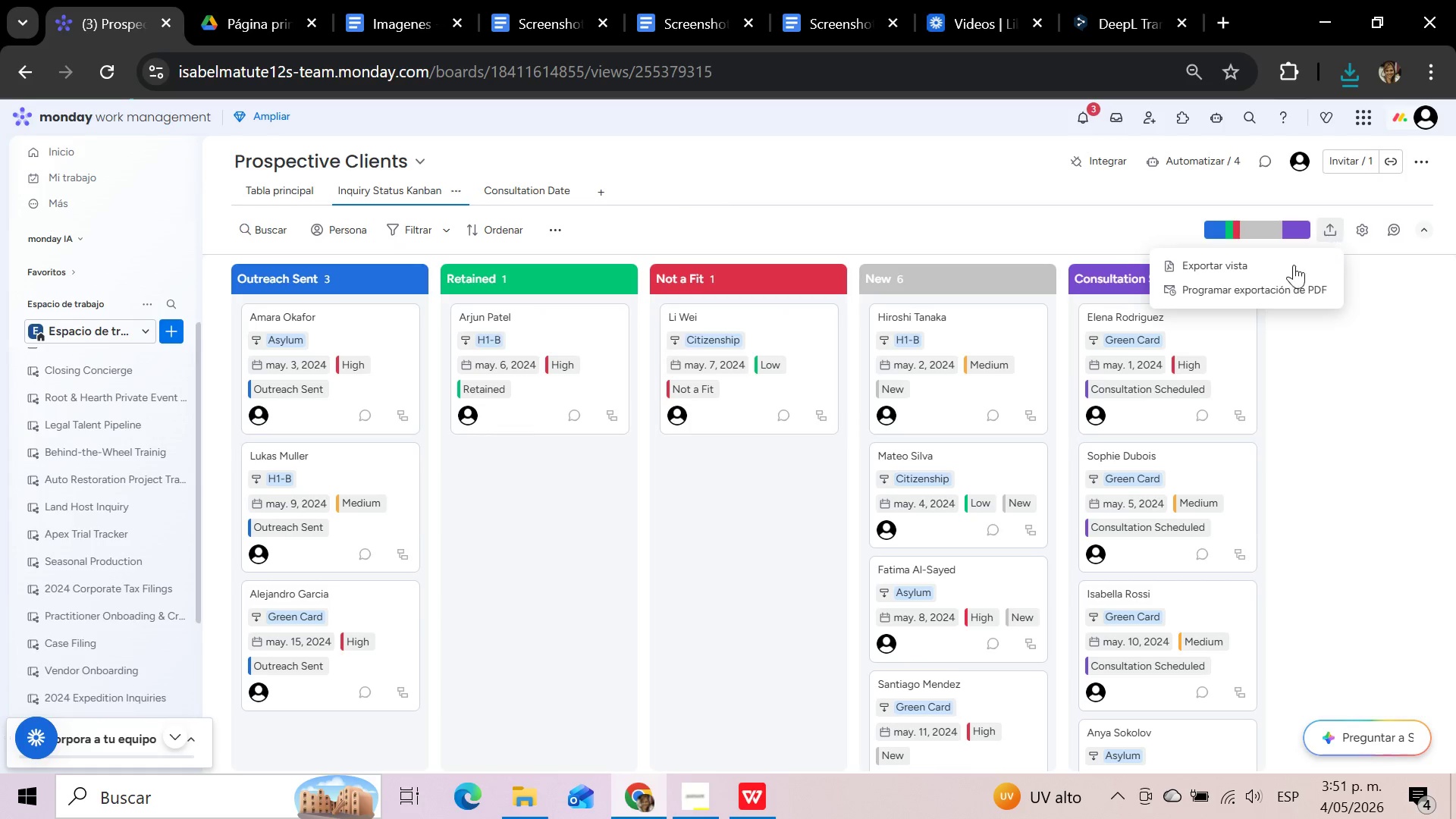 
left_click([1288, 270])
 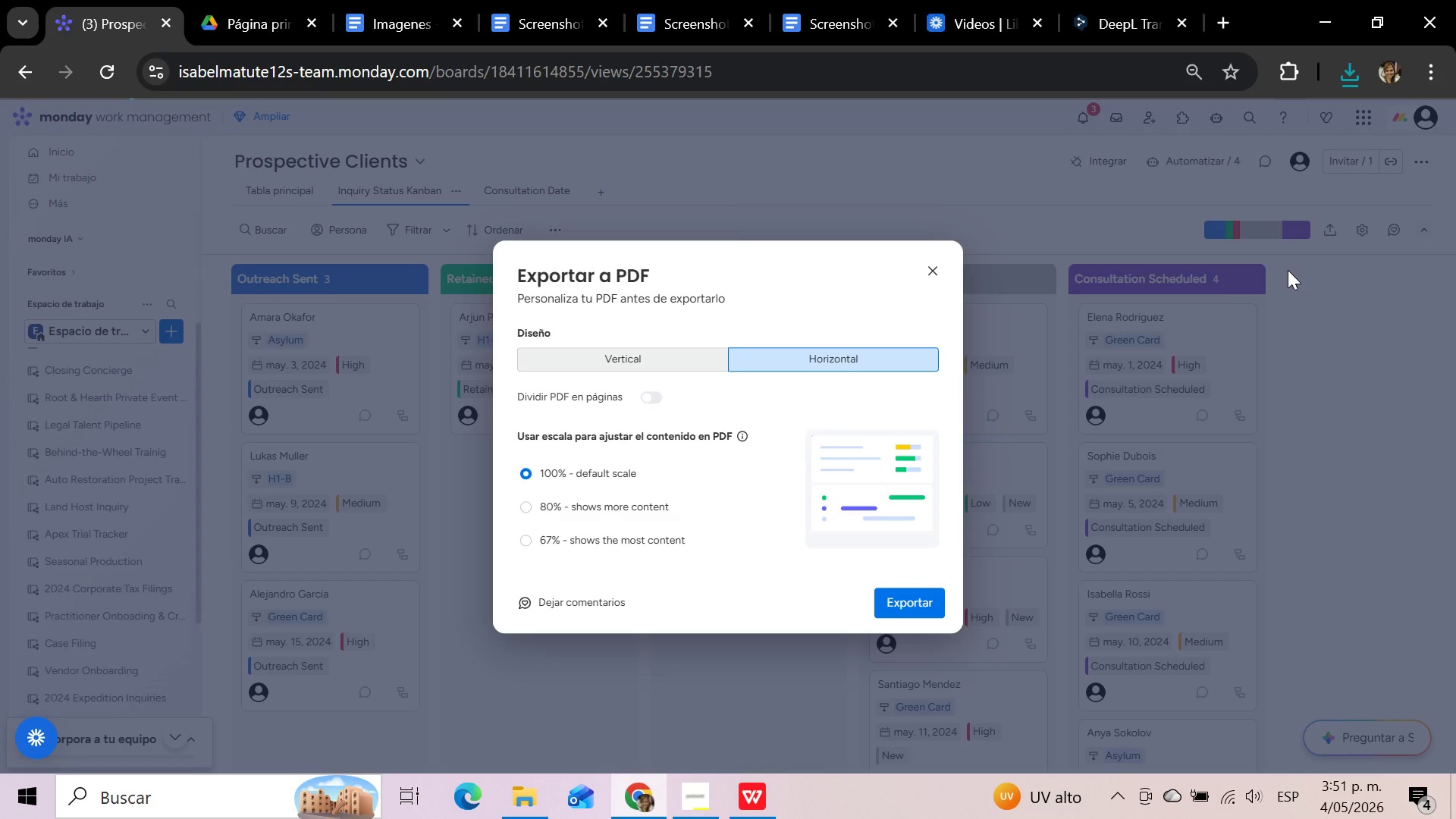 
left_click([926, 607])
 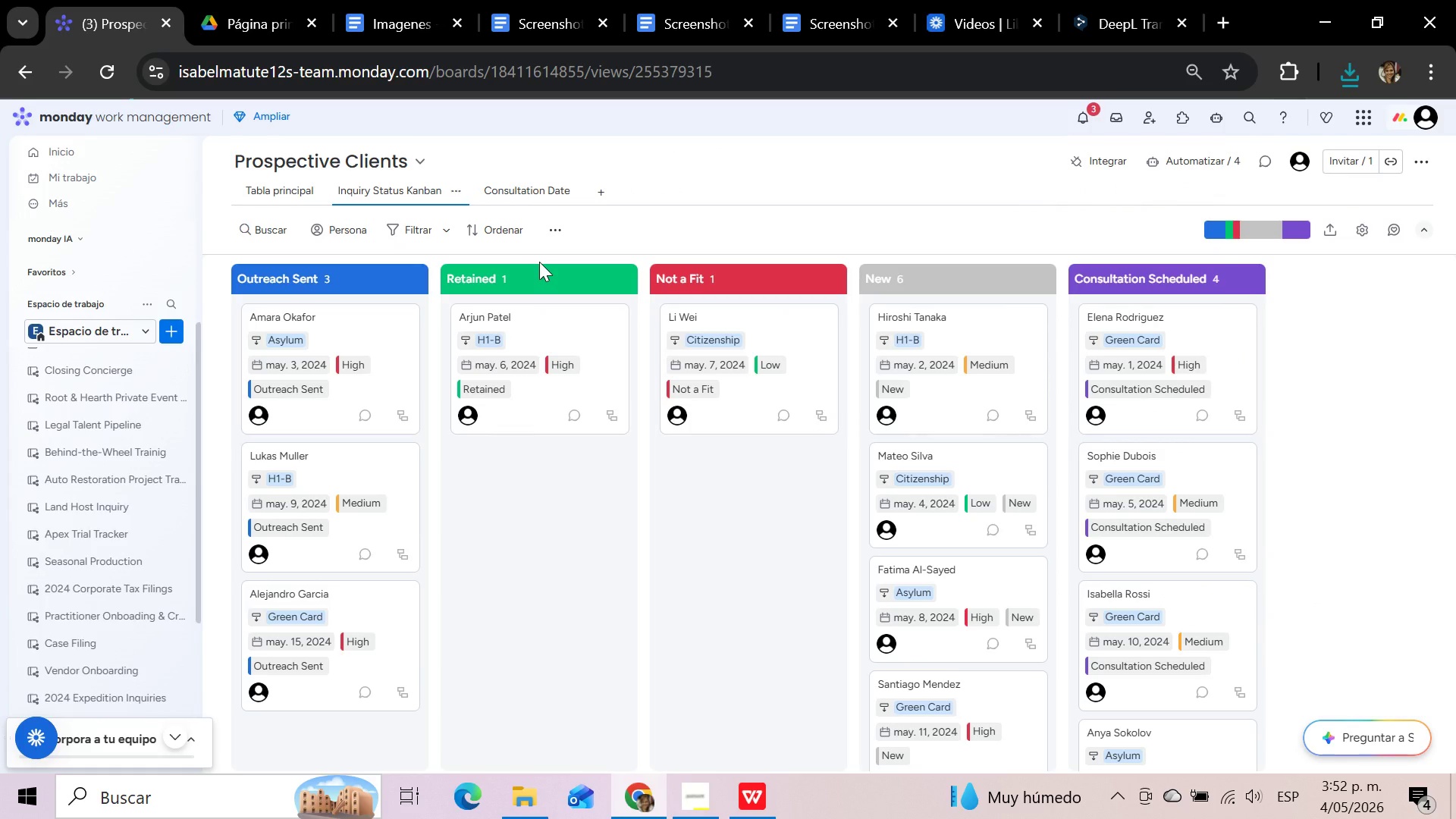 
wait(79.23)
 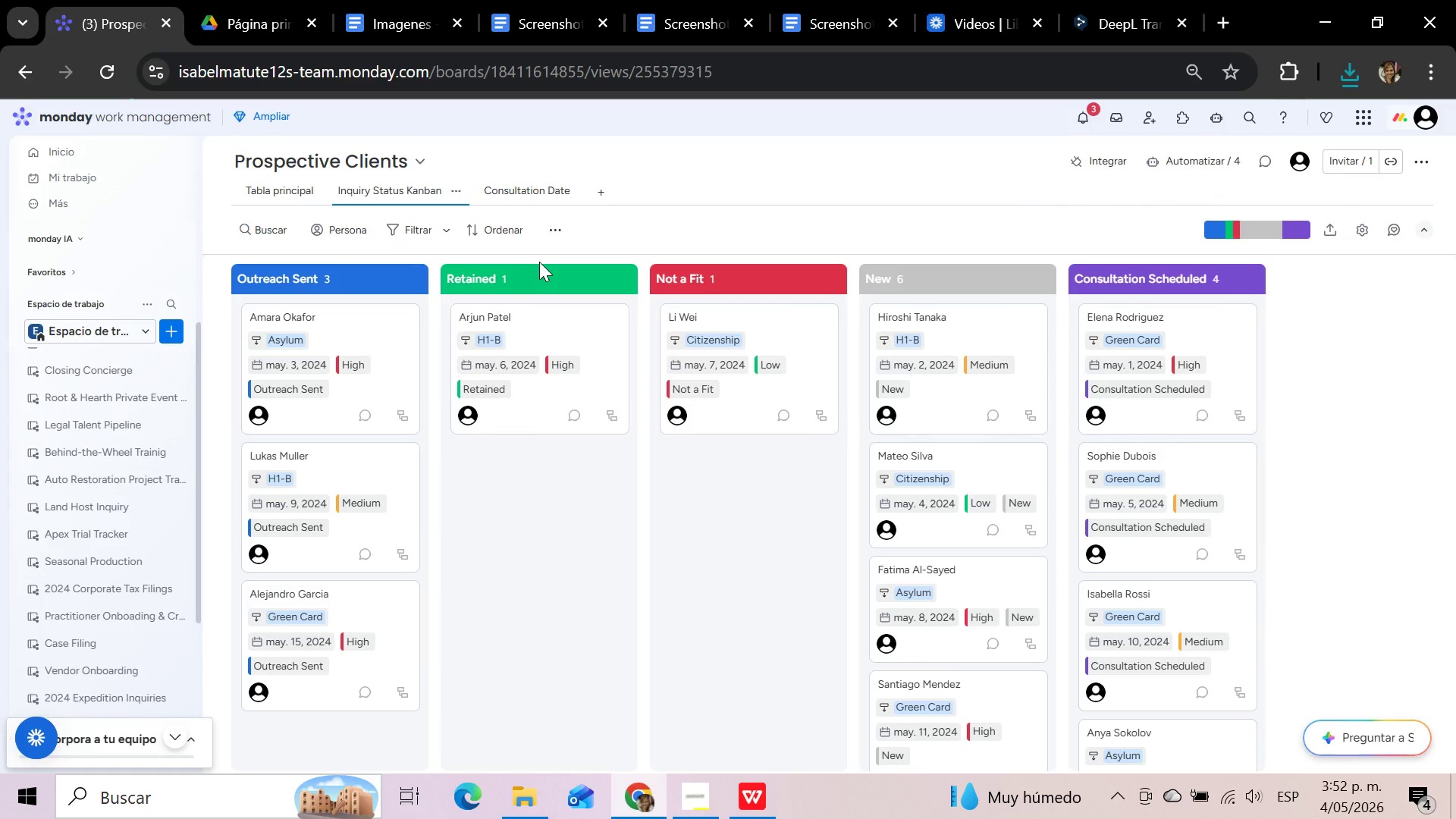 
left_click([524, 802])
 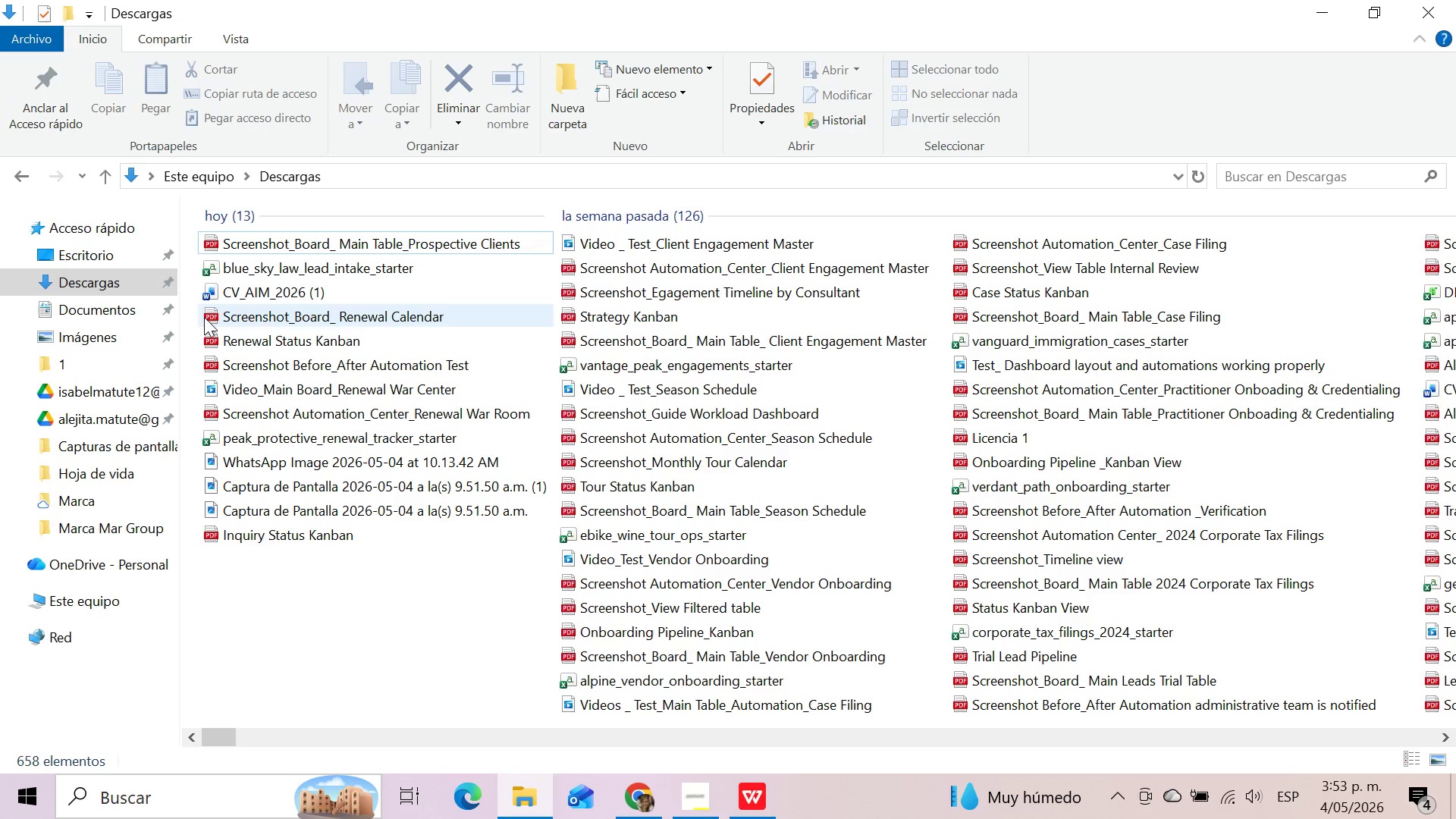 
left_click([99, 278])
 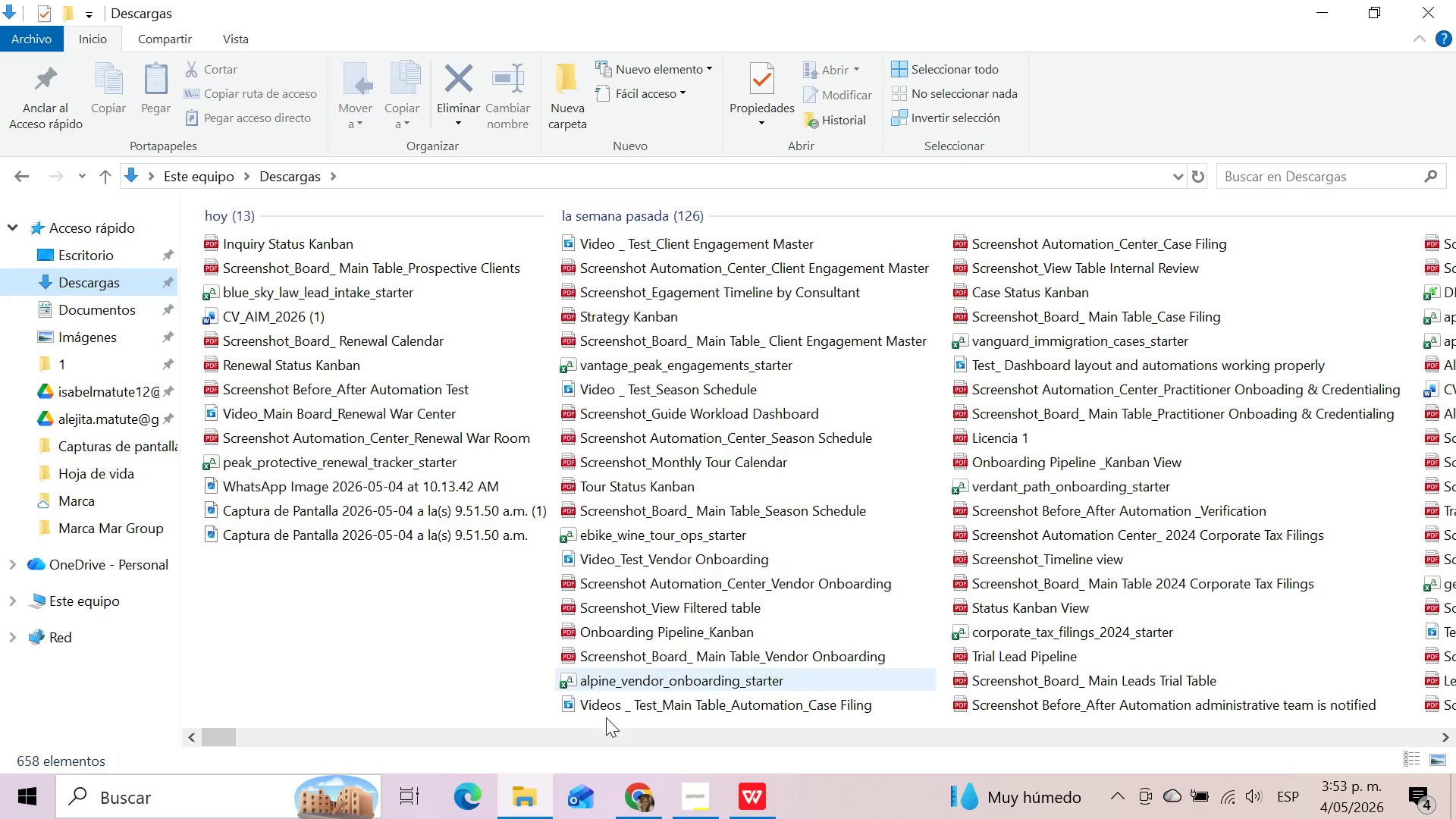 
left_click([647, 804])
 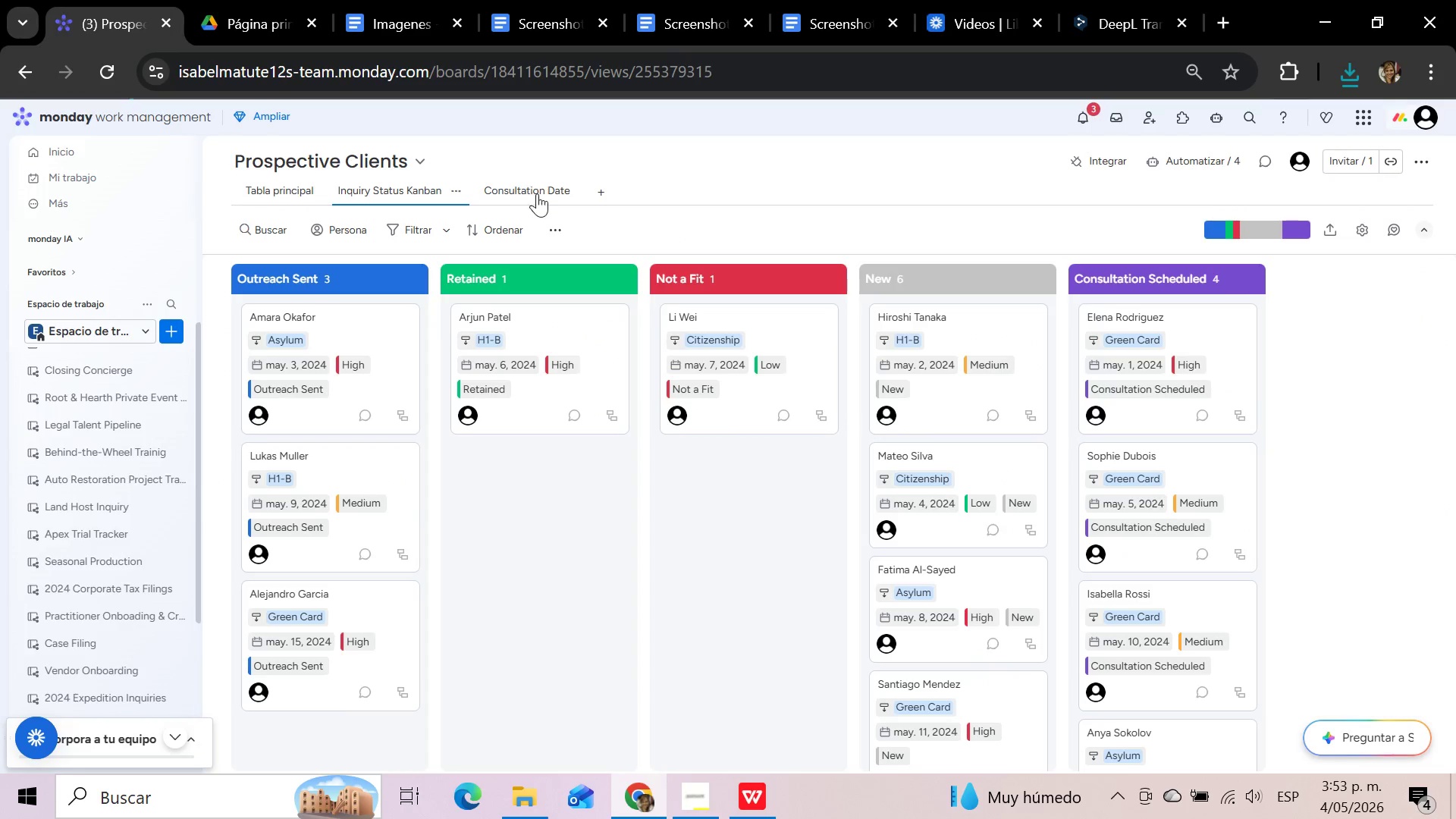 
left_click([534, 201])
 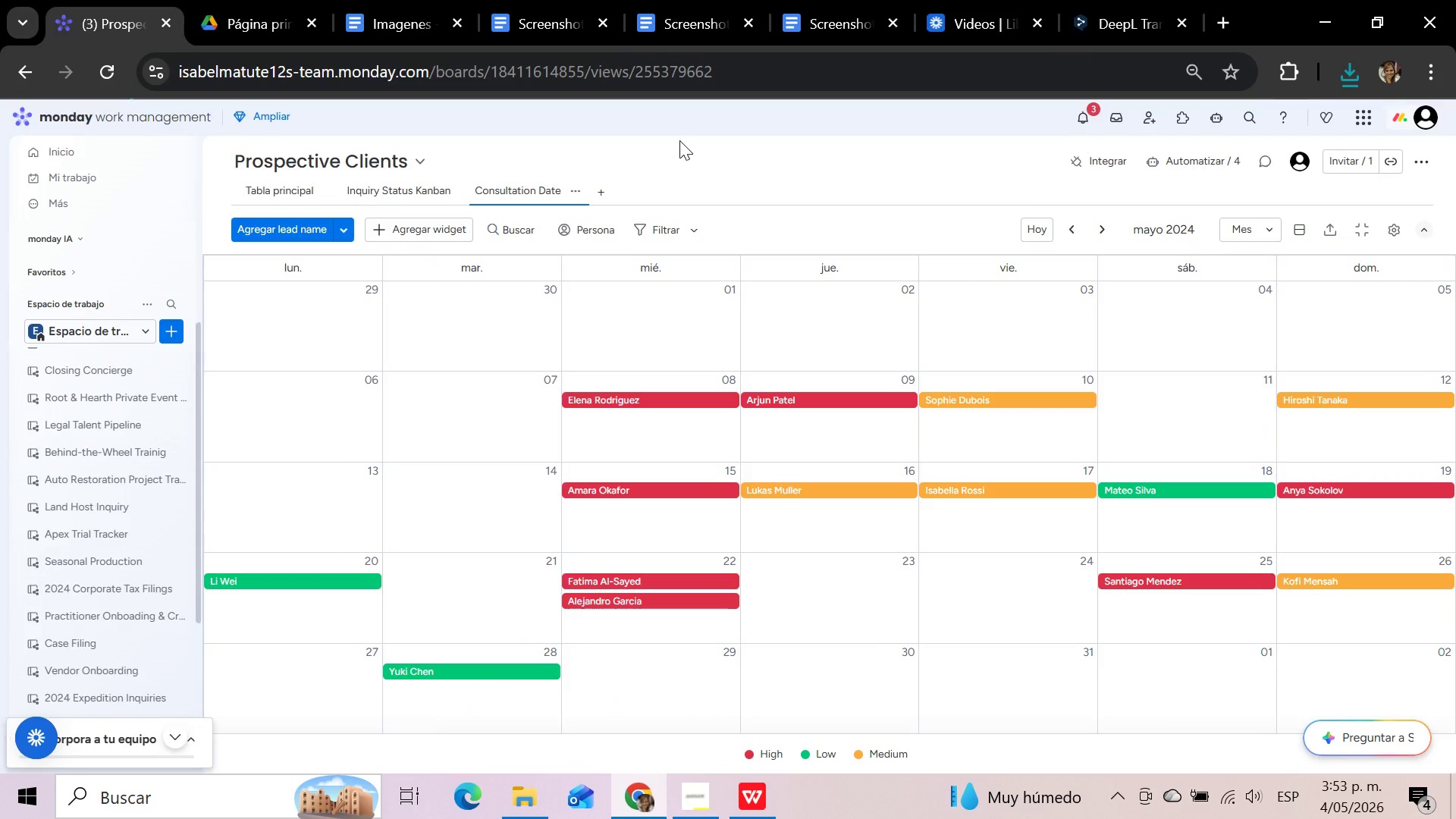 
wait(8.55)
 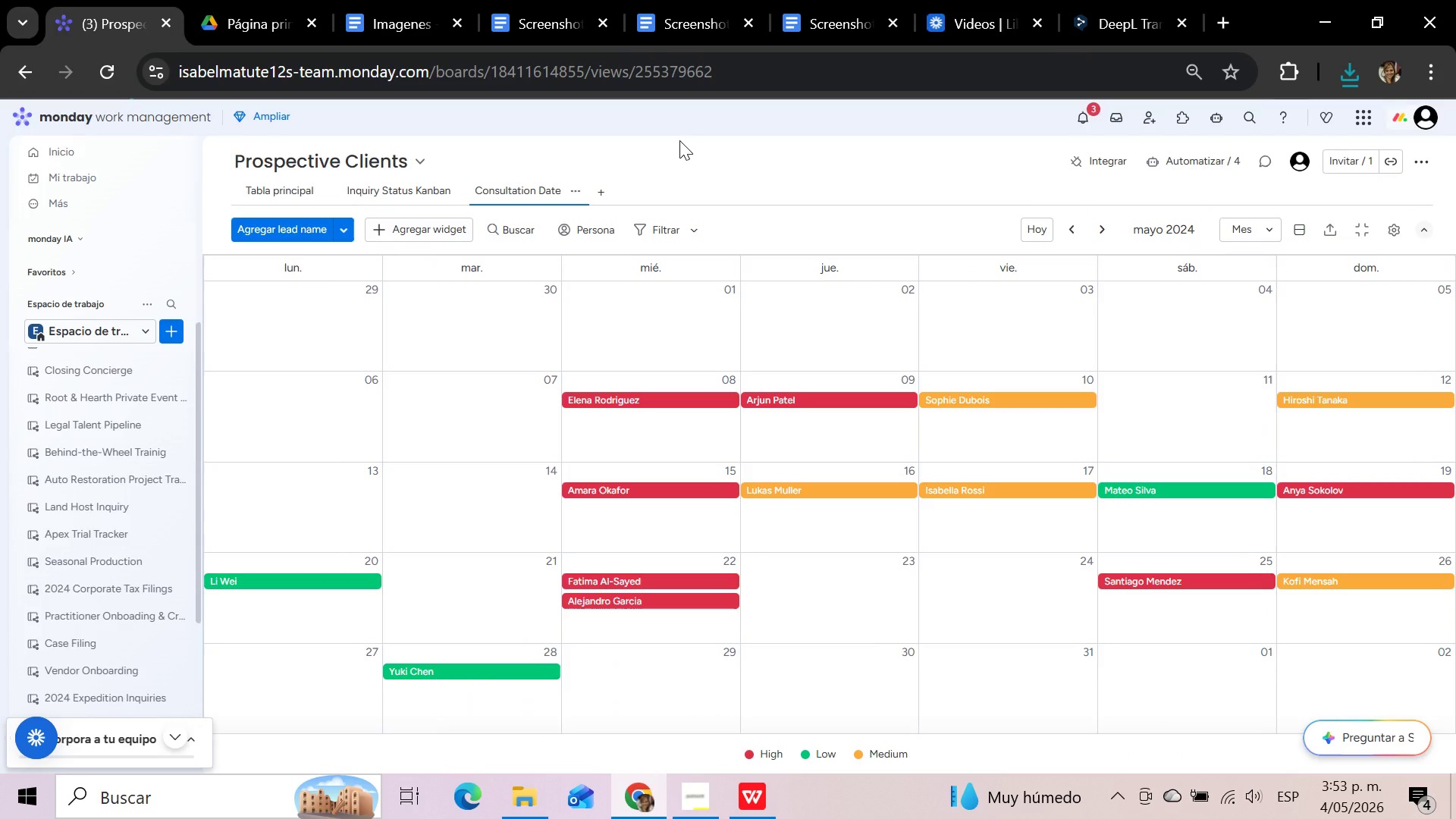 
key(Meta+Shift+S)
 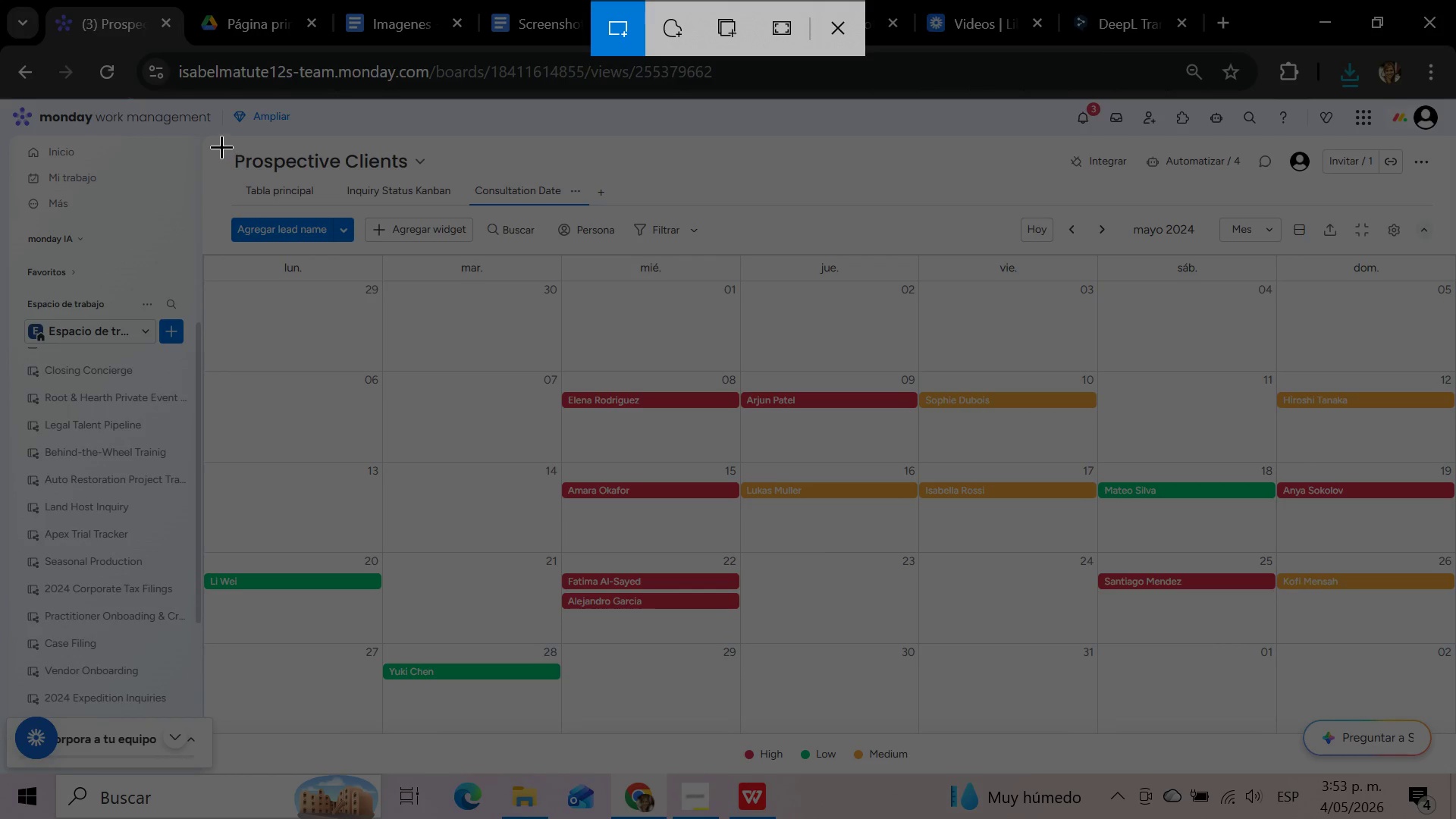 
left_click_drag(start_coordinate=[200, 146], to_coordinate=[1453, 774])
 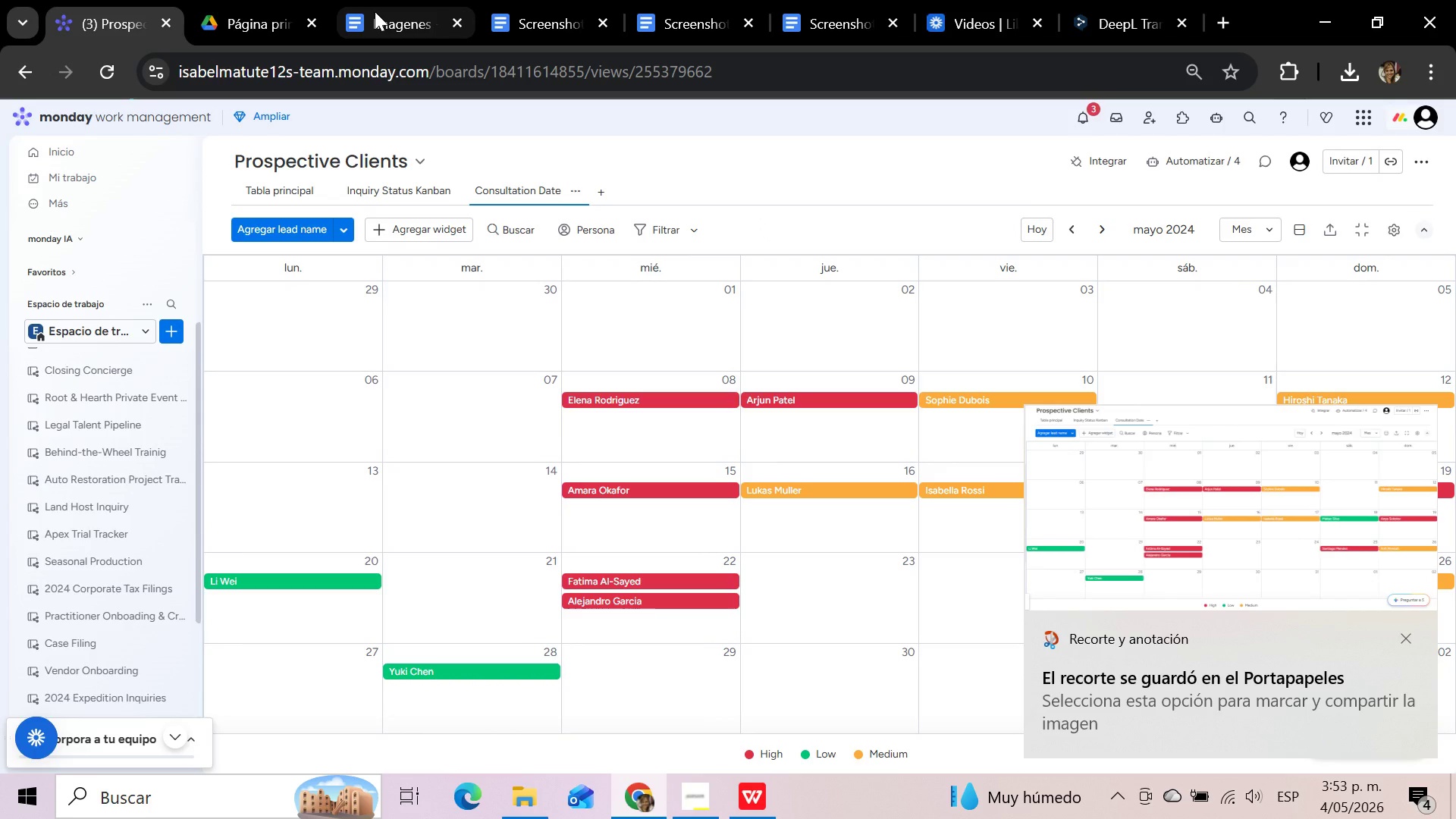 
left_click([560, 7])
 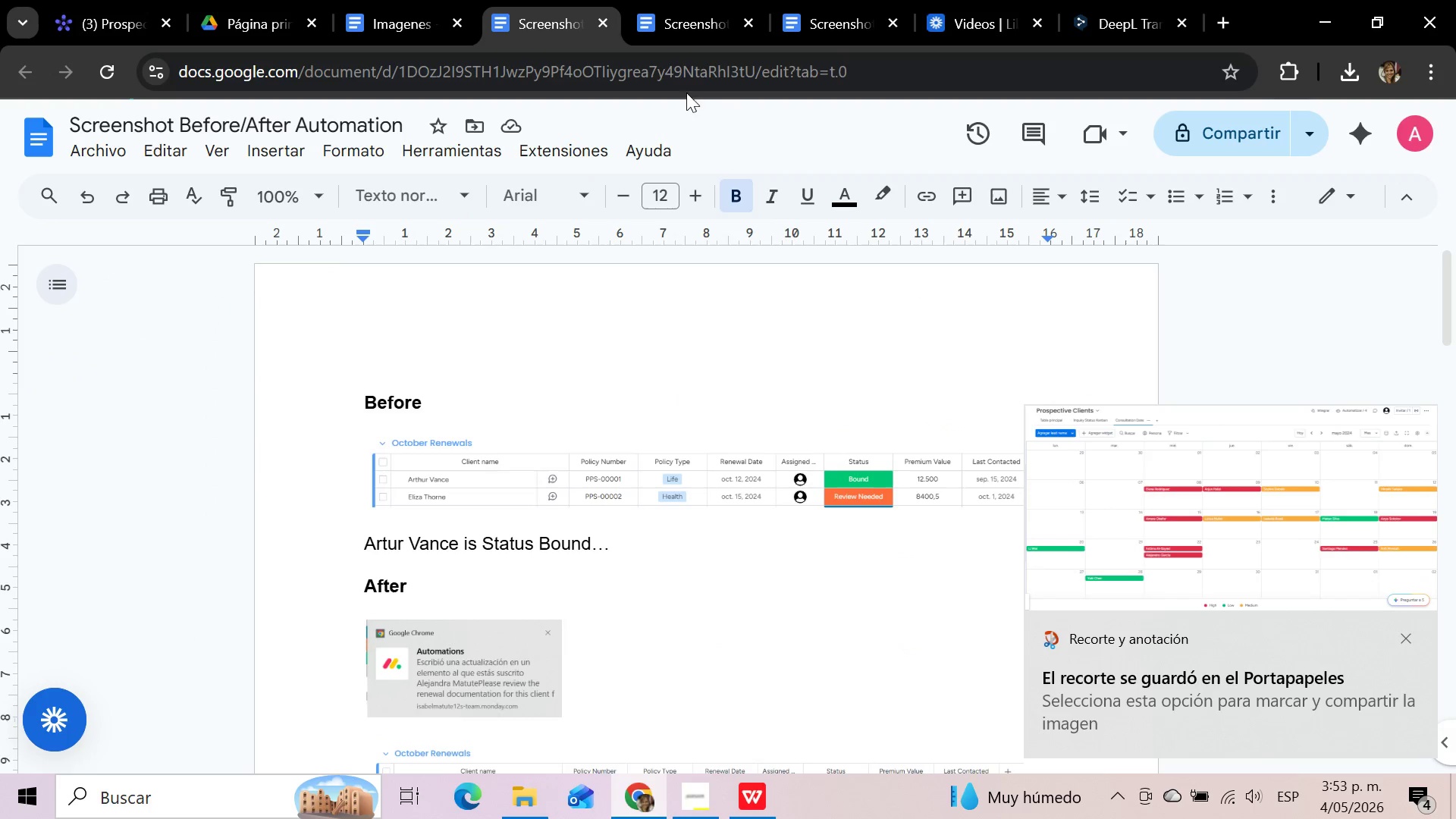 
left_click([685, 20])
 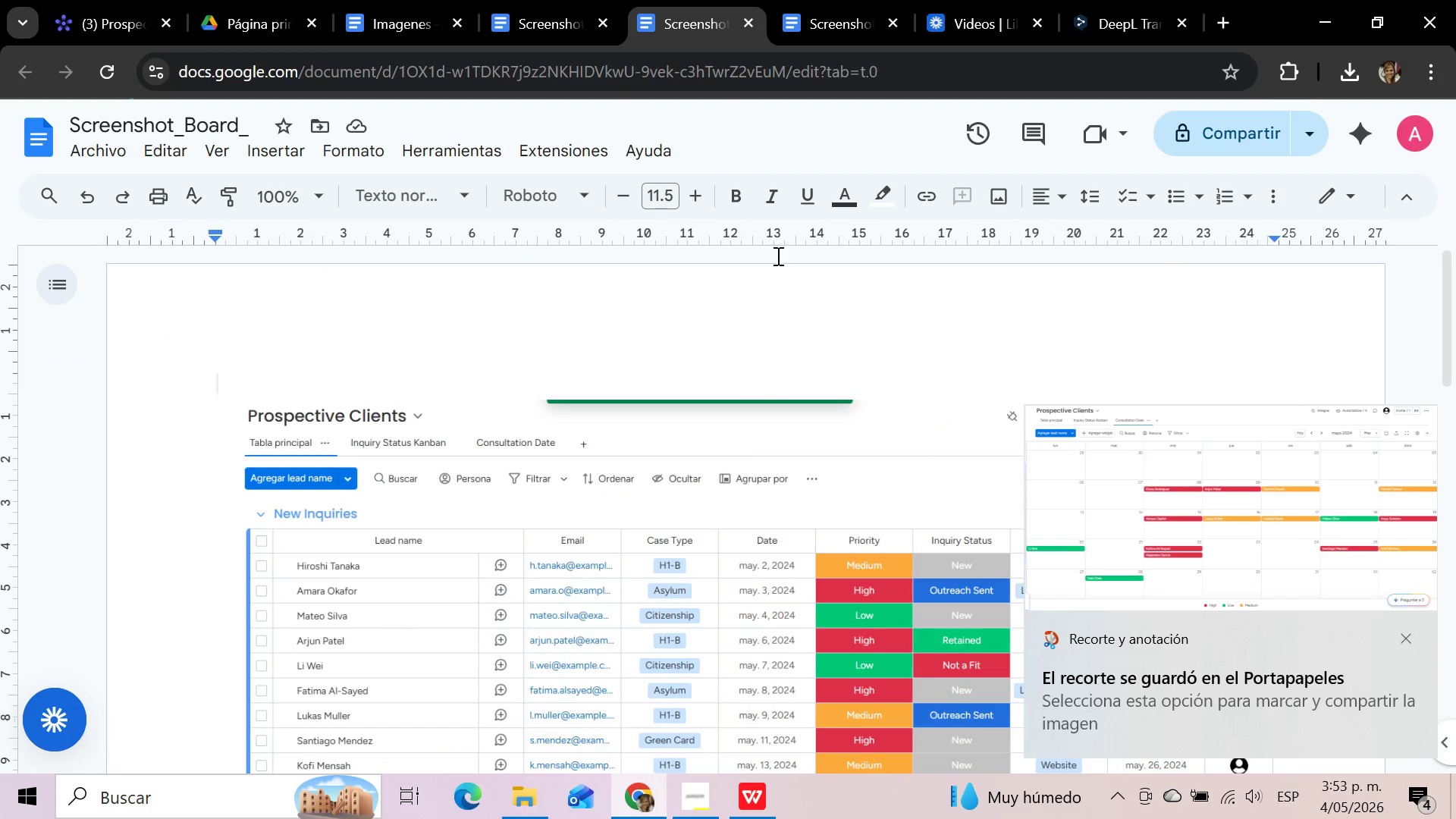 
left_click([673, 618])
 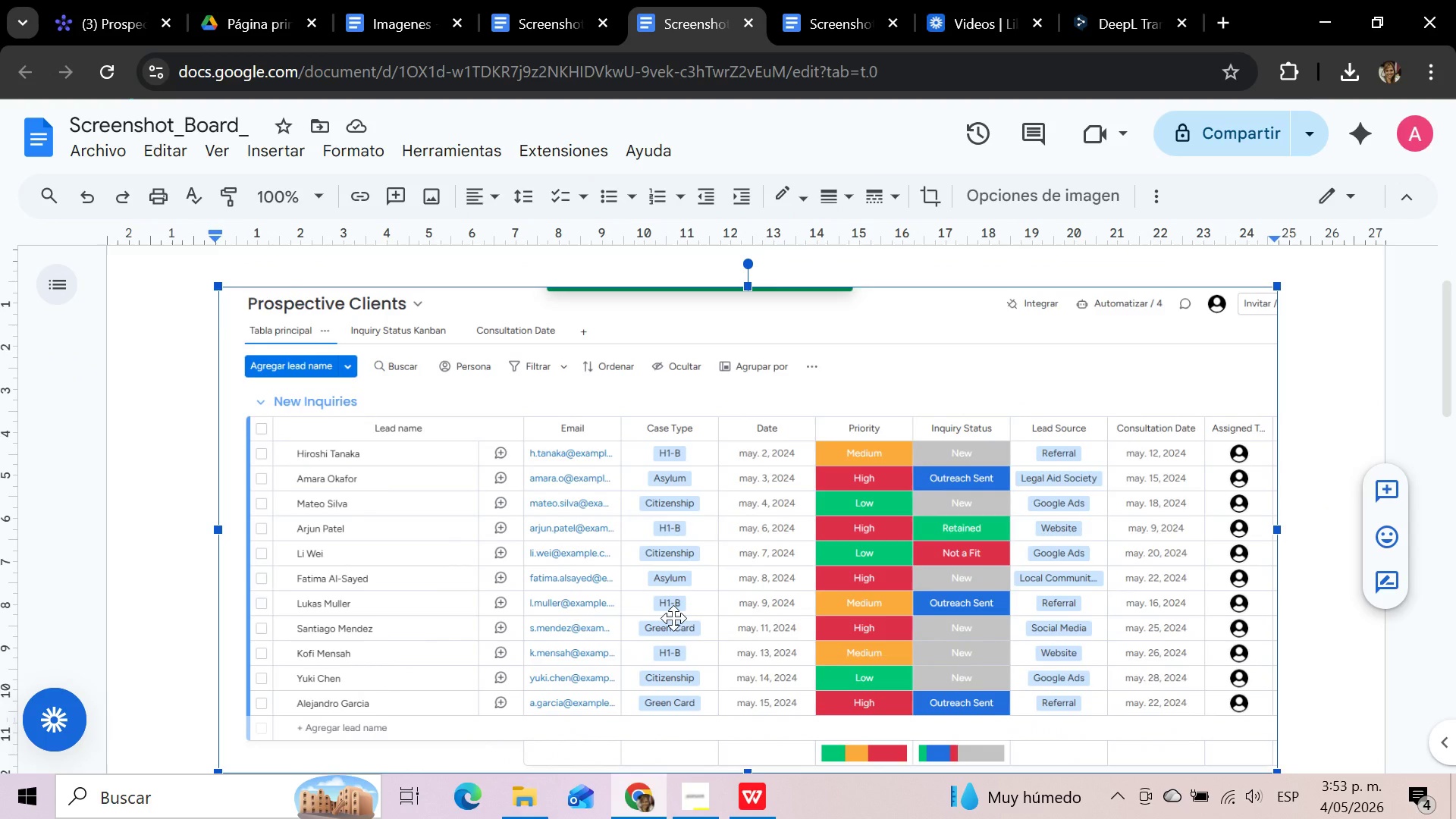 
key(Delete)
 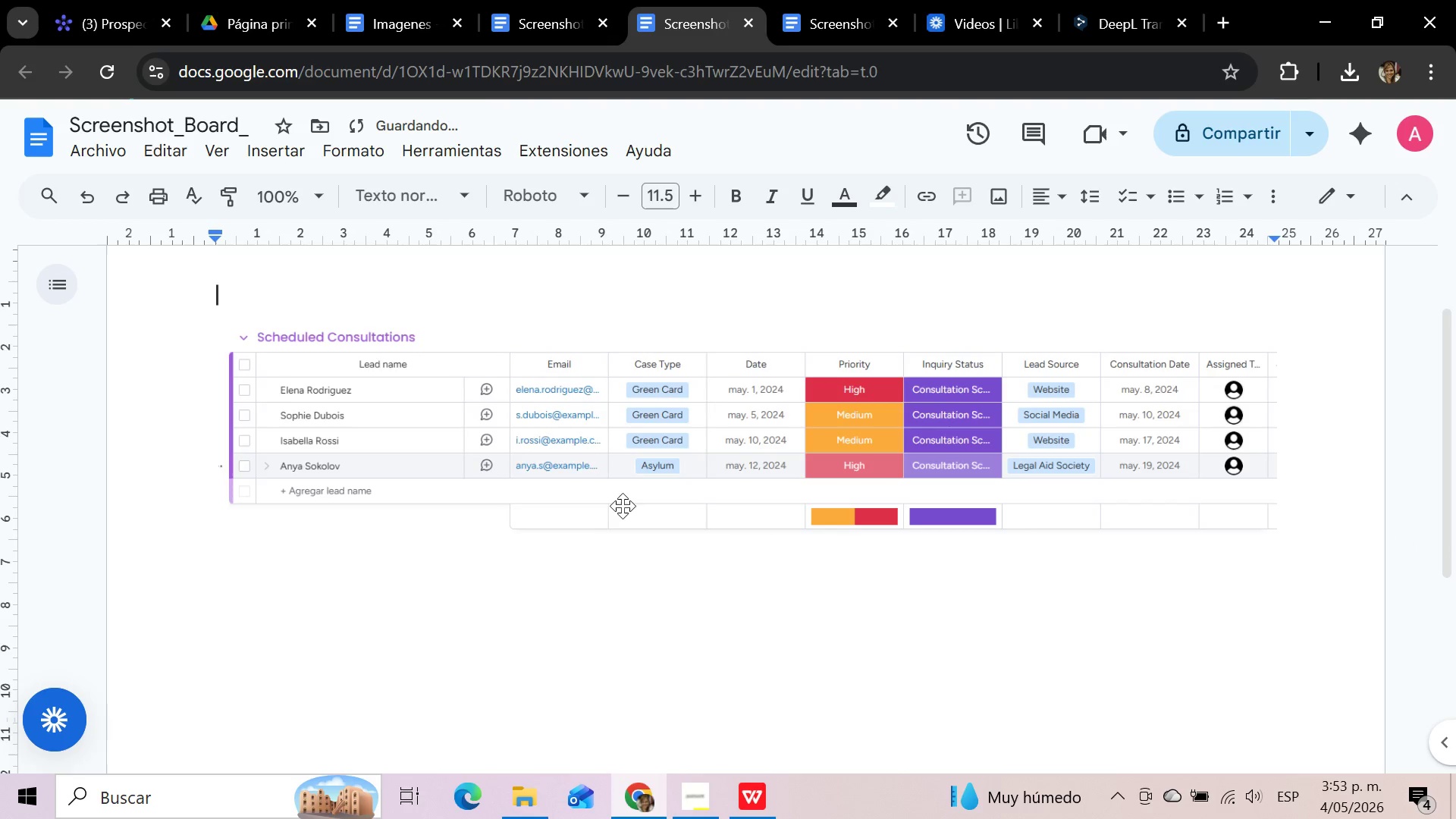 
left_click([587, 452])
 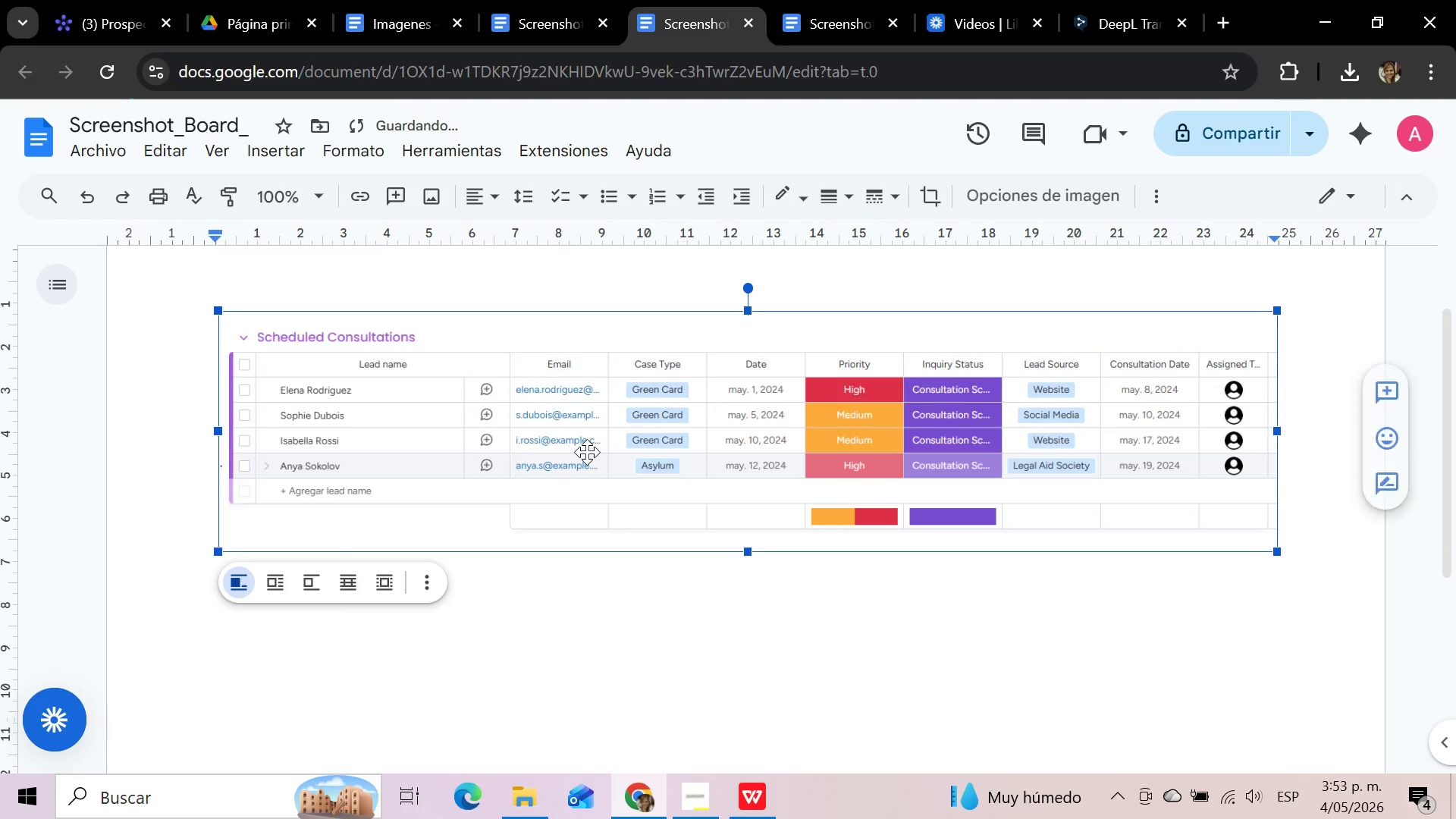 
key(Delete)
 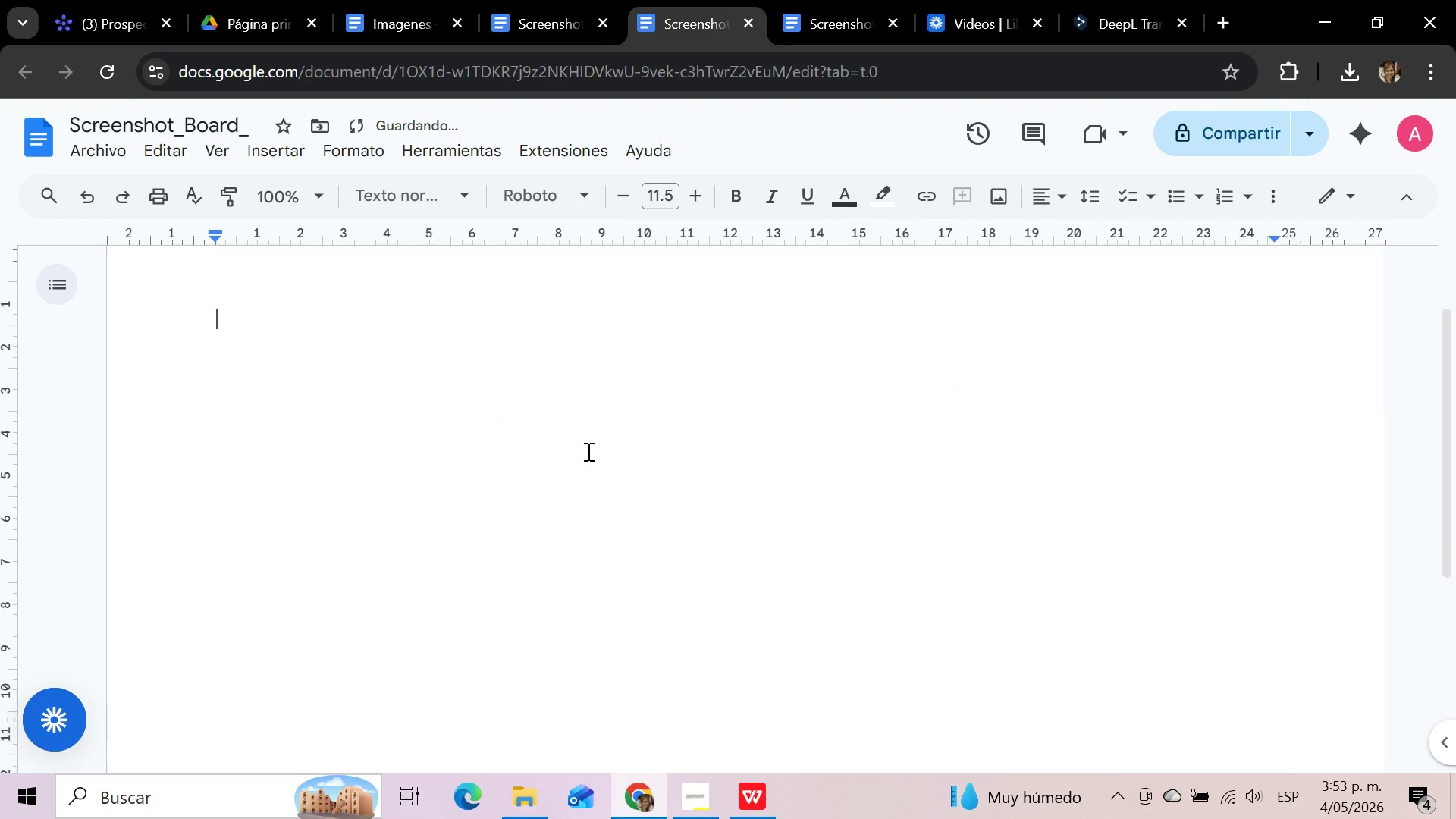 
key(Control+V)
 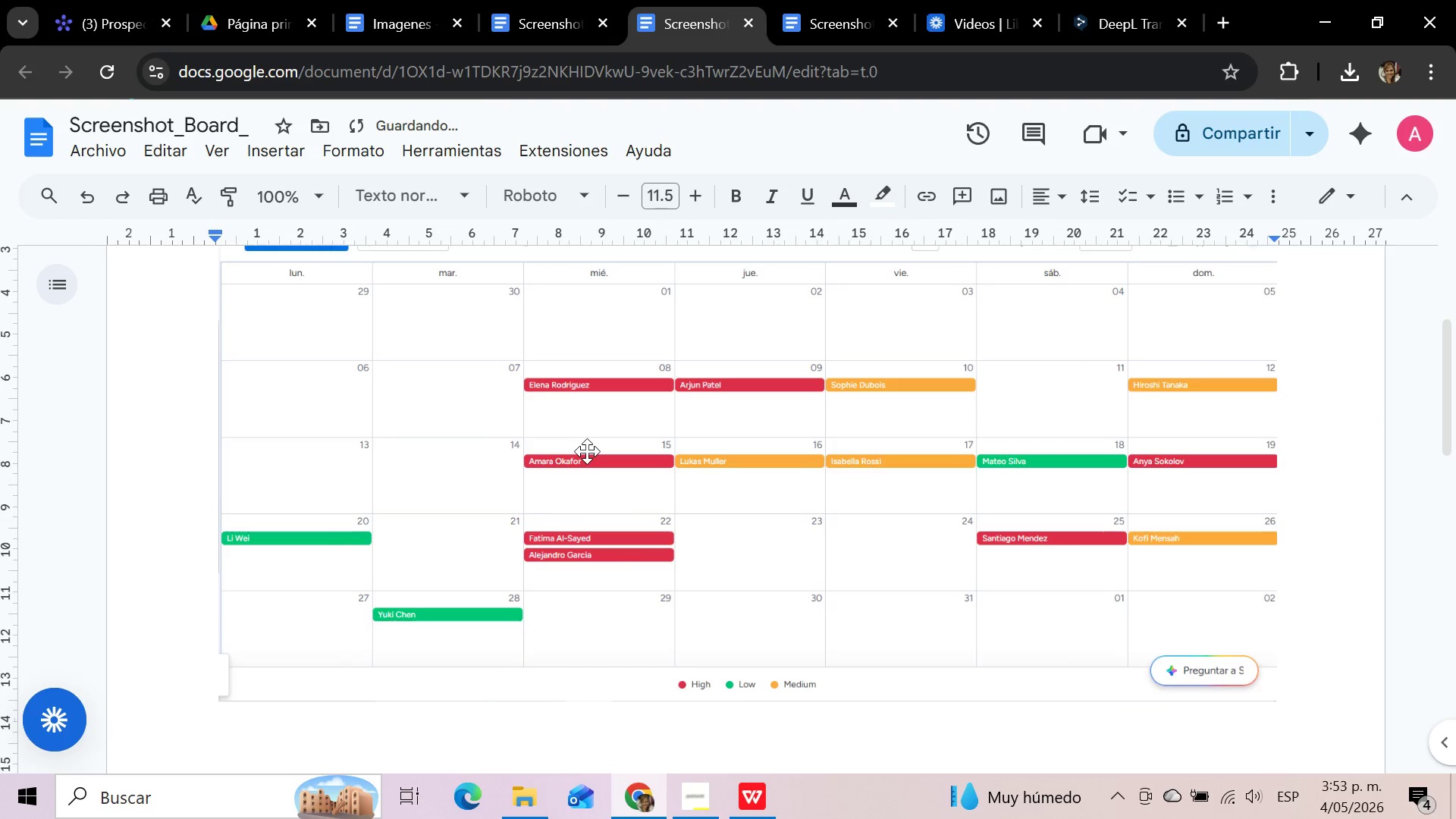 
scroll: coordinate [587, 451], scroll_direction: up, amount: 3.0
 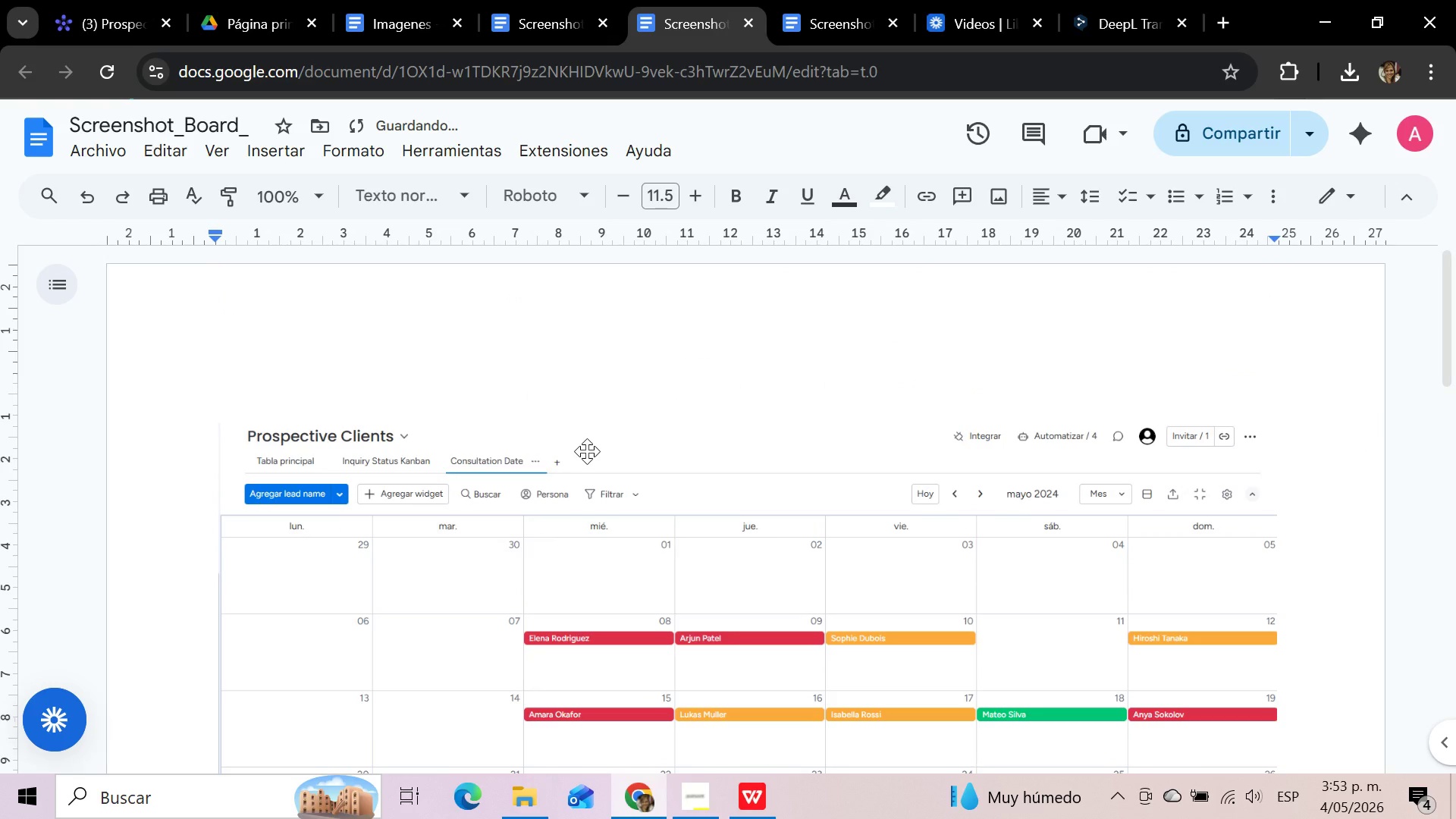 
left_click([587, 451])
 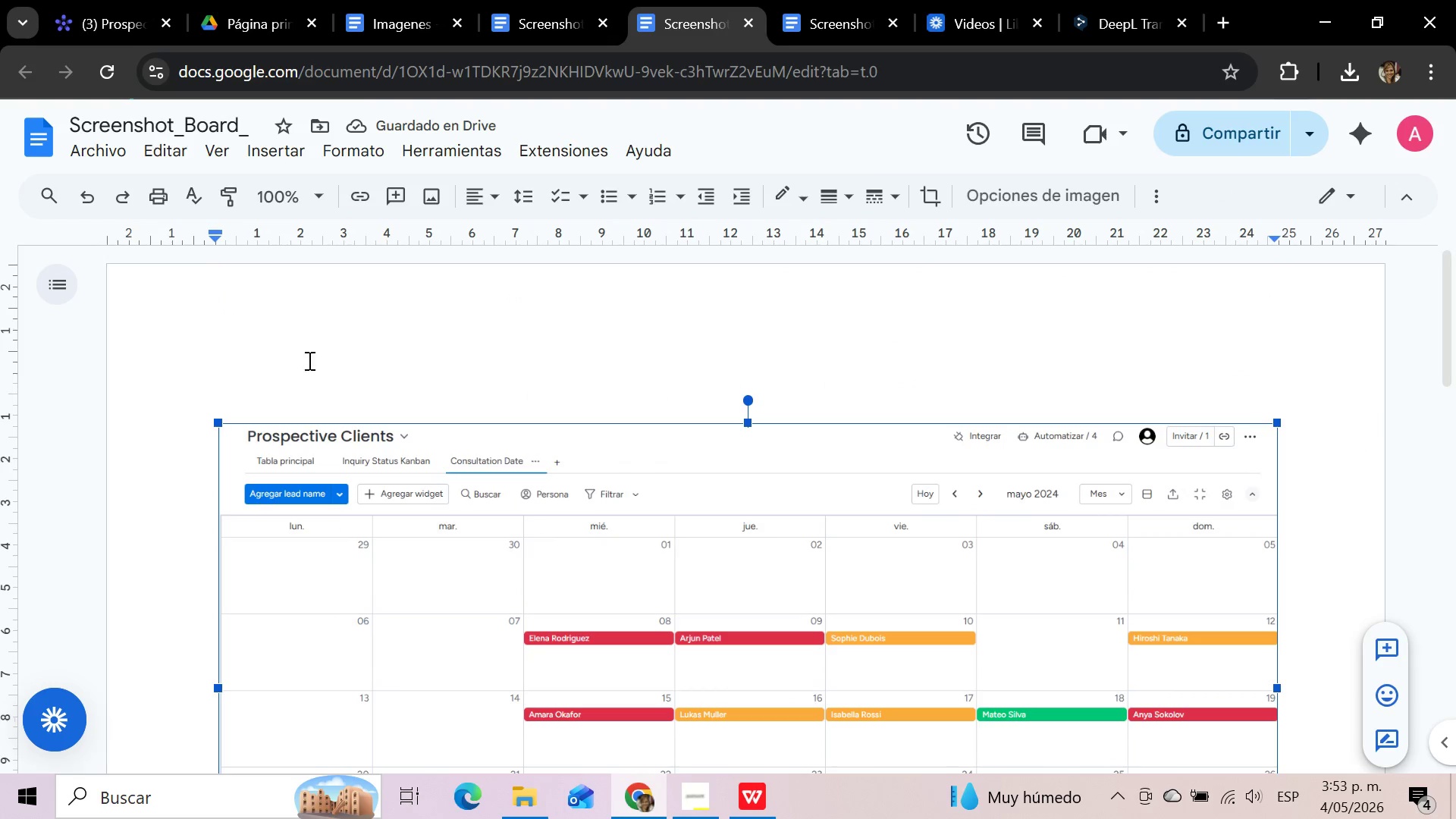 
left_click([301, 372])
 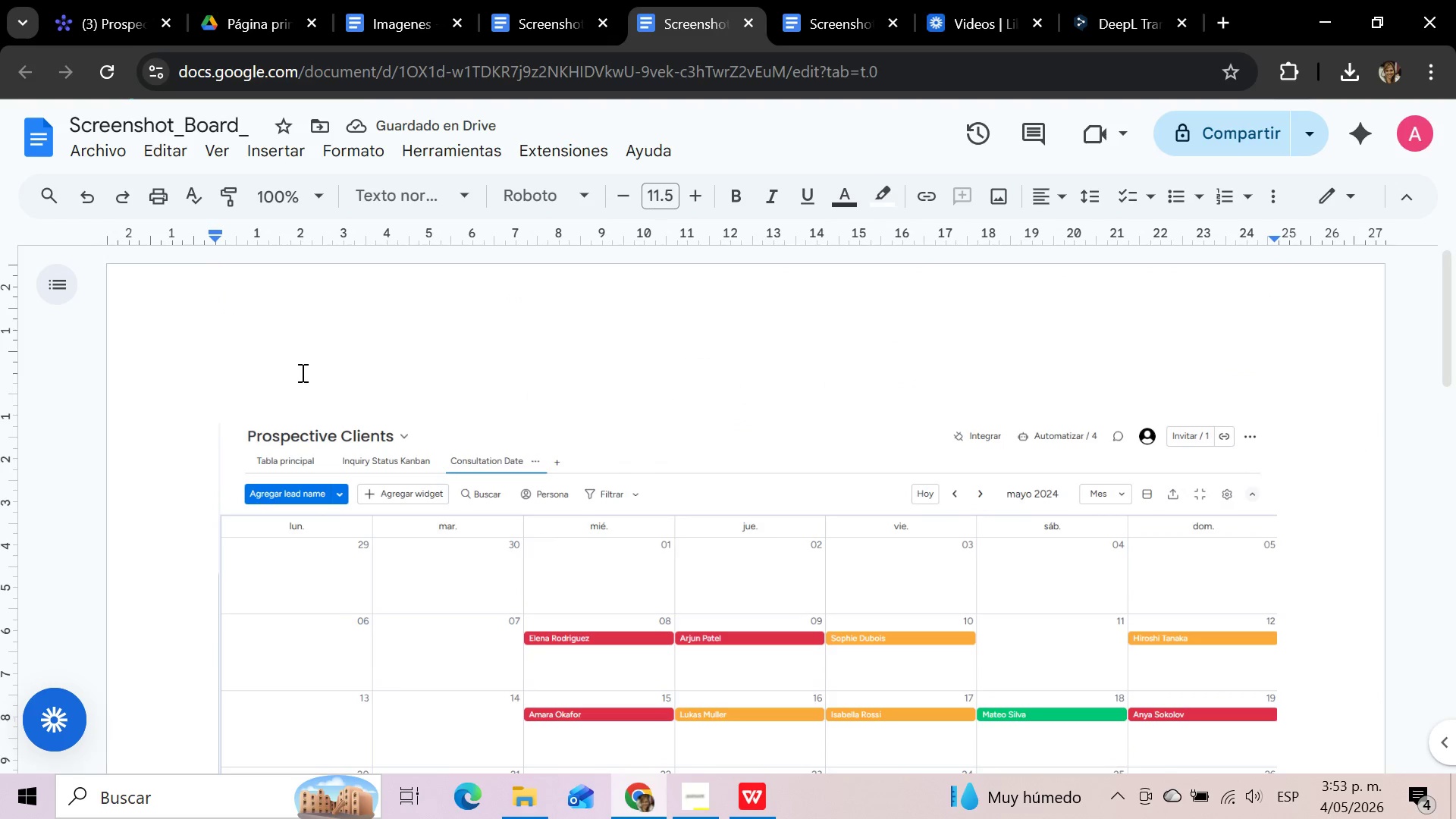 
key(Backspace)
 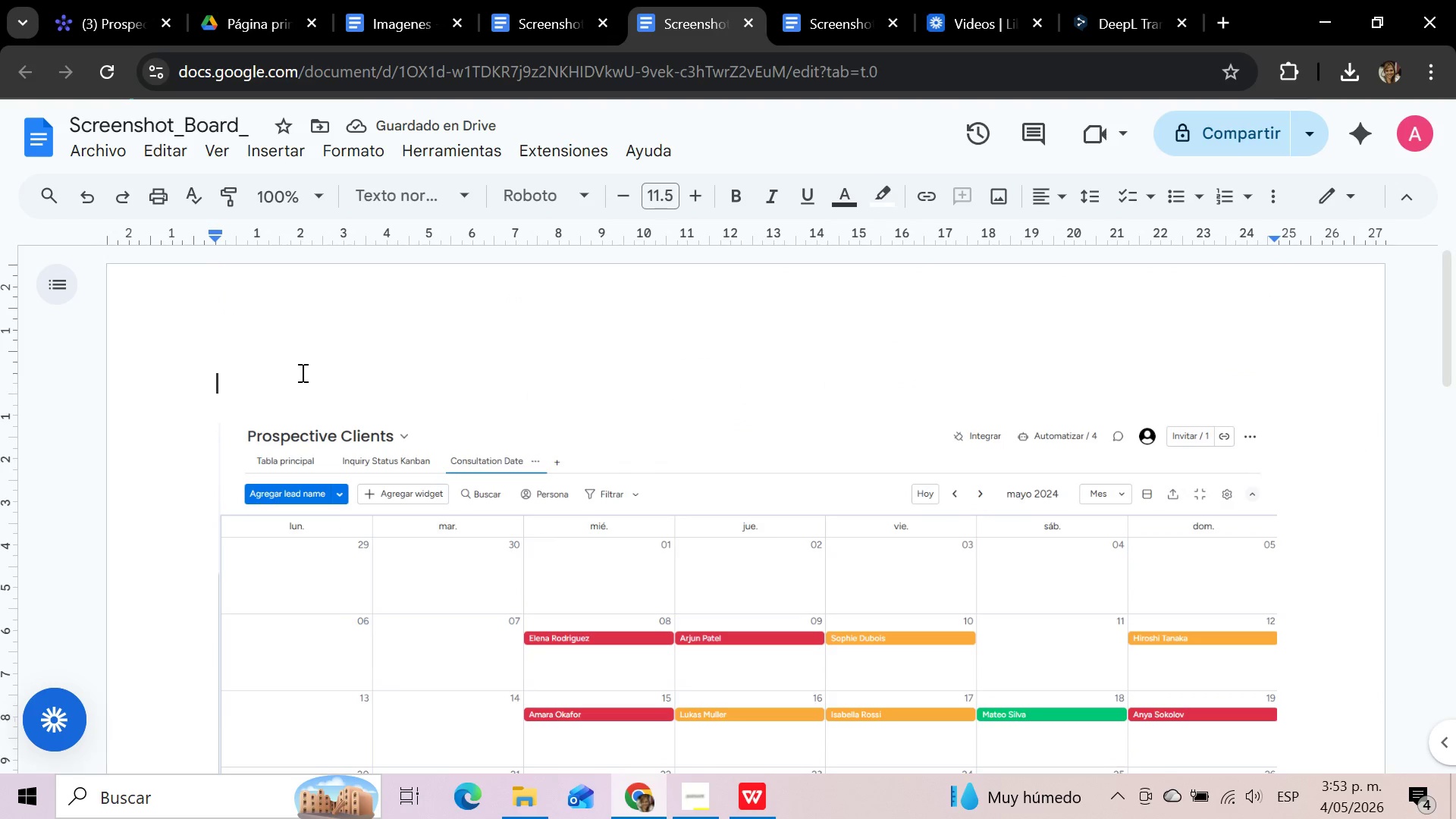 
key(Backspace)
 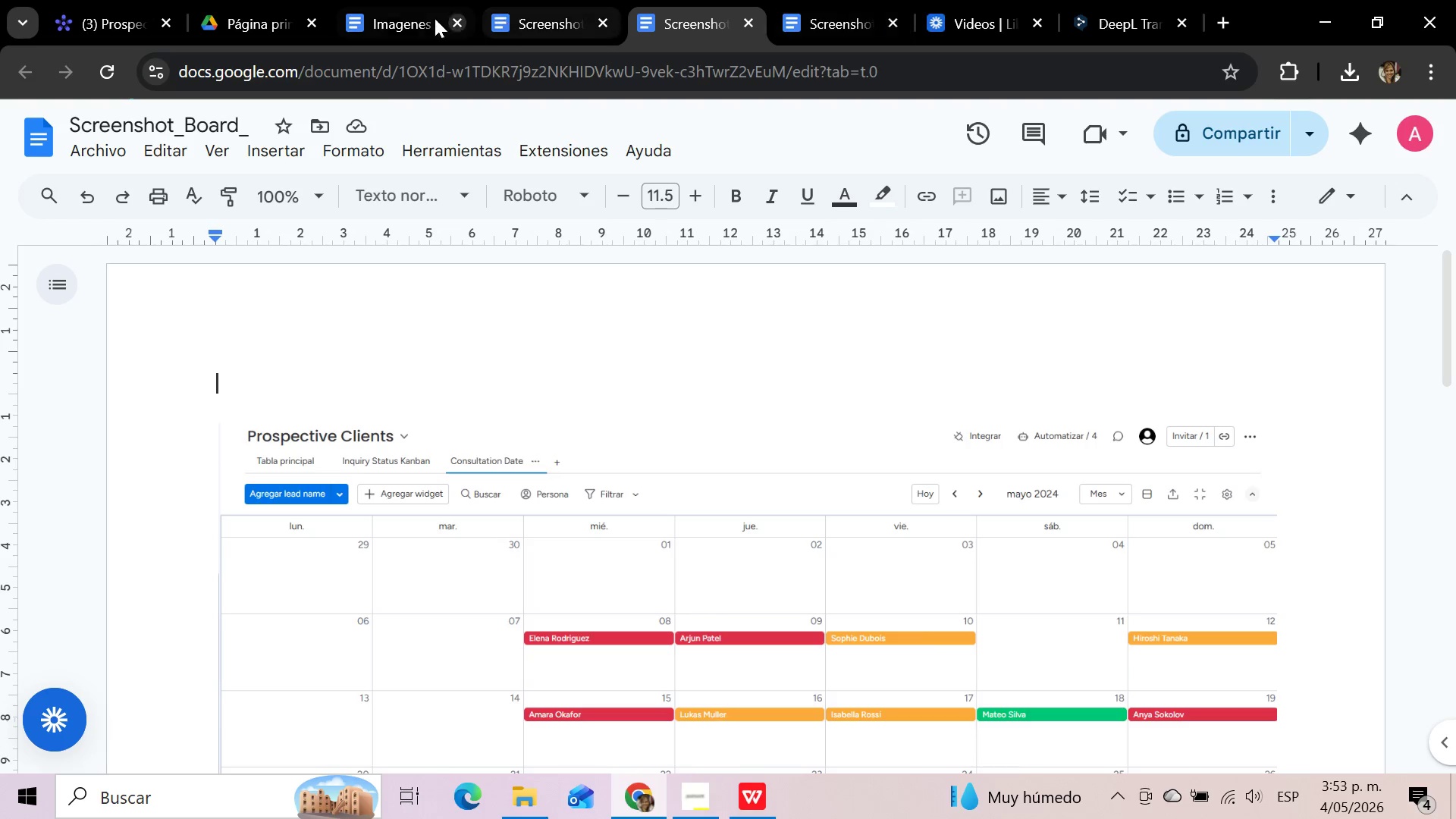 
left_click([124, 4])
 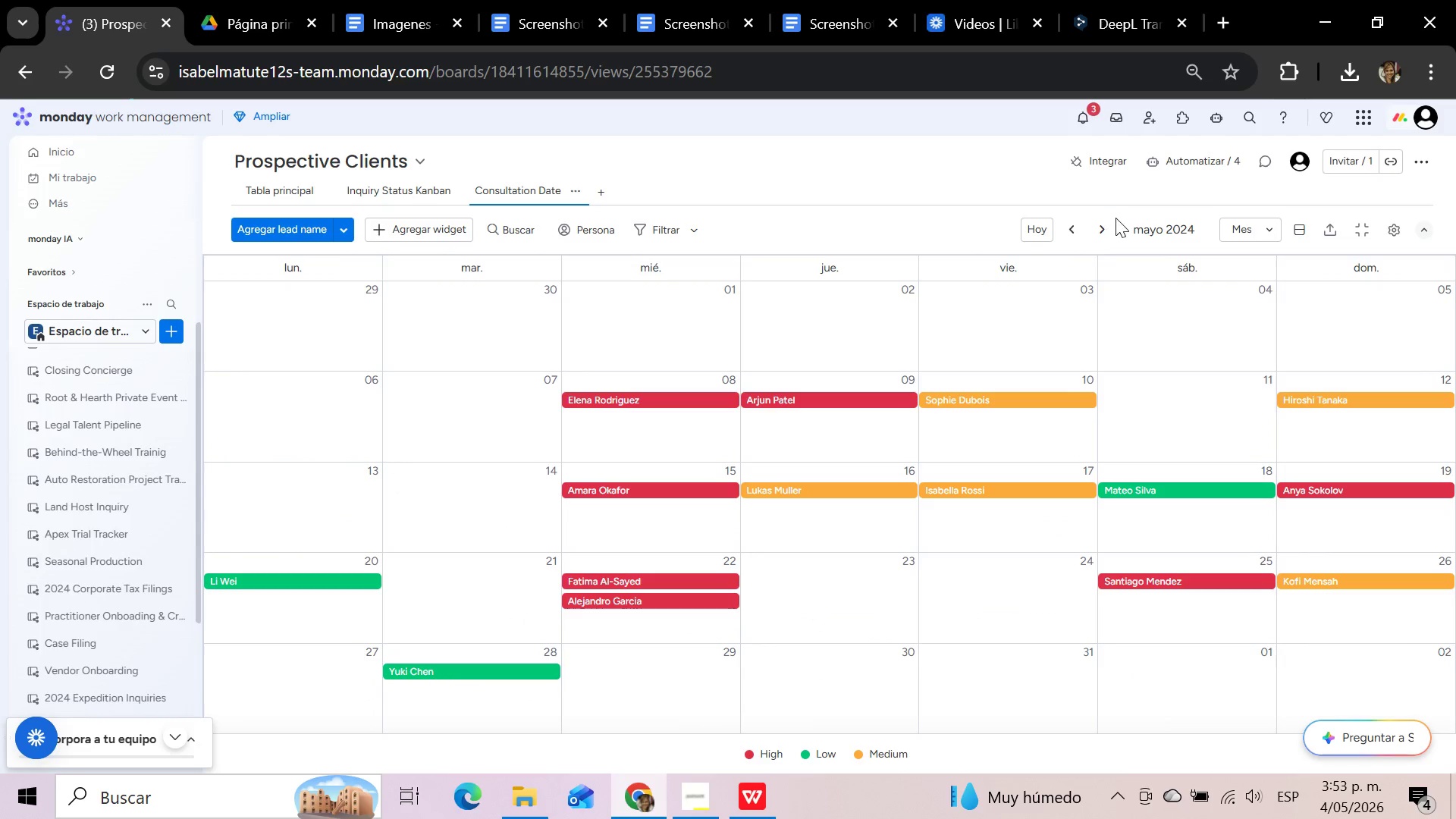 
left_click([1100, 231])
 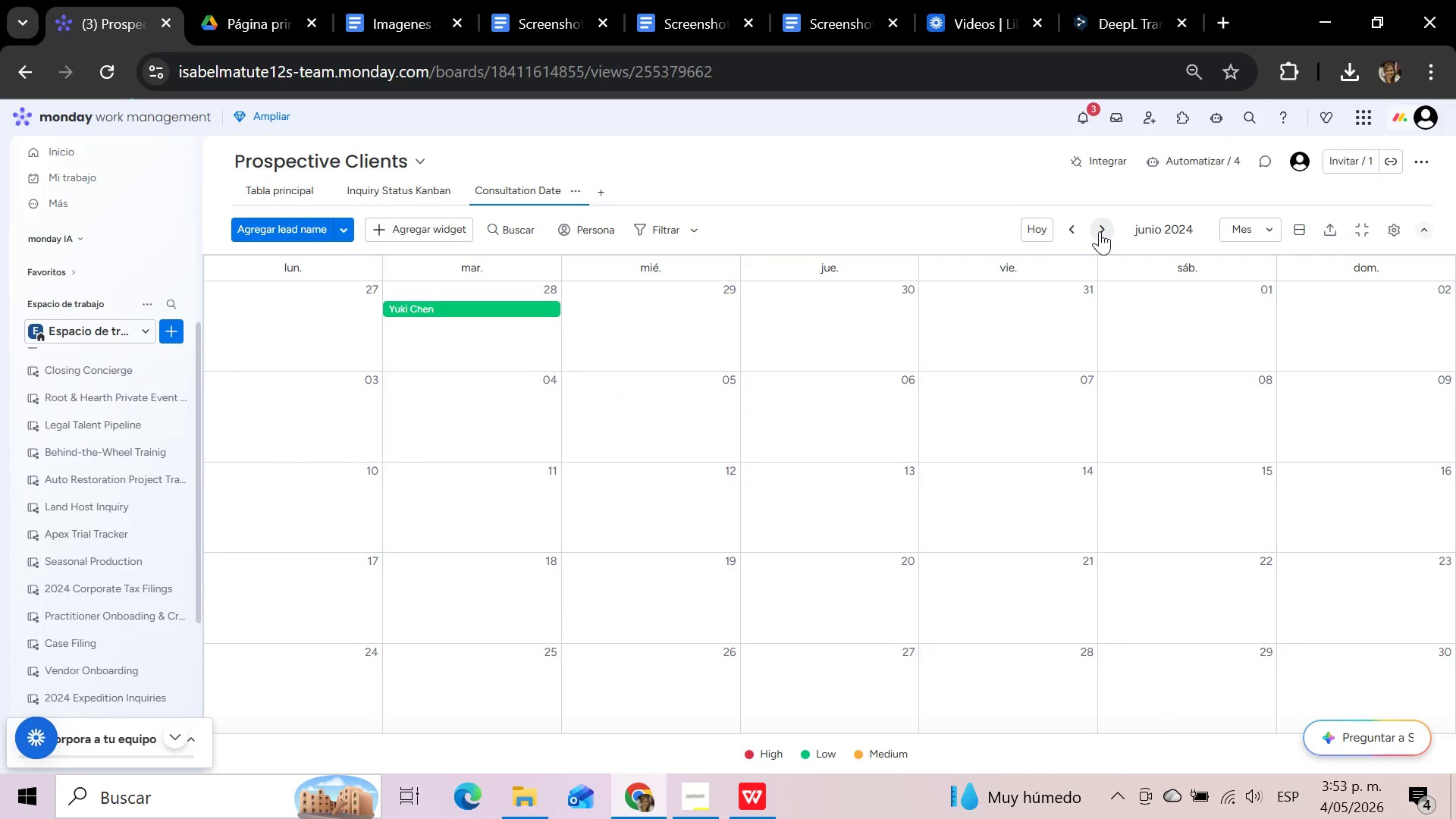 
scroll: coordinate [1100, 231], scroll_direction: down, amount: 2.0
 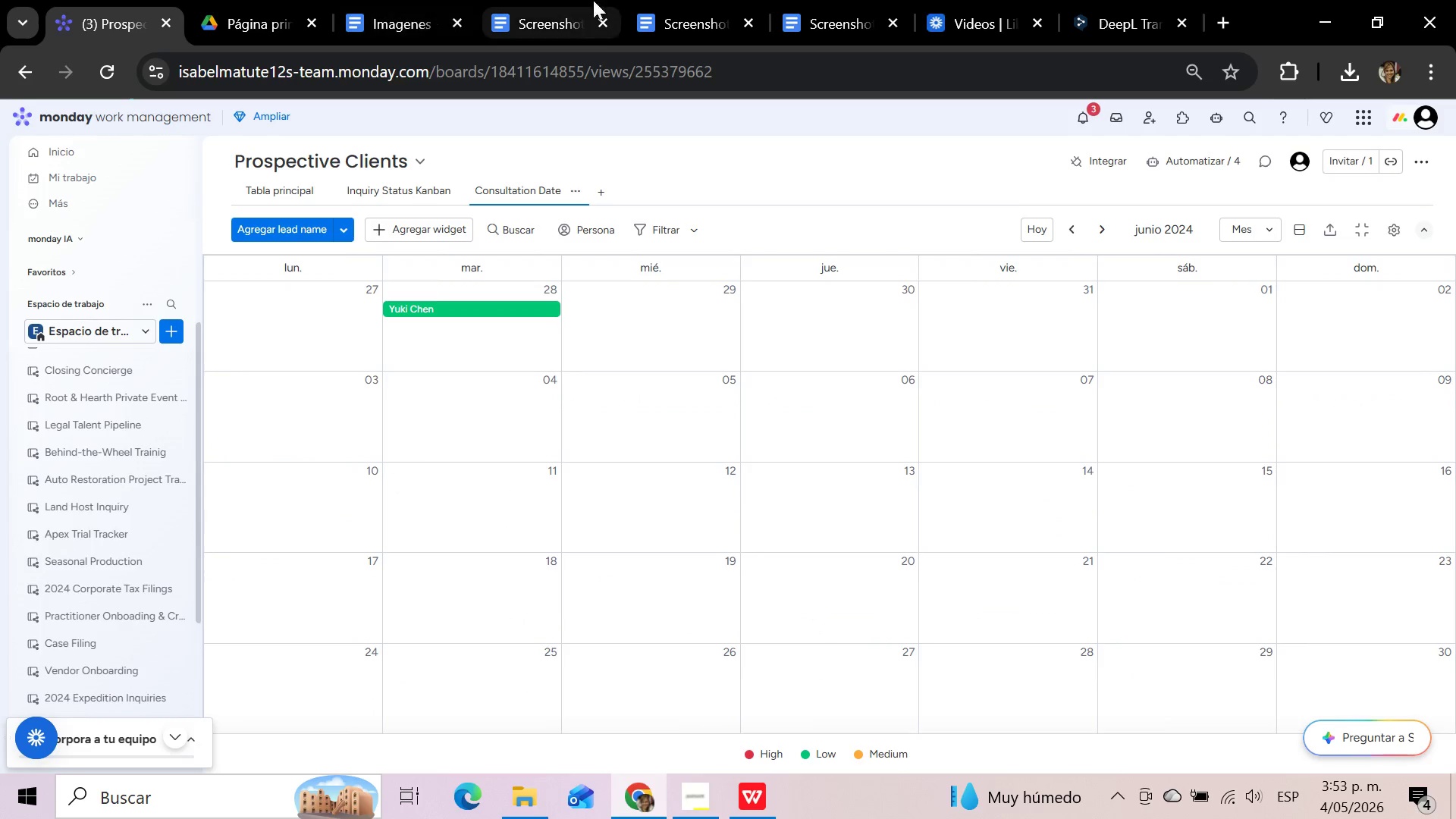 
left_click([670, 5])
 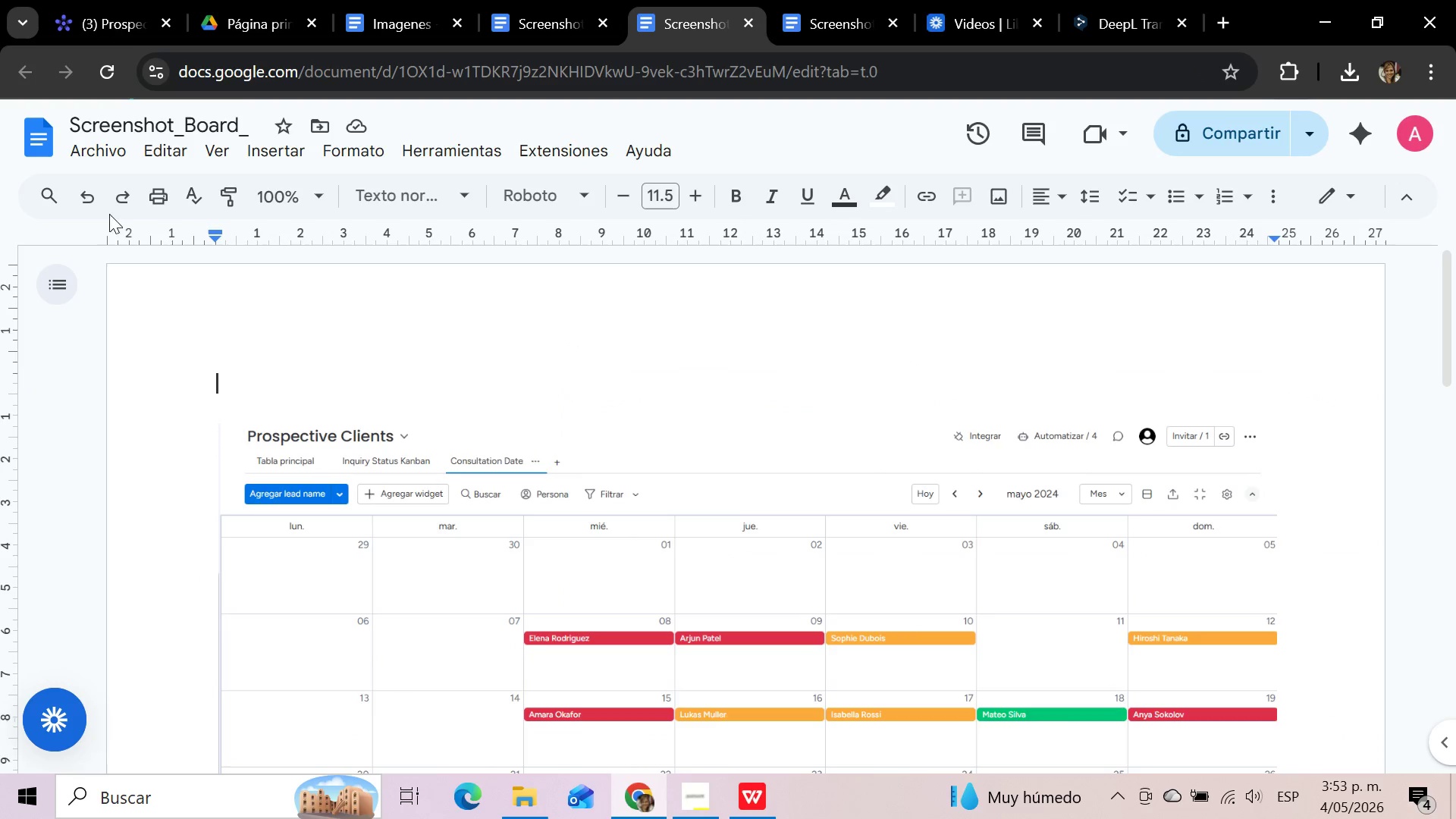 
left_click([102, 149])
 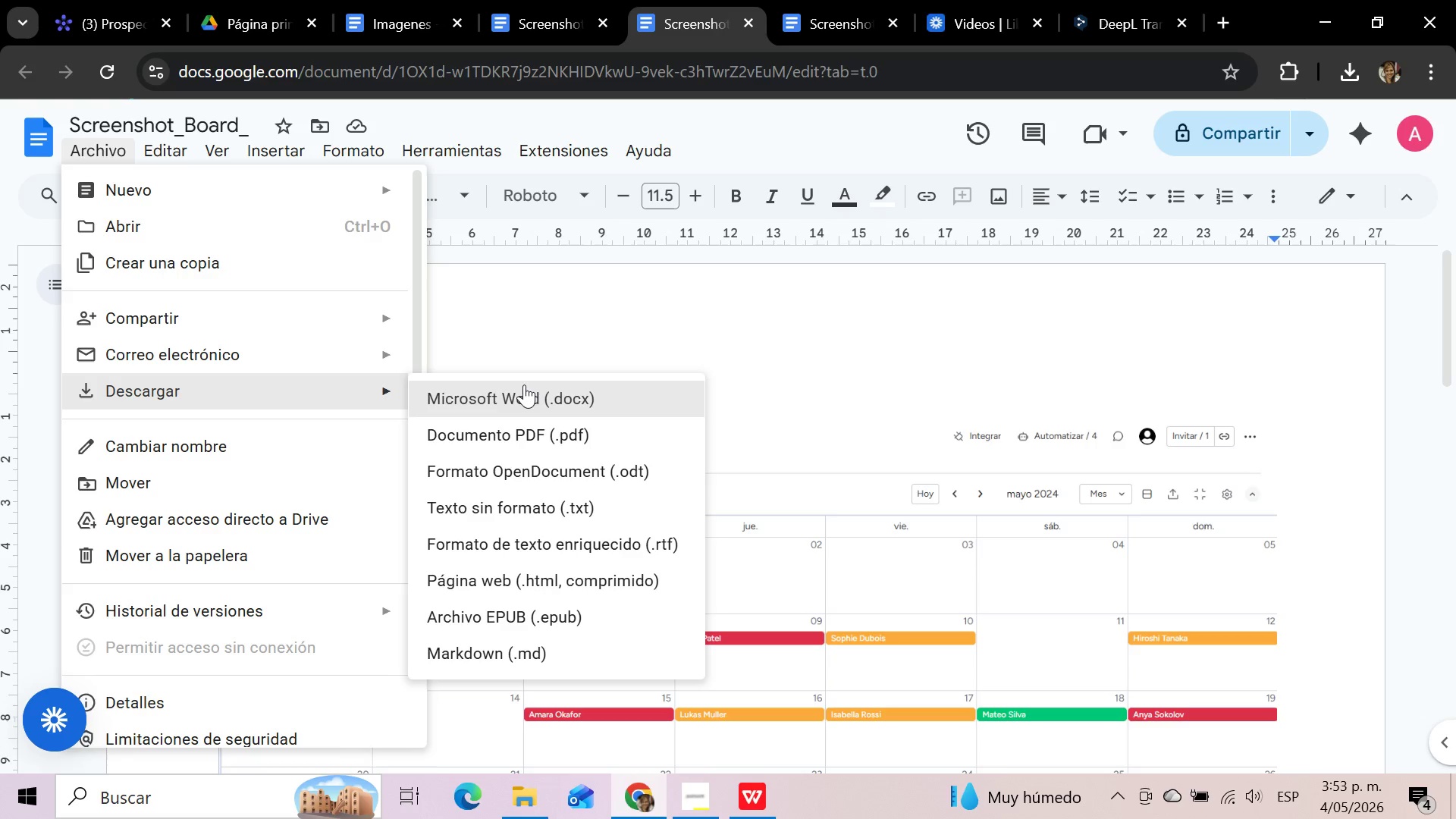 
left_click([524, 434])
 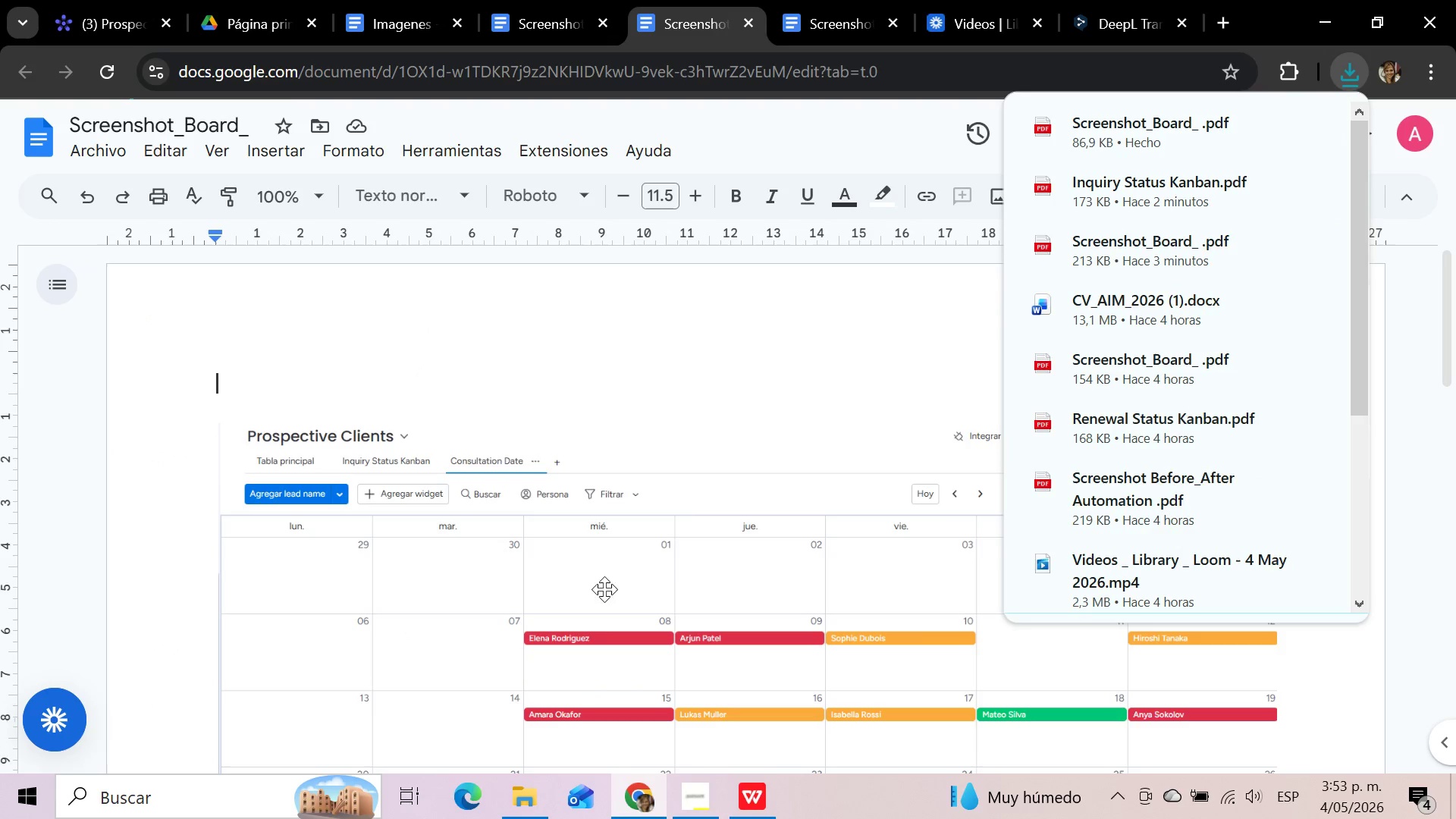 
left_click([534, 806])
 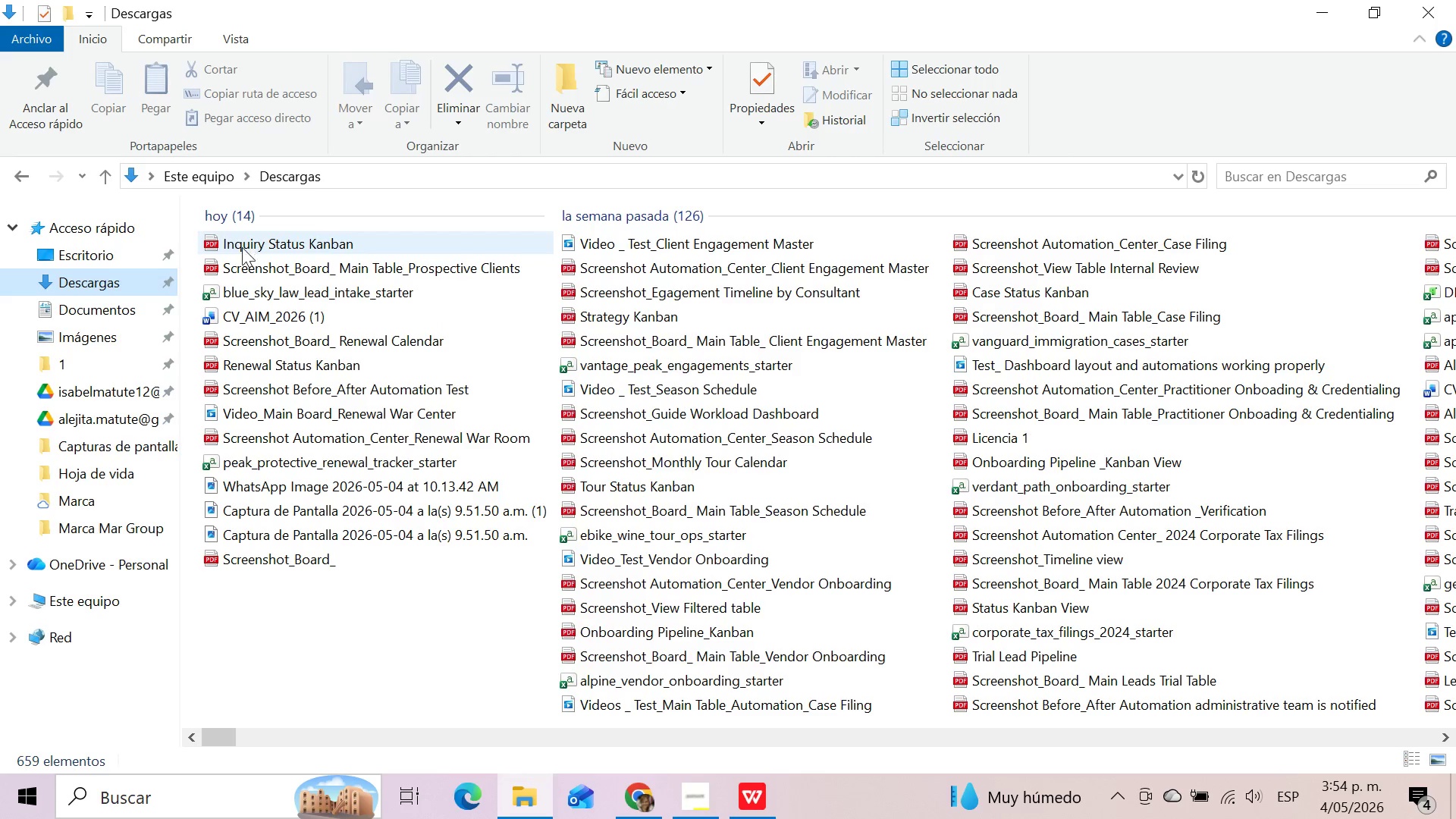 
left_click([99, 277])
 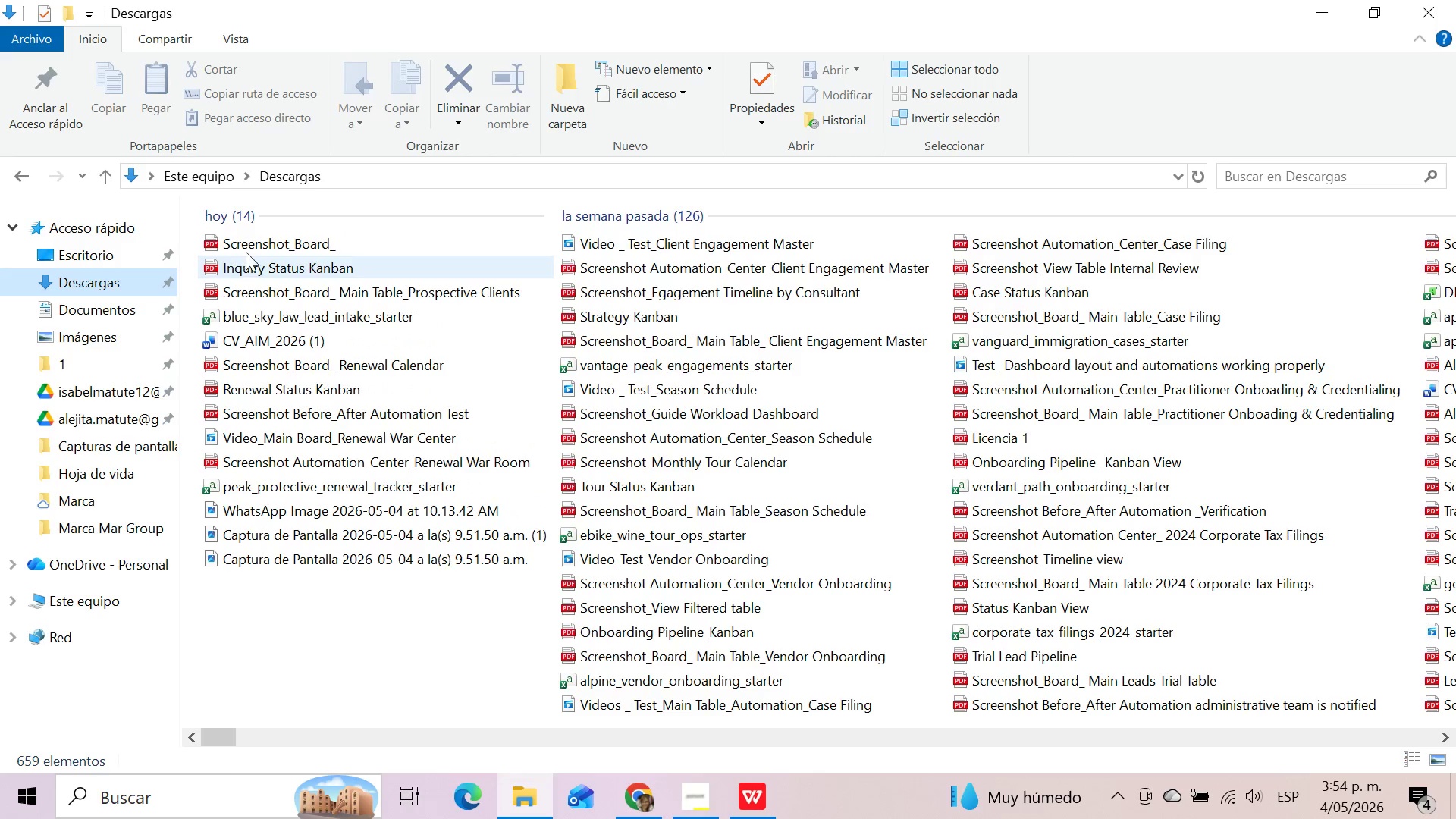 
left_click([253, 245])
 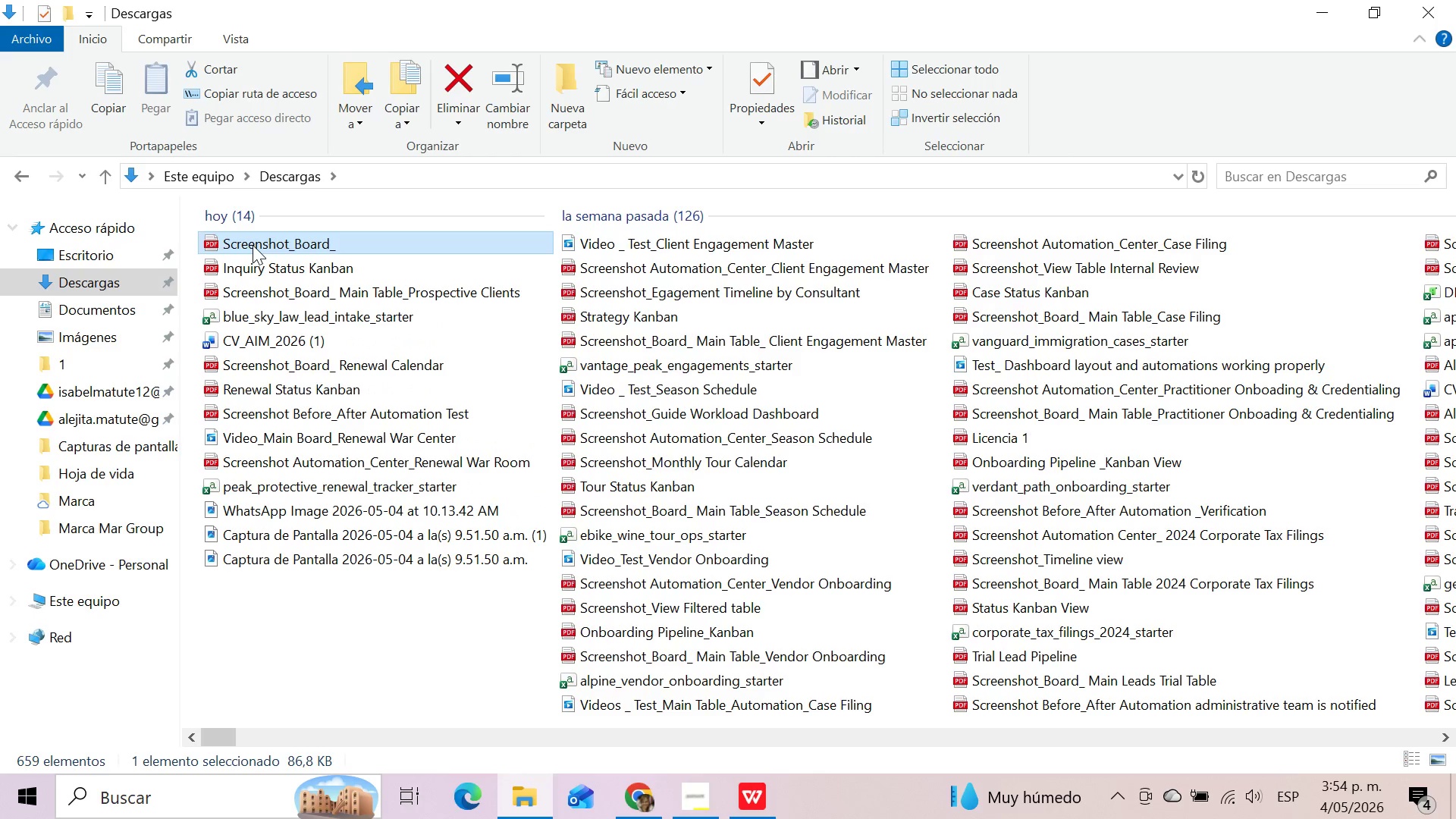 
key(F2)
 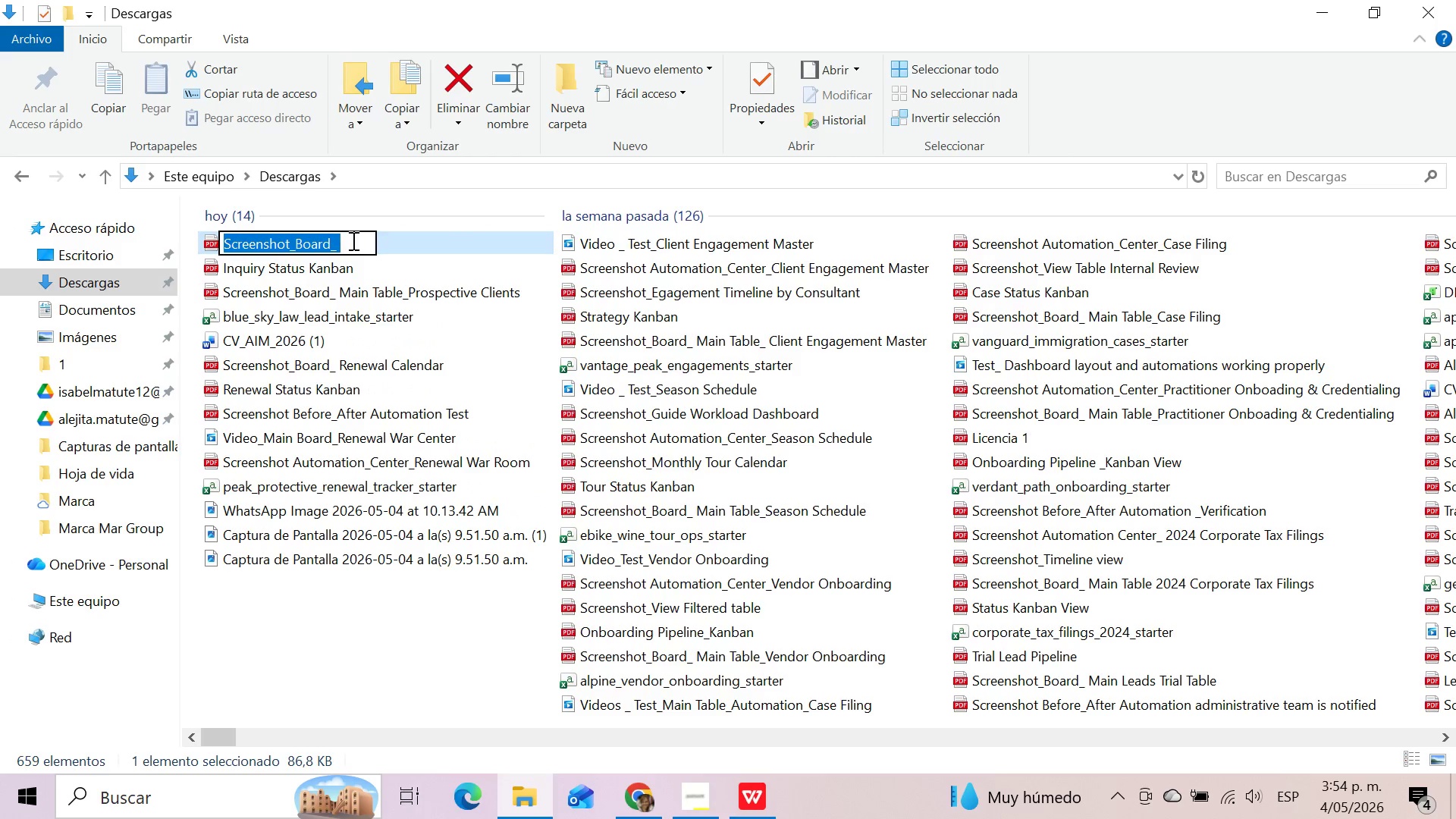 
left_click([354, 240])
 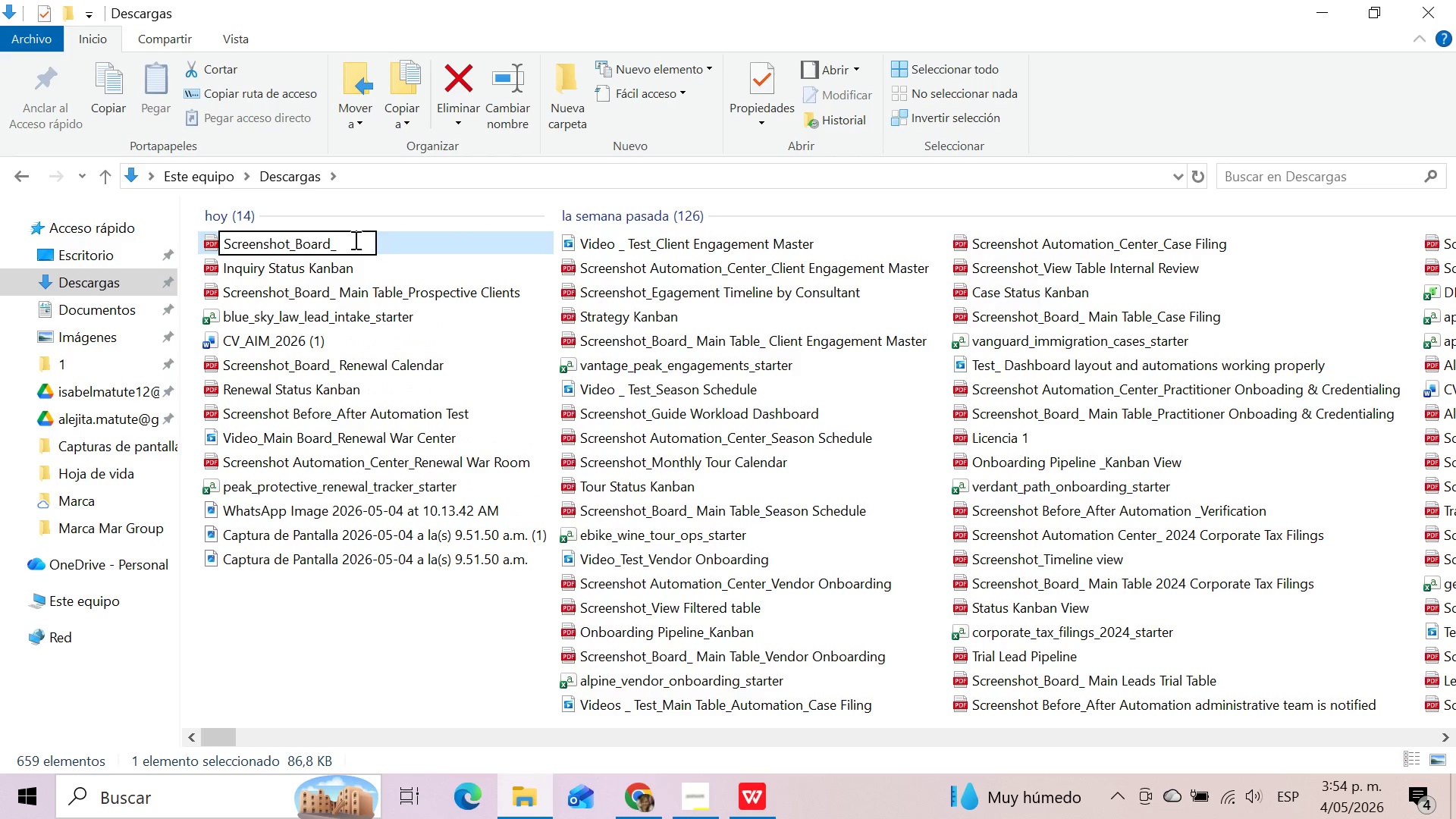 
type(Cle)
key(Backspace)
key(Backspace)
type(alendar)
 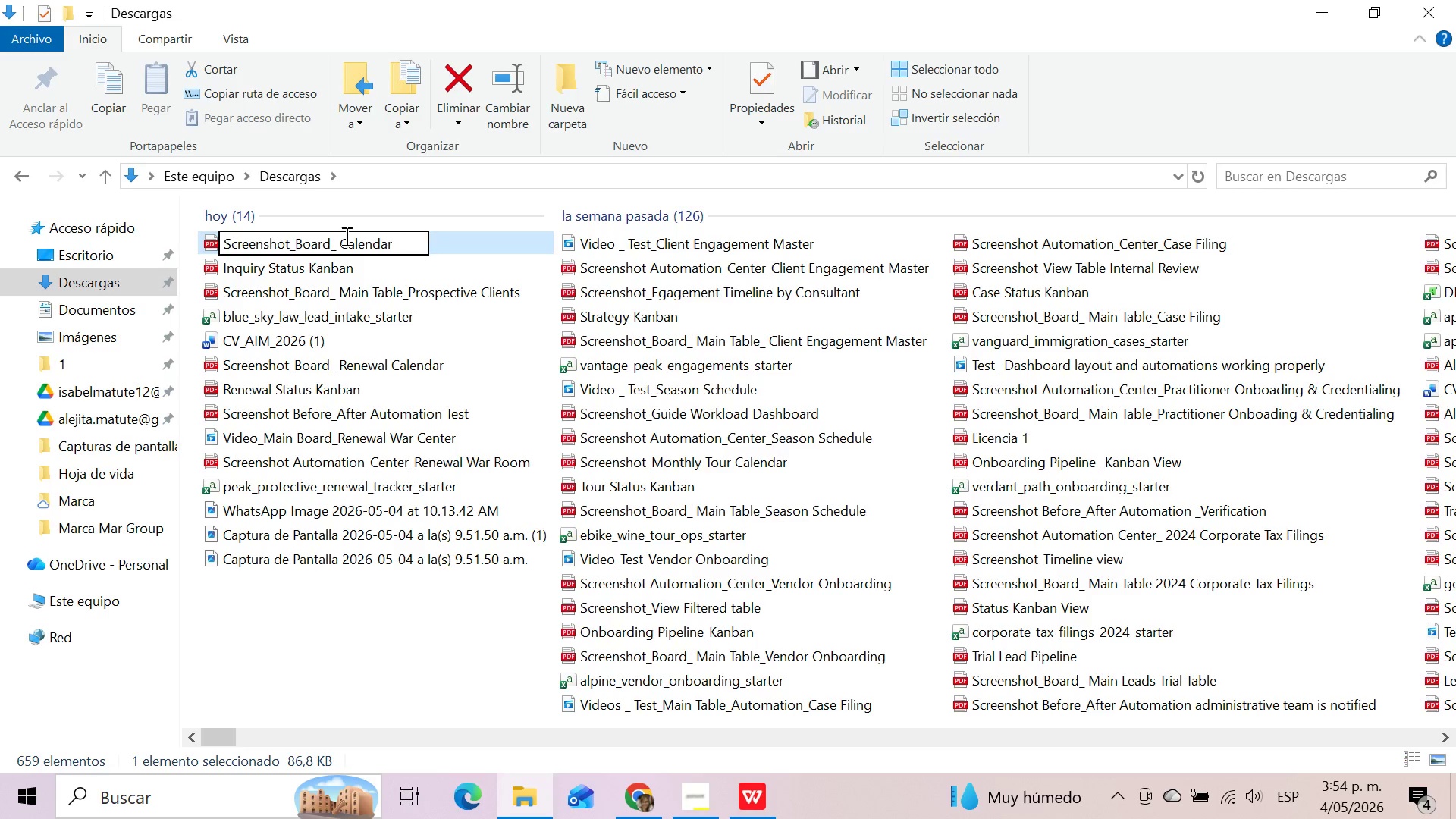 
left_click([340, 236])
 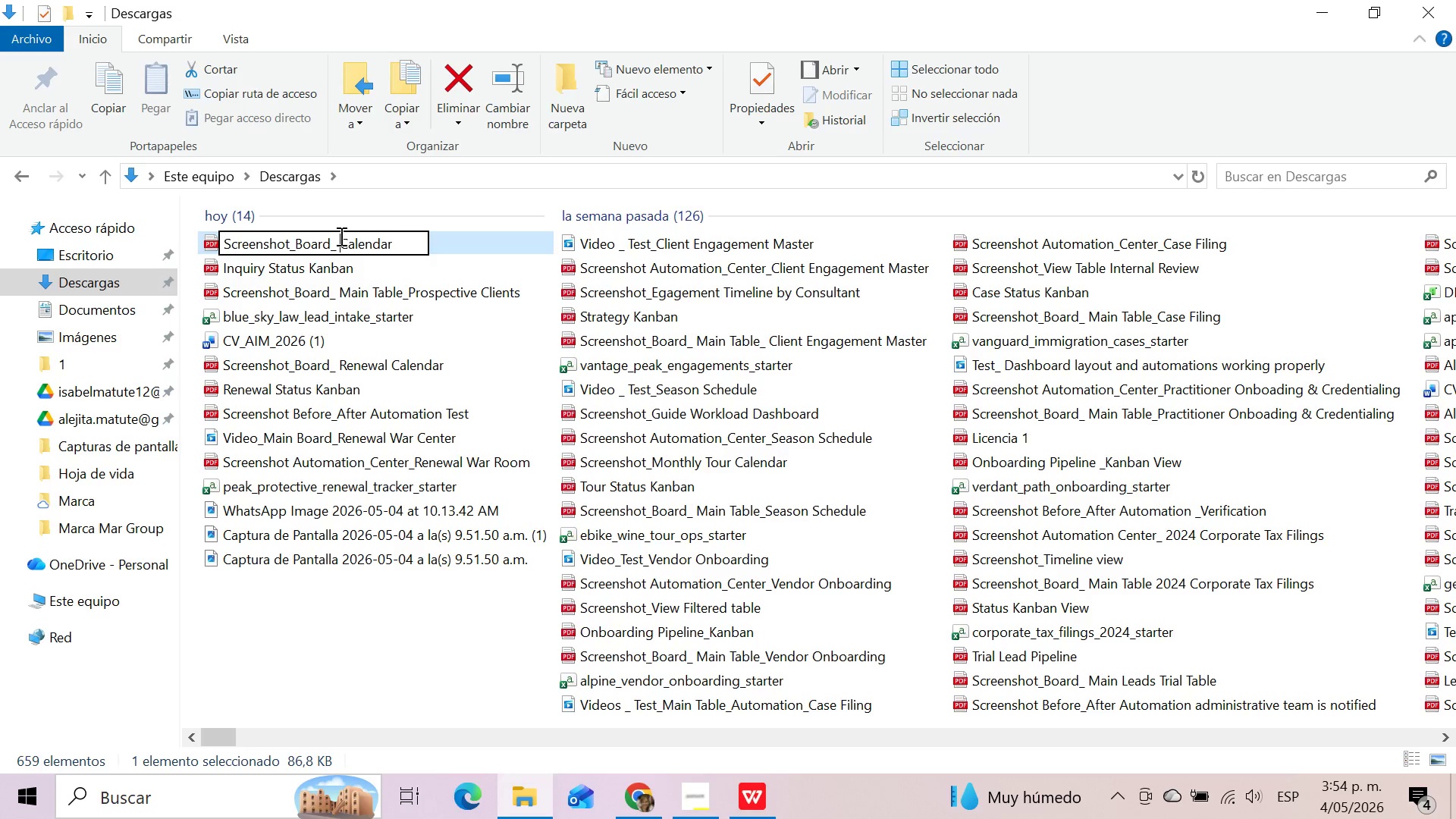 
key(Backspace)
 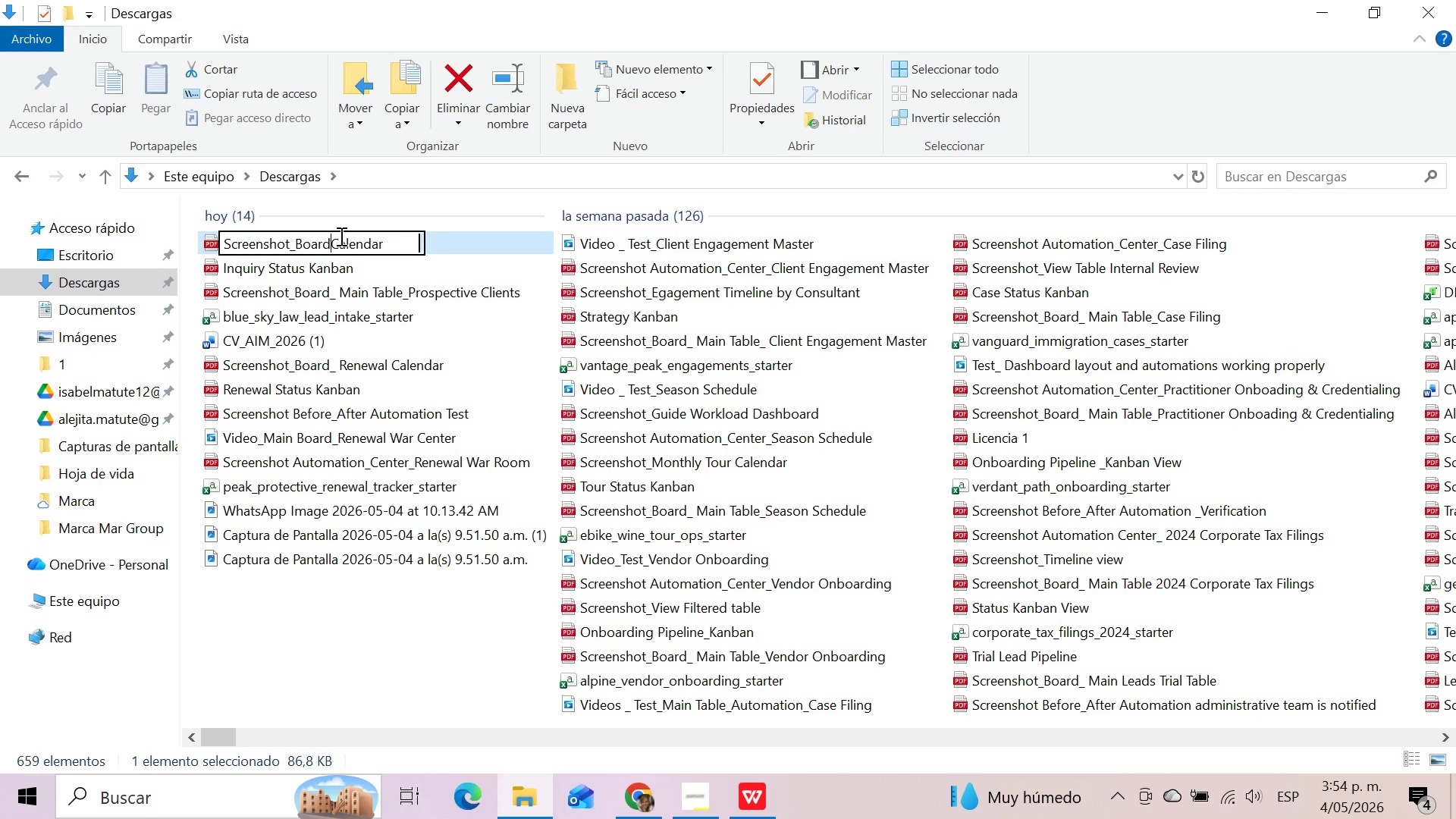 
key(Backspace)
 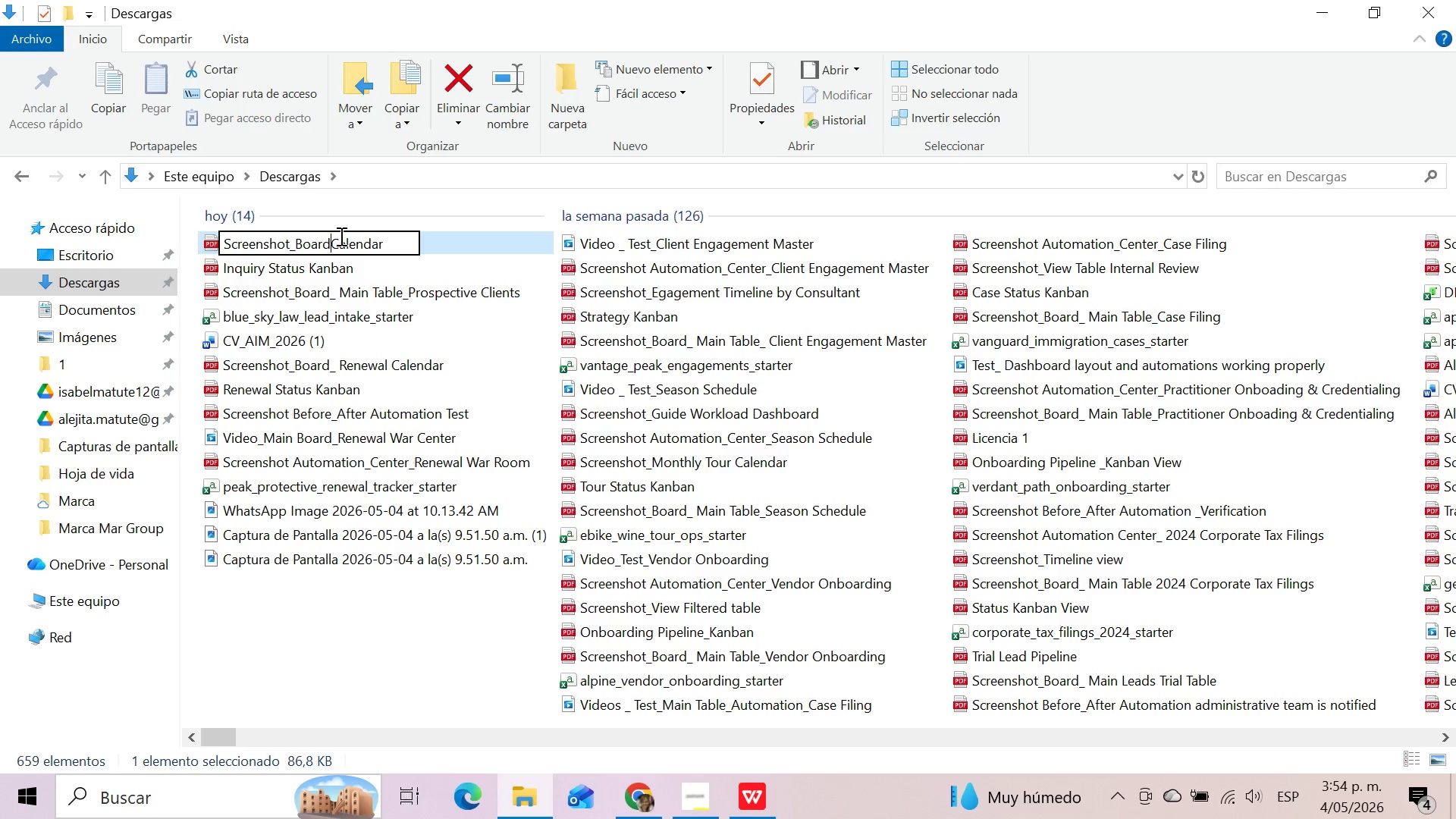 
key(Backspace)
 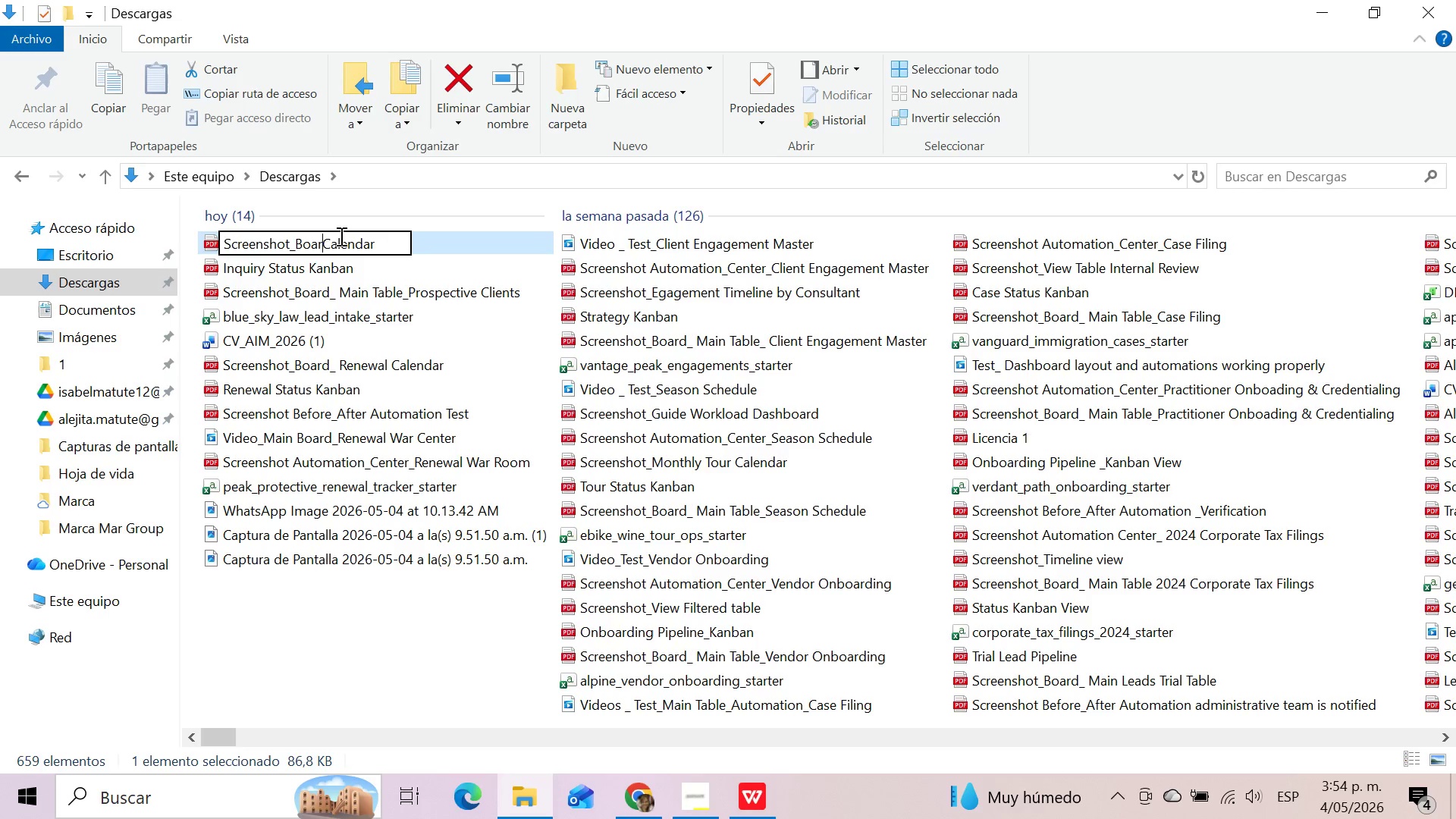 
key(Backspace)
 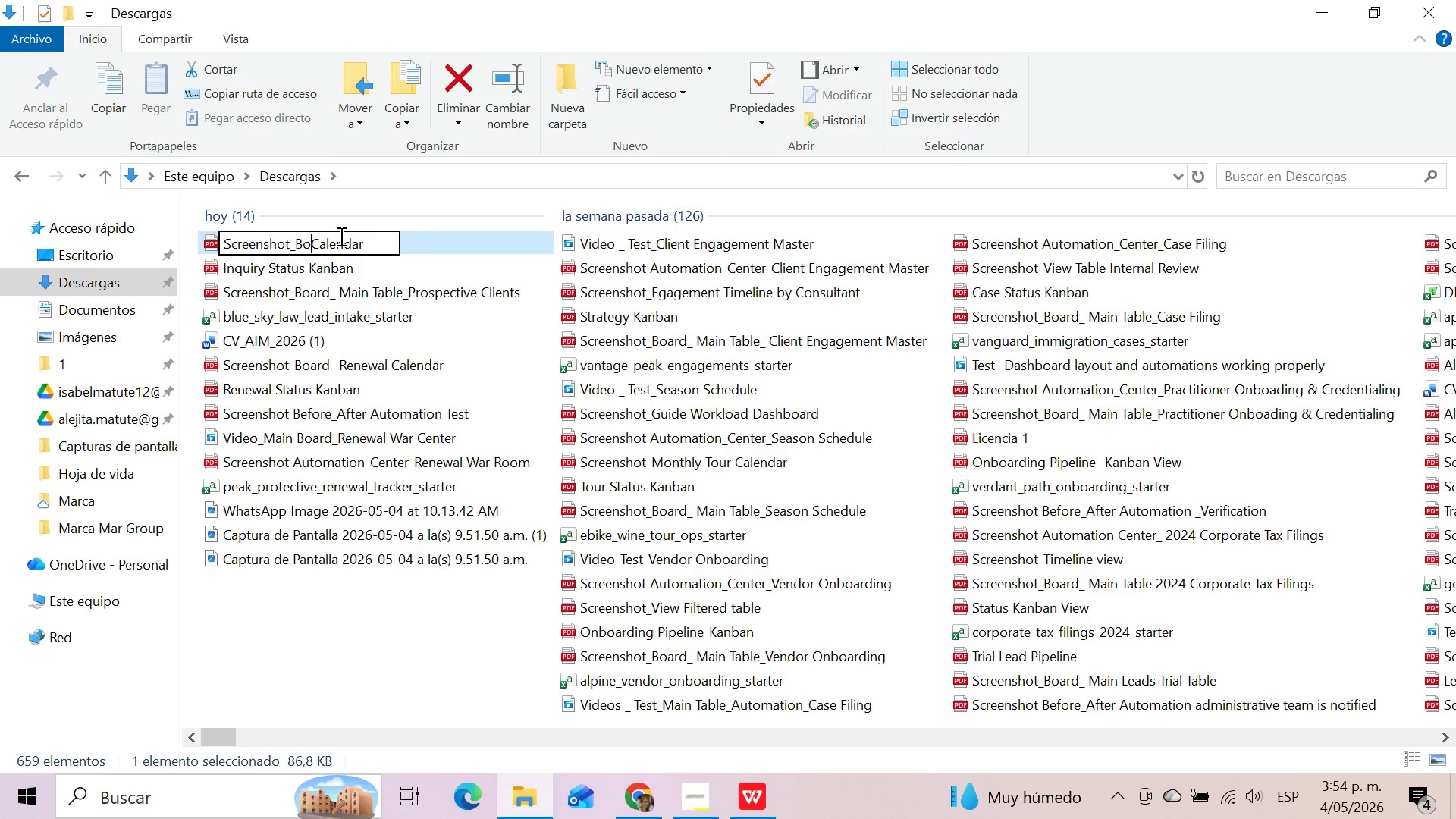 
key(Backspace)
 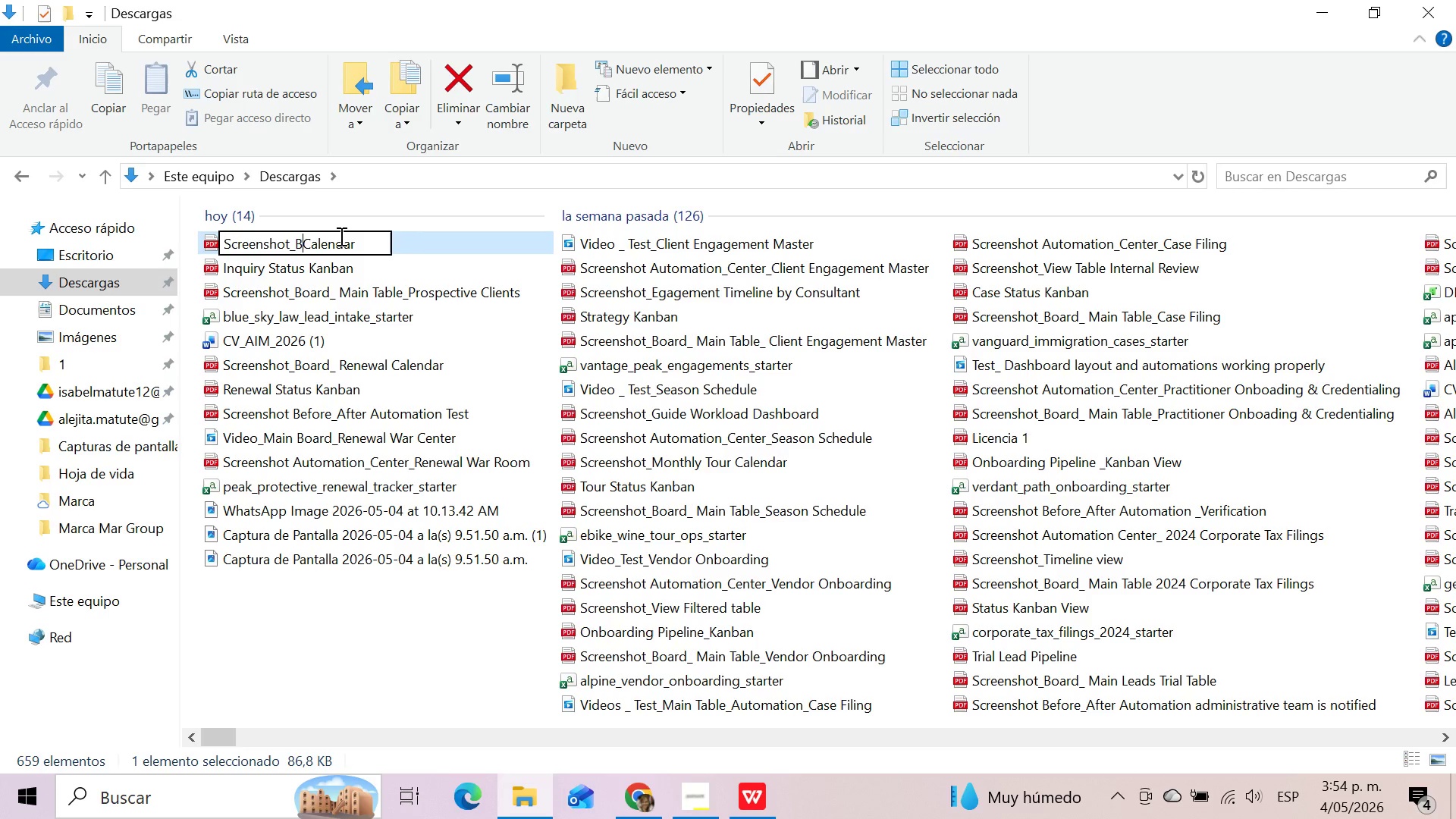 
key(Backspace)
 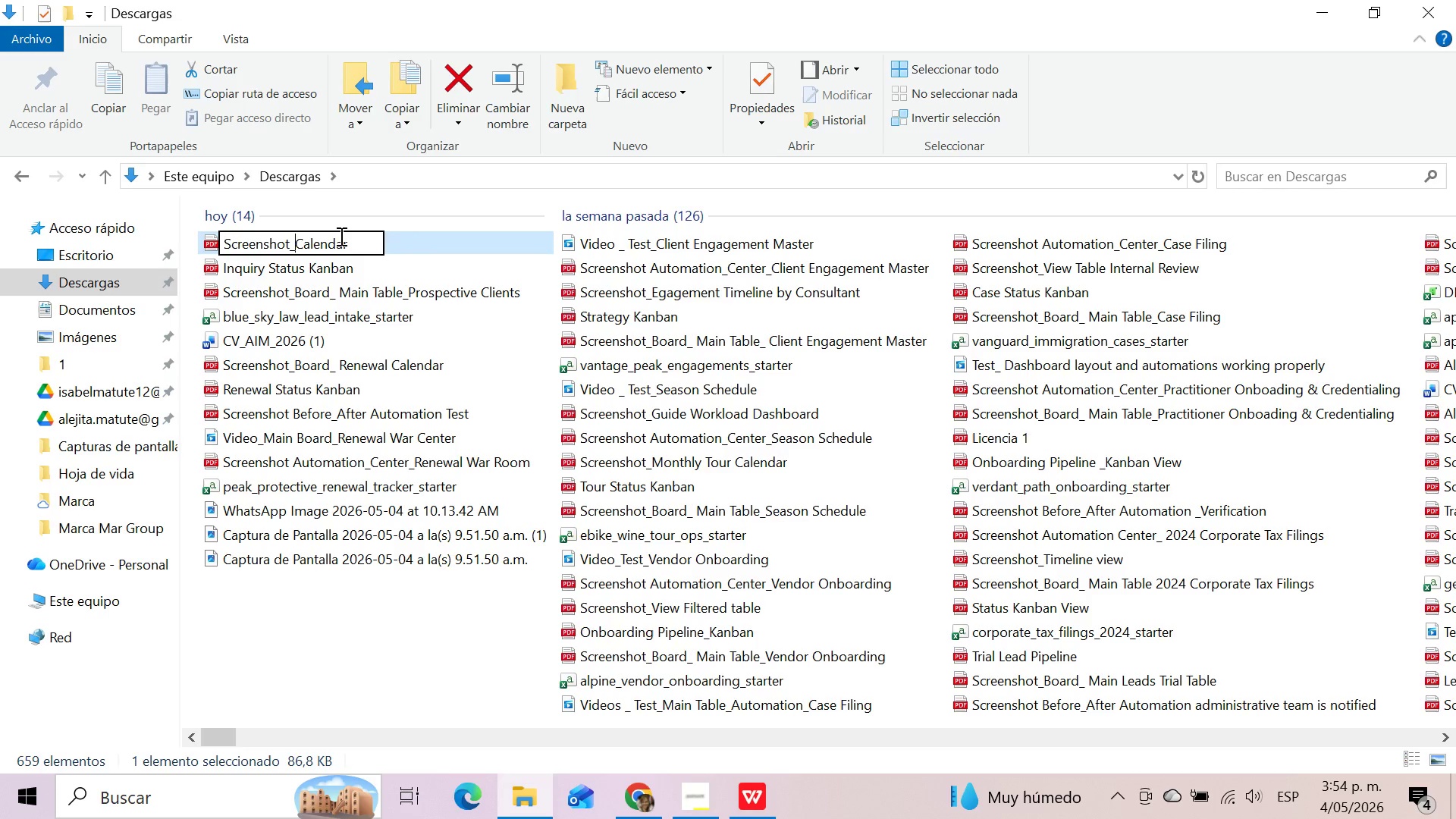 
key(Backspace)
 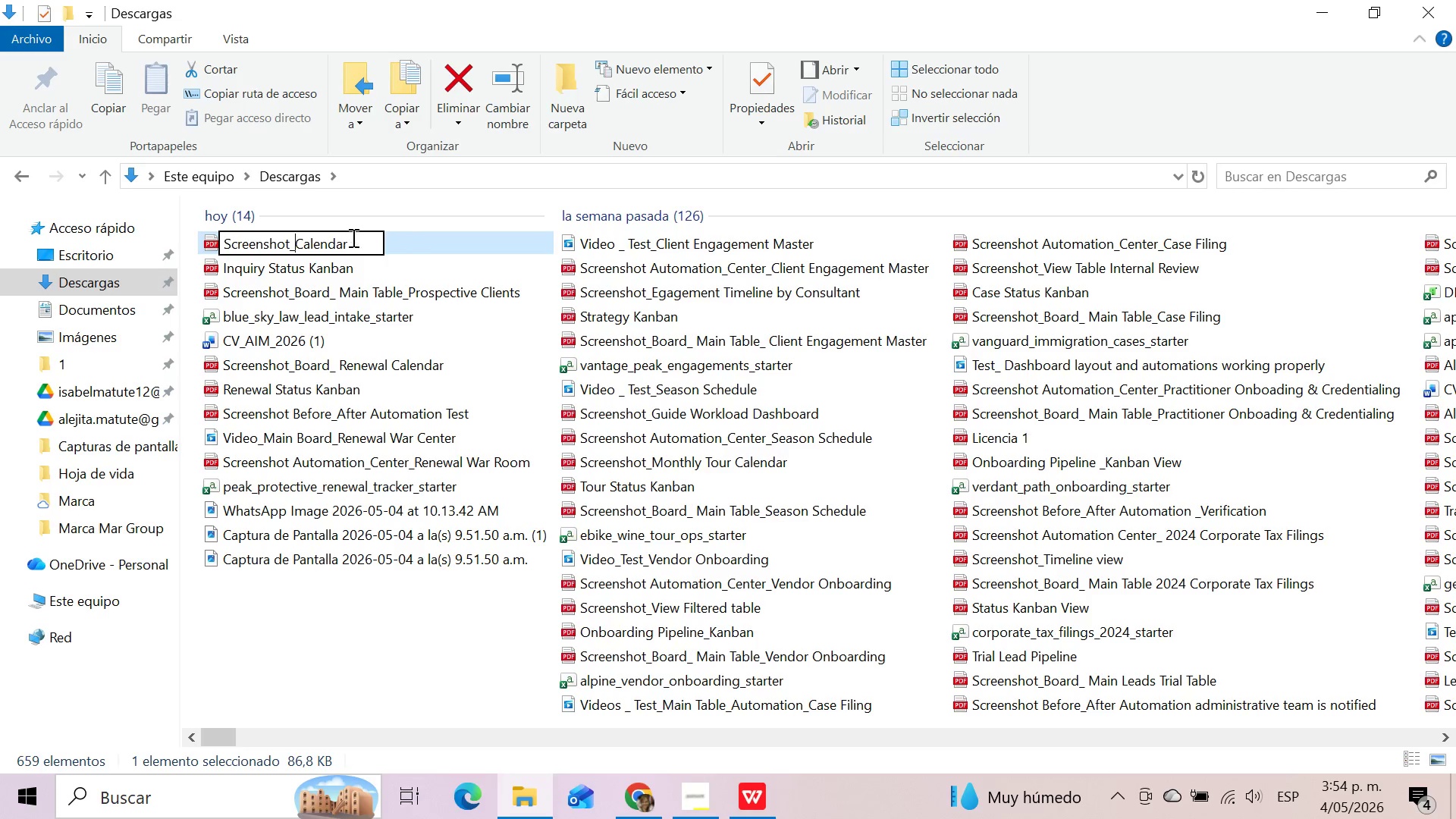 
left_click([365, 237])
 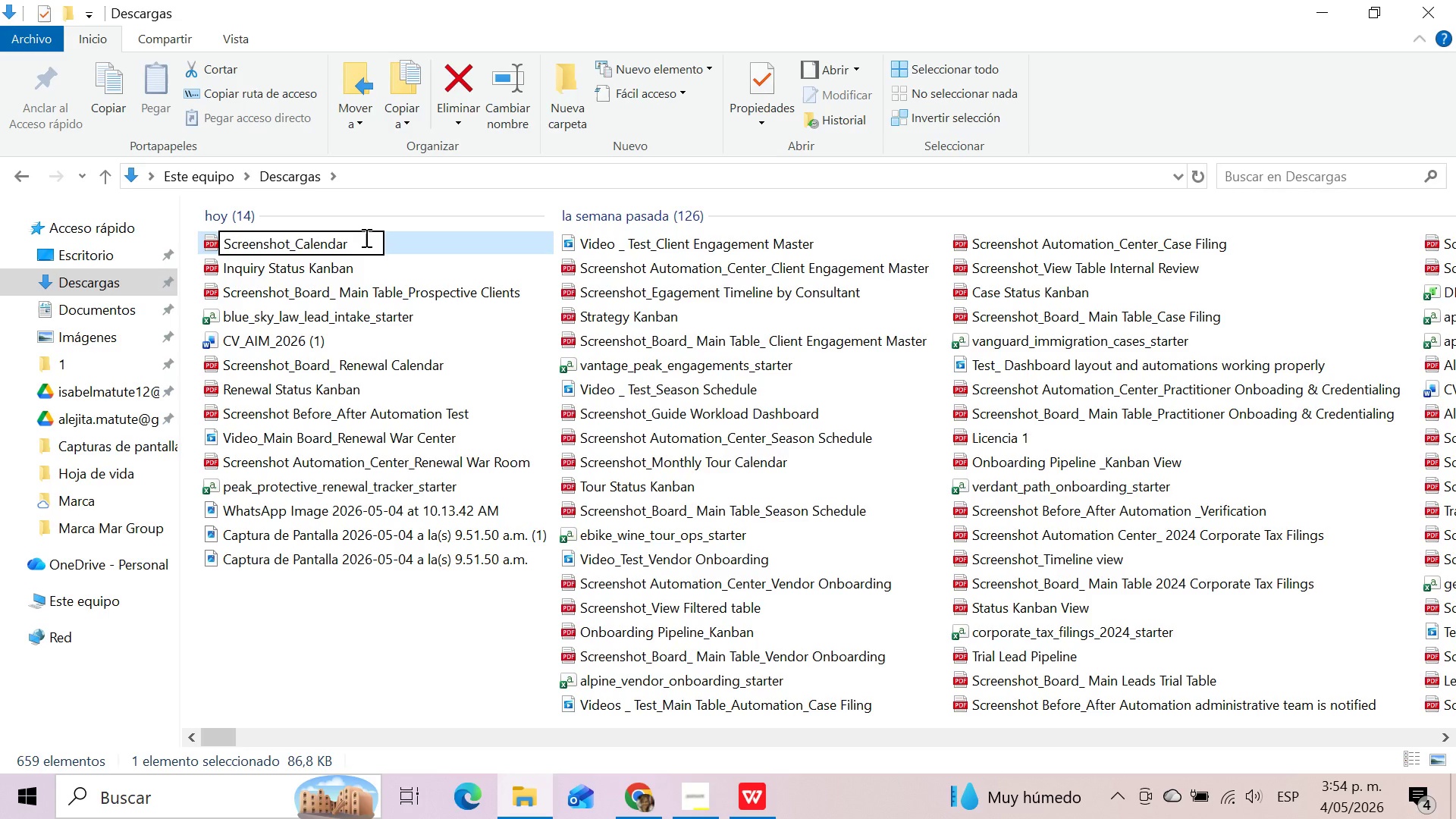 
type( Consultation Date)
 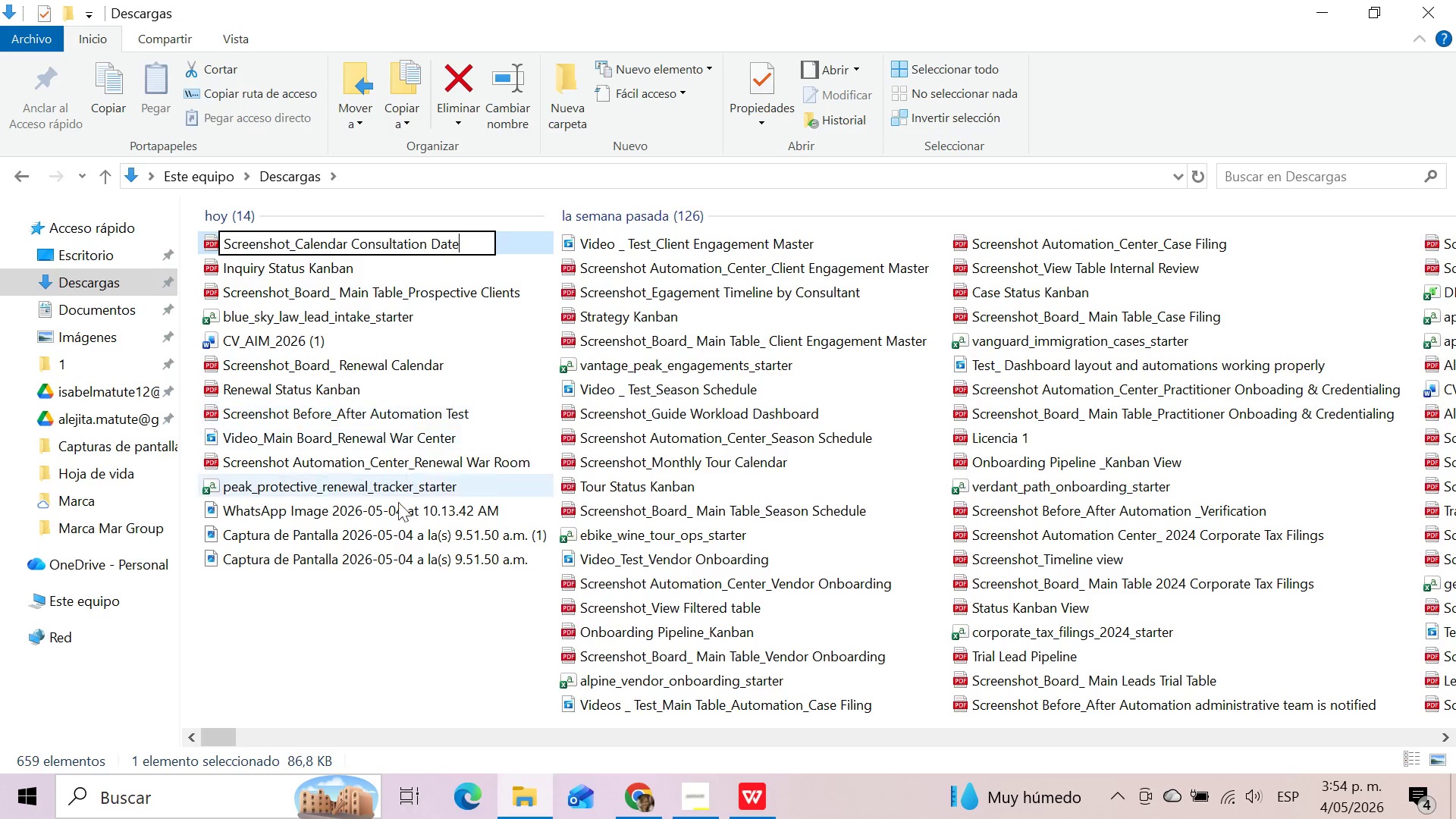 
left_click([398, 622])
 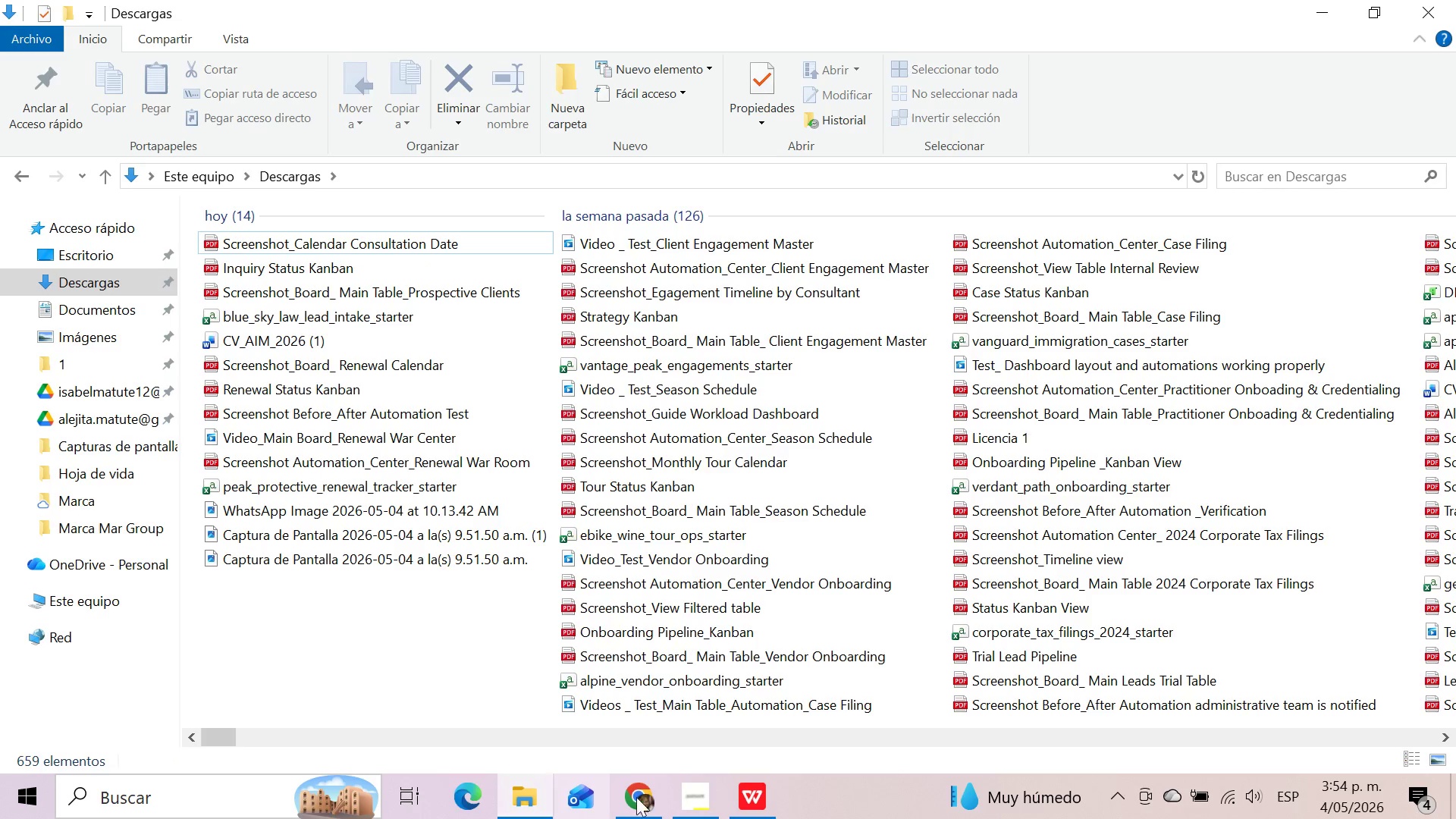 
left_click([641, 795])
 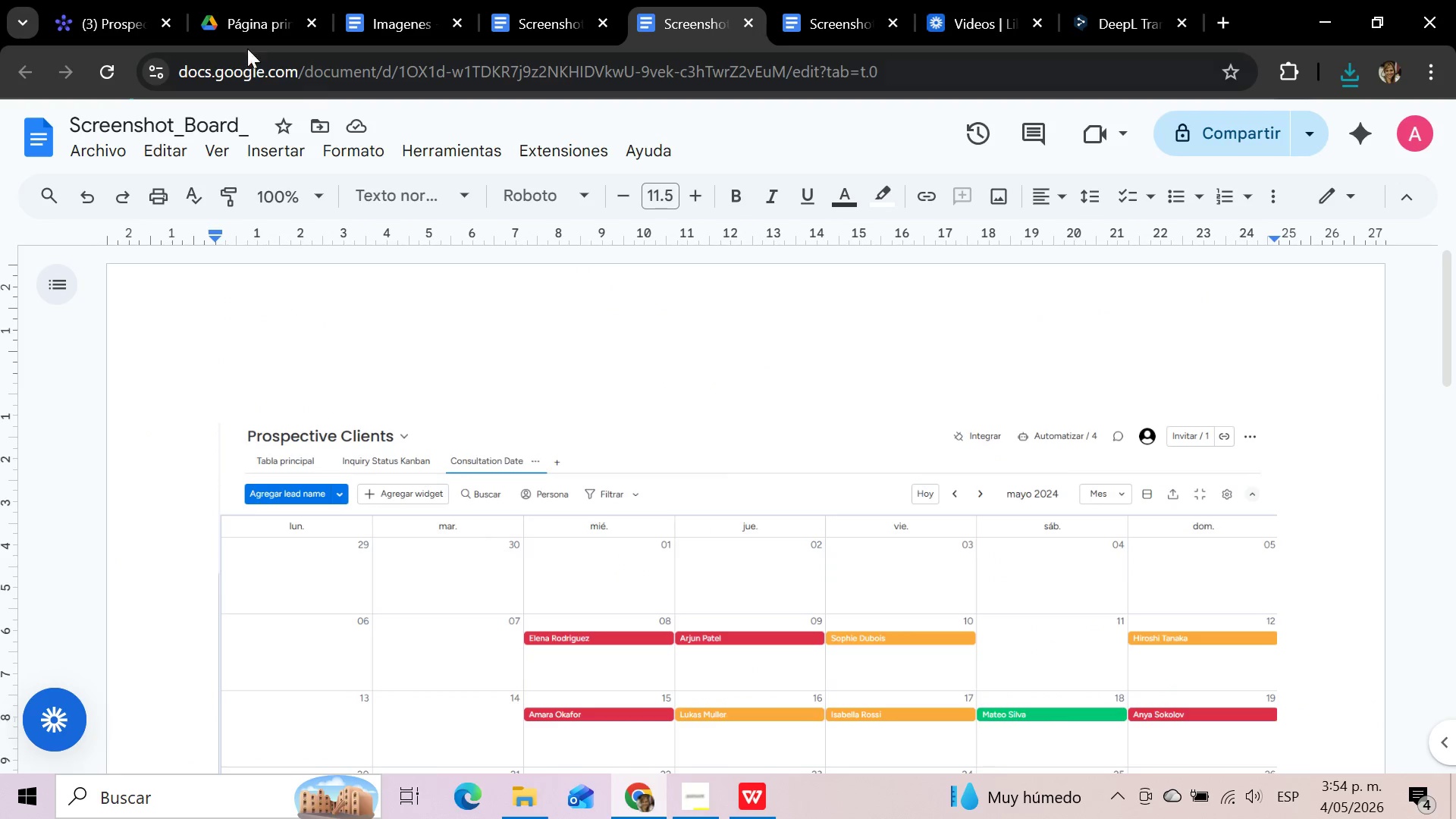 
left_click([106, 6])
 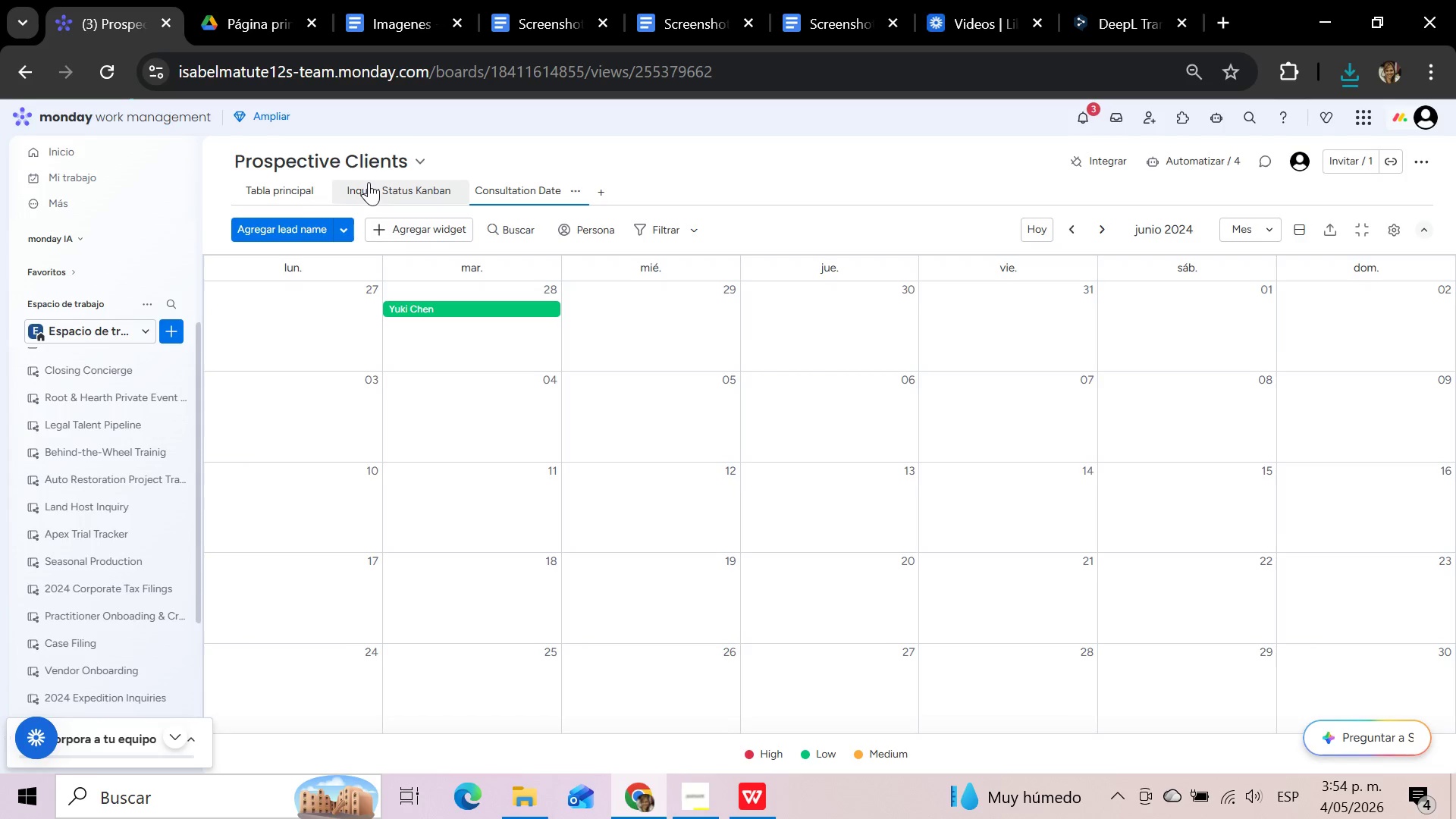 
left_click([283, 196])
 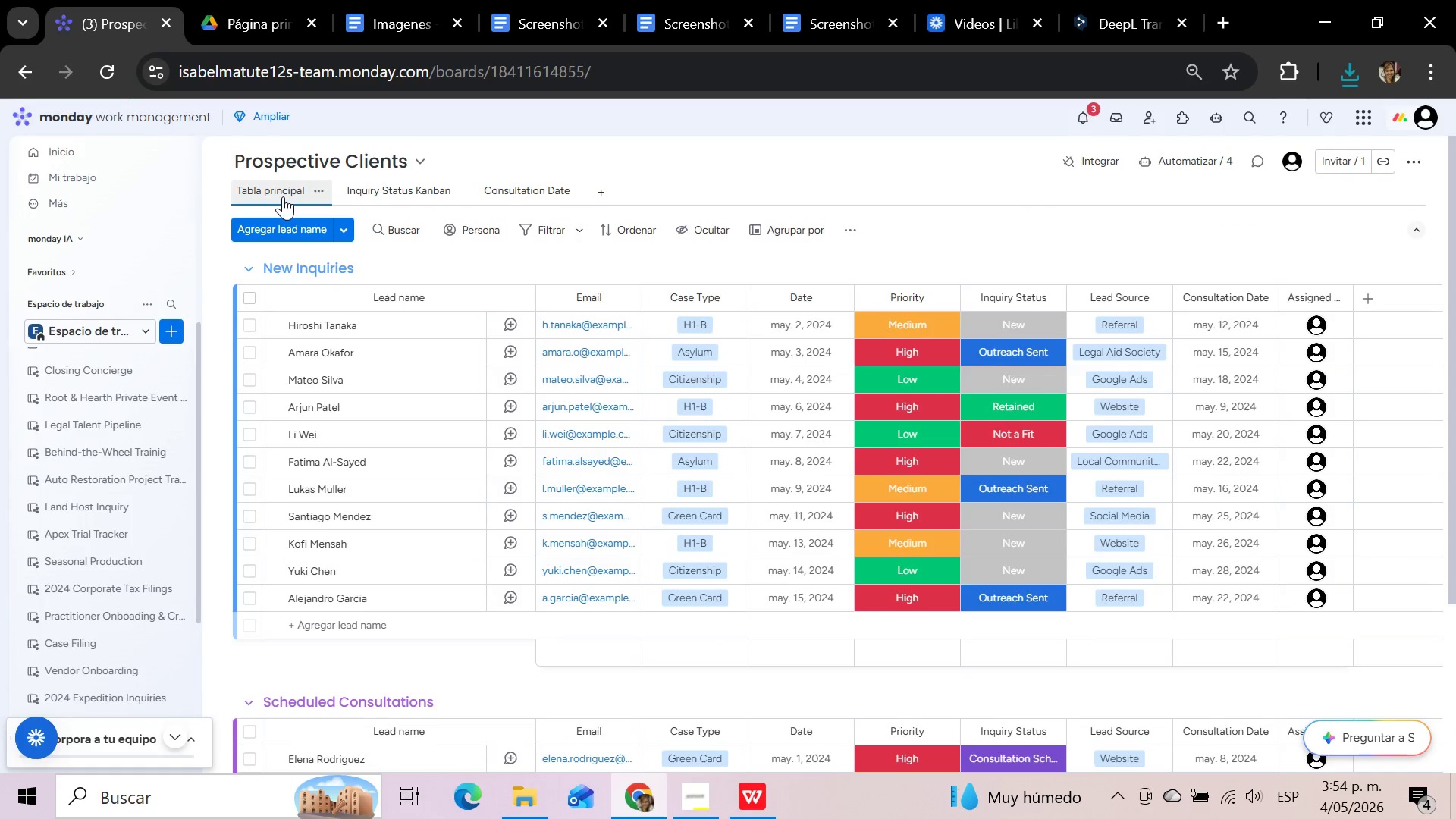 
wait(7.39)
 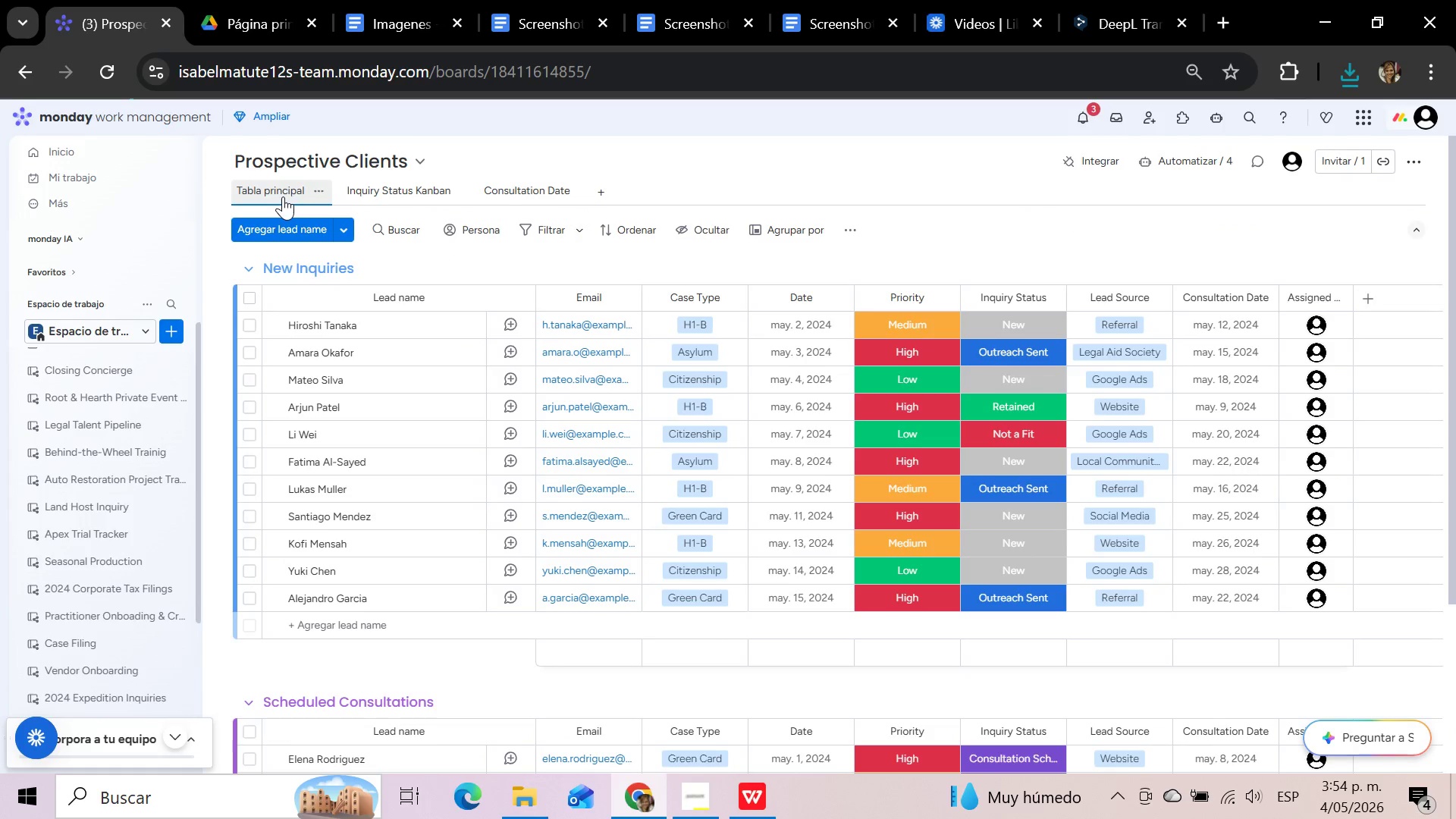 
left_click([959, 232])
 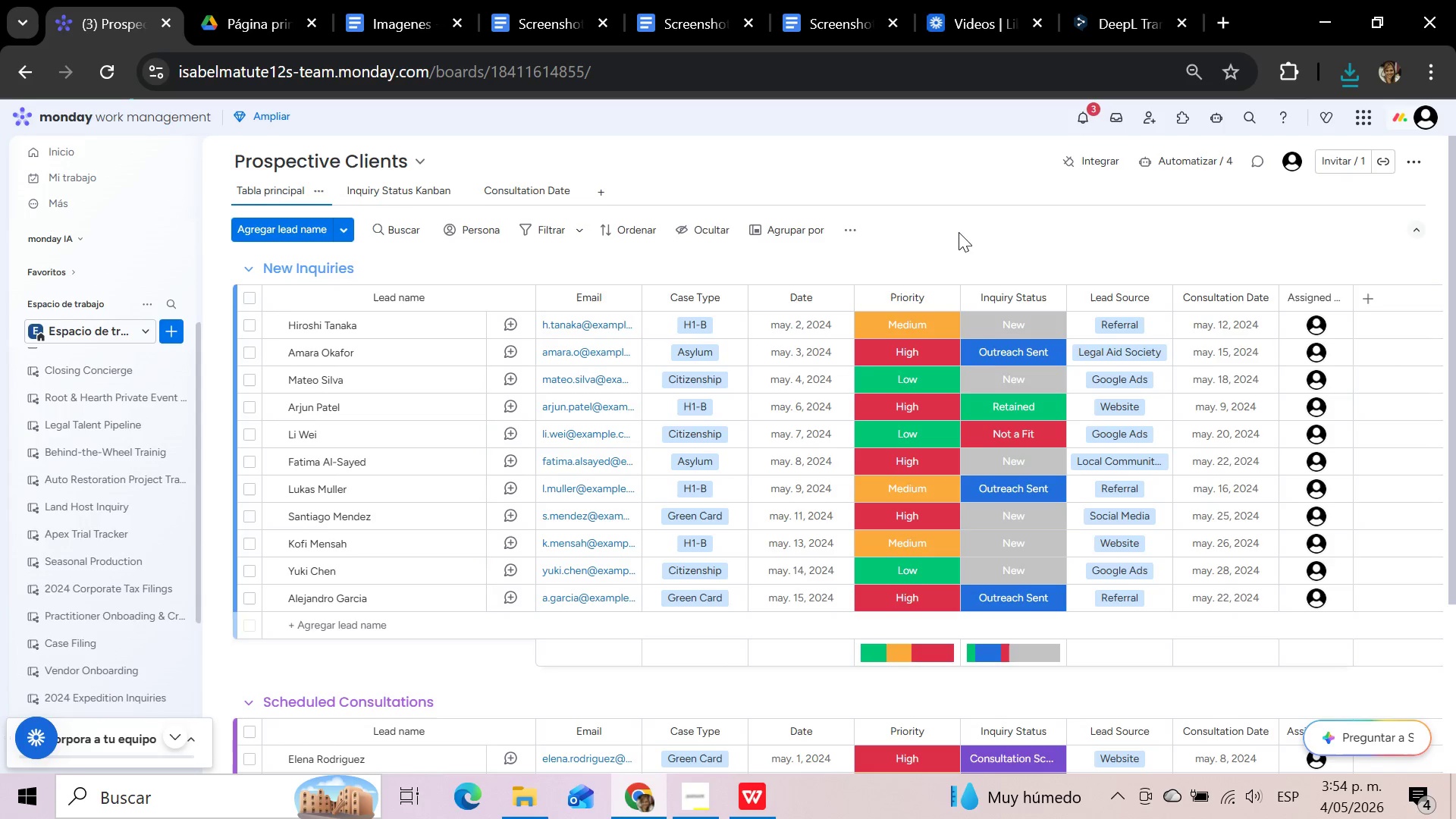 
wait(8.23)
 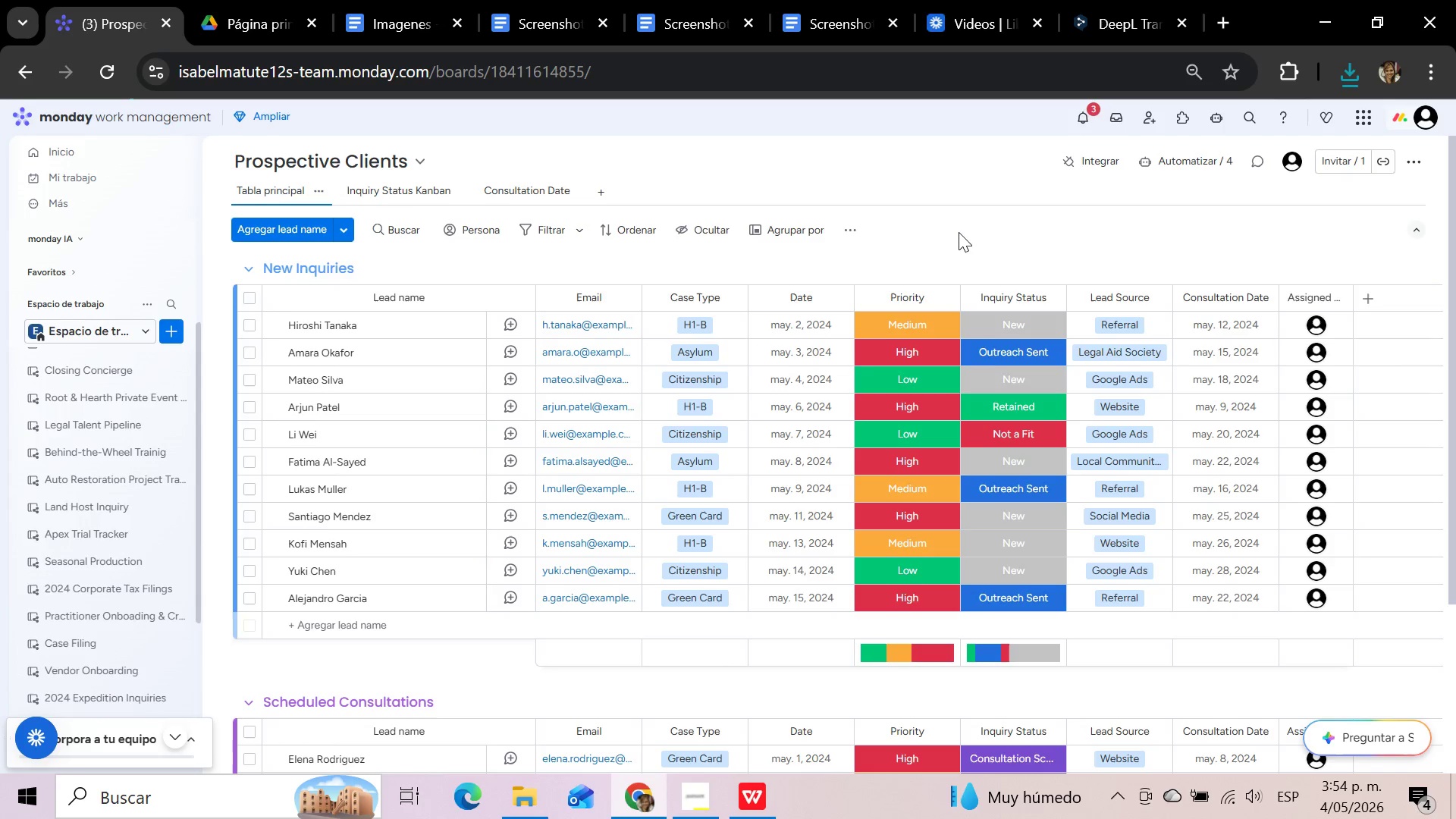 
left_click([1180, 149])
 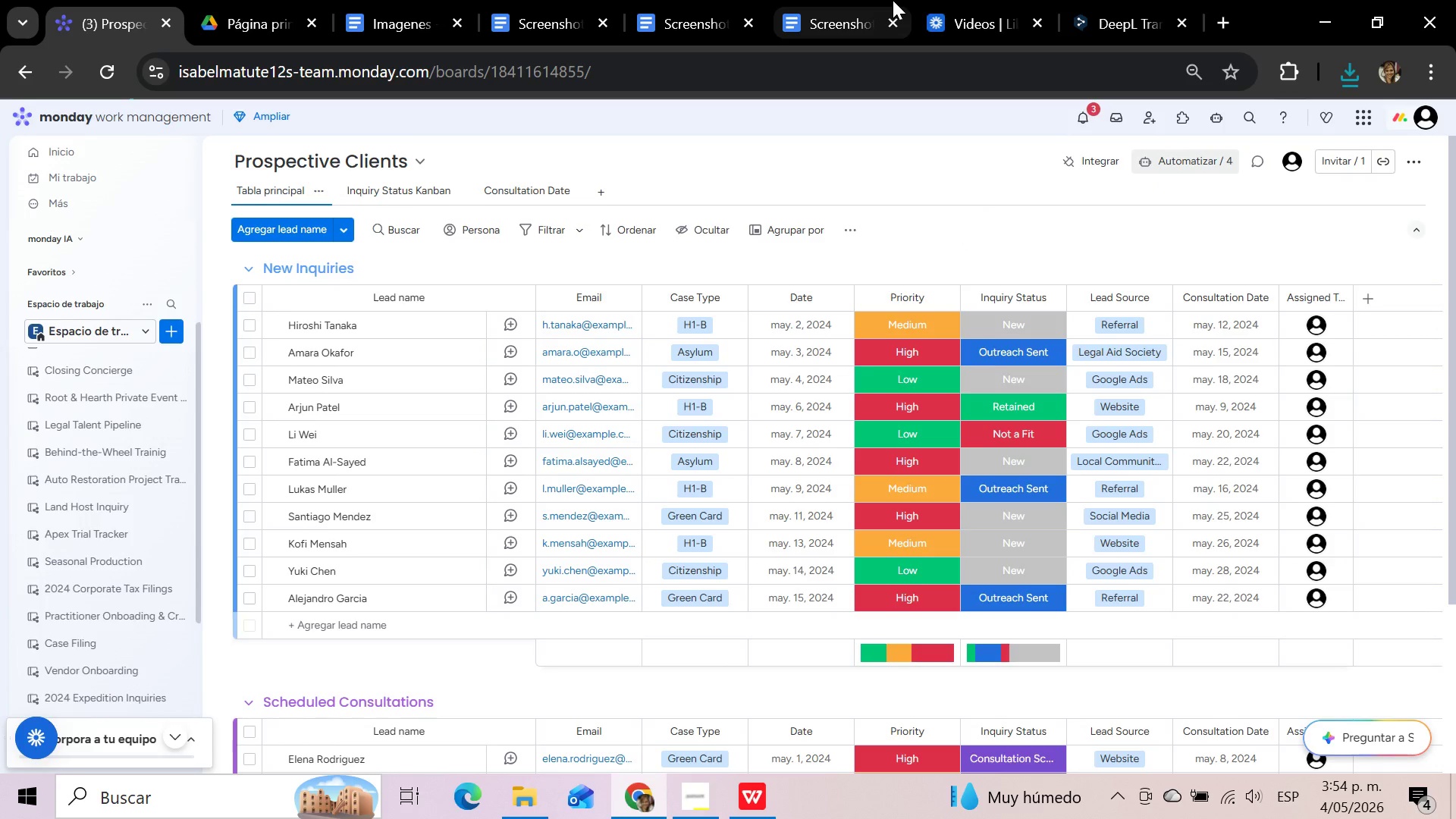 
left_click([844, 4])
 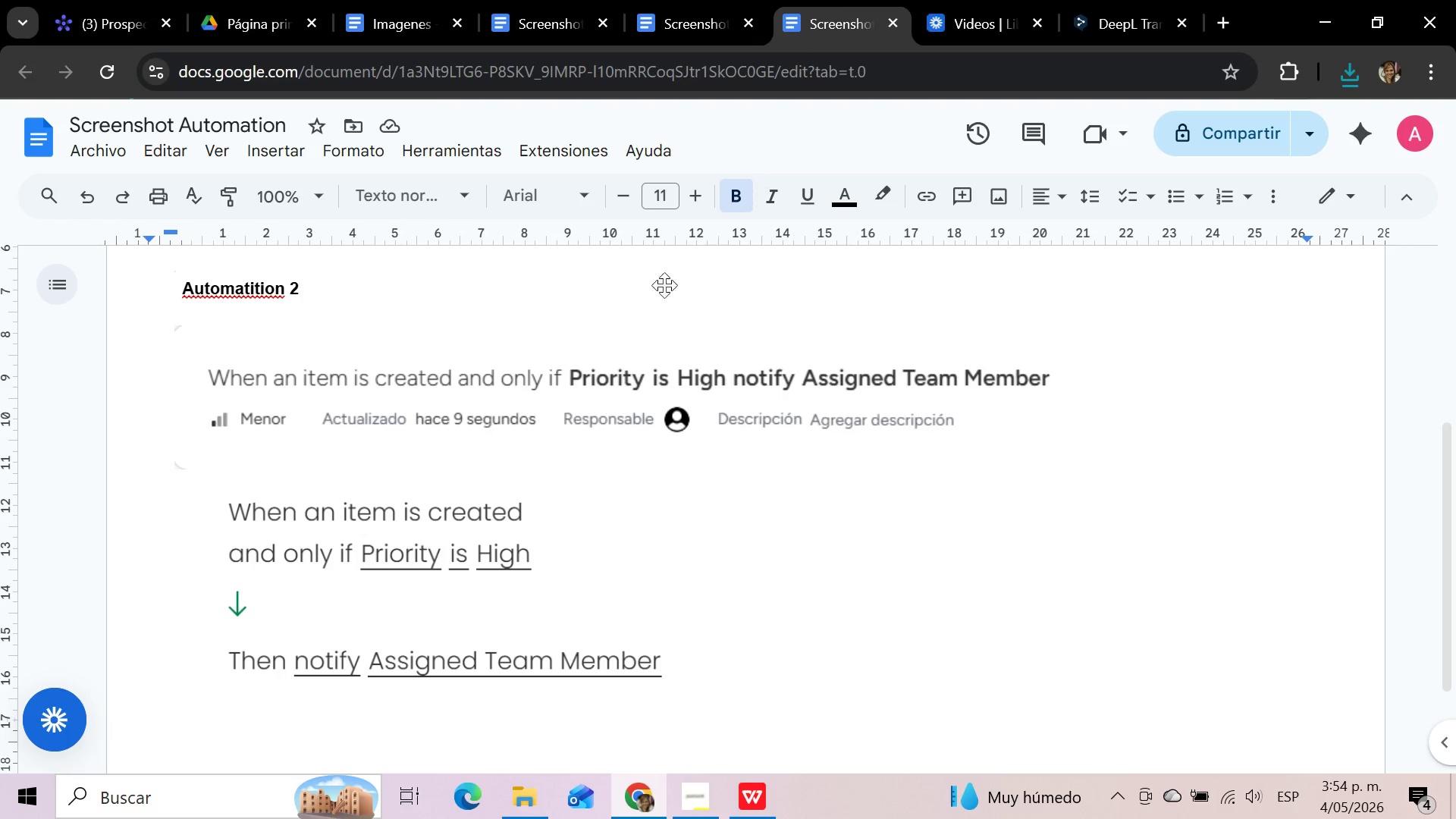 
scroll: coordinate [439, 471], scroll_direction: up, amount: 3.0
 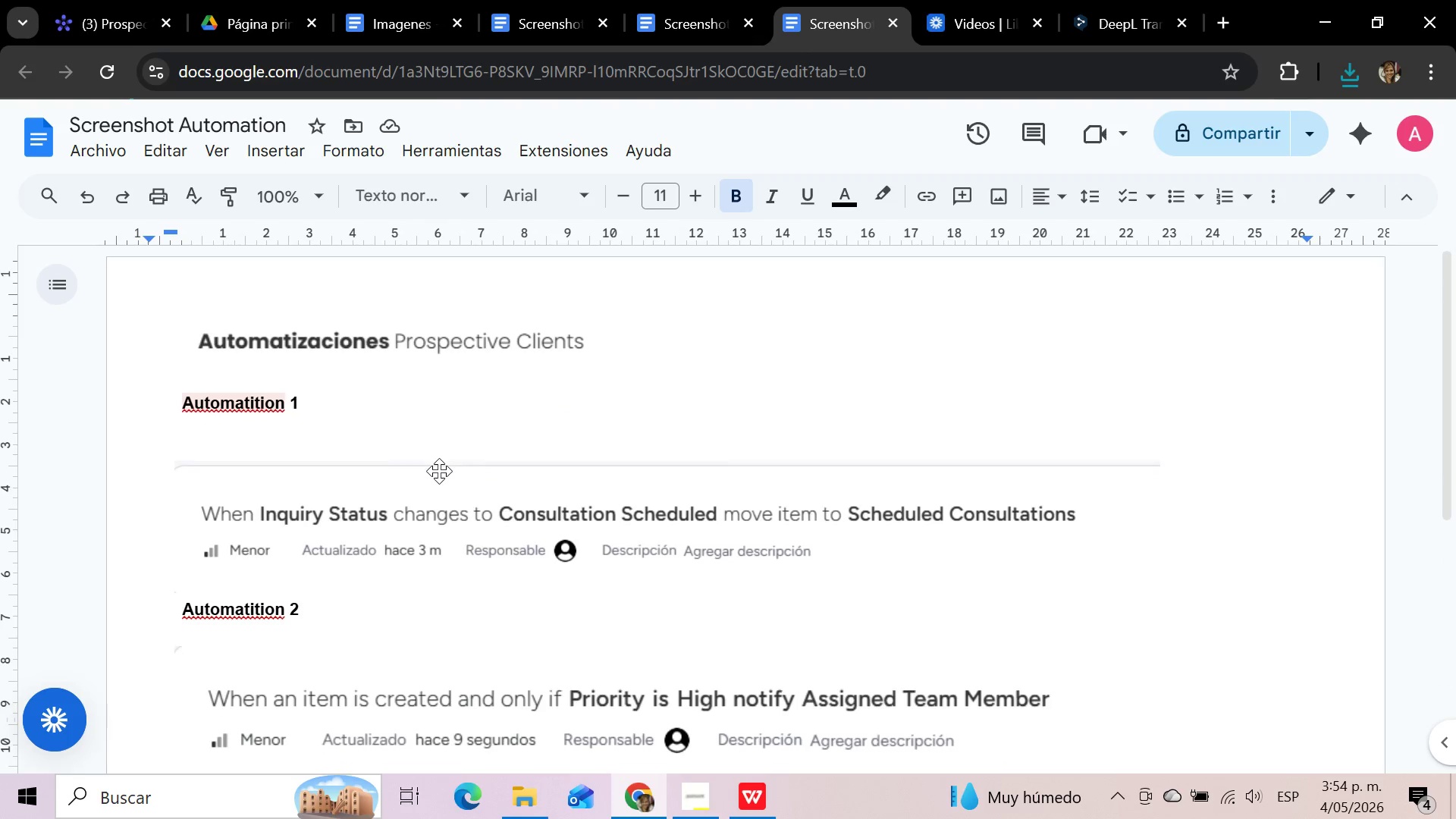 
scroll: coordinate [439, 471], scroll_direction: down, amount: 3.0
 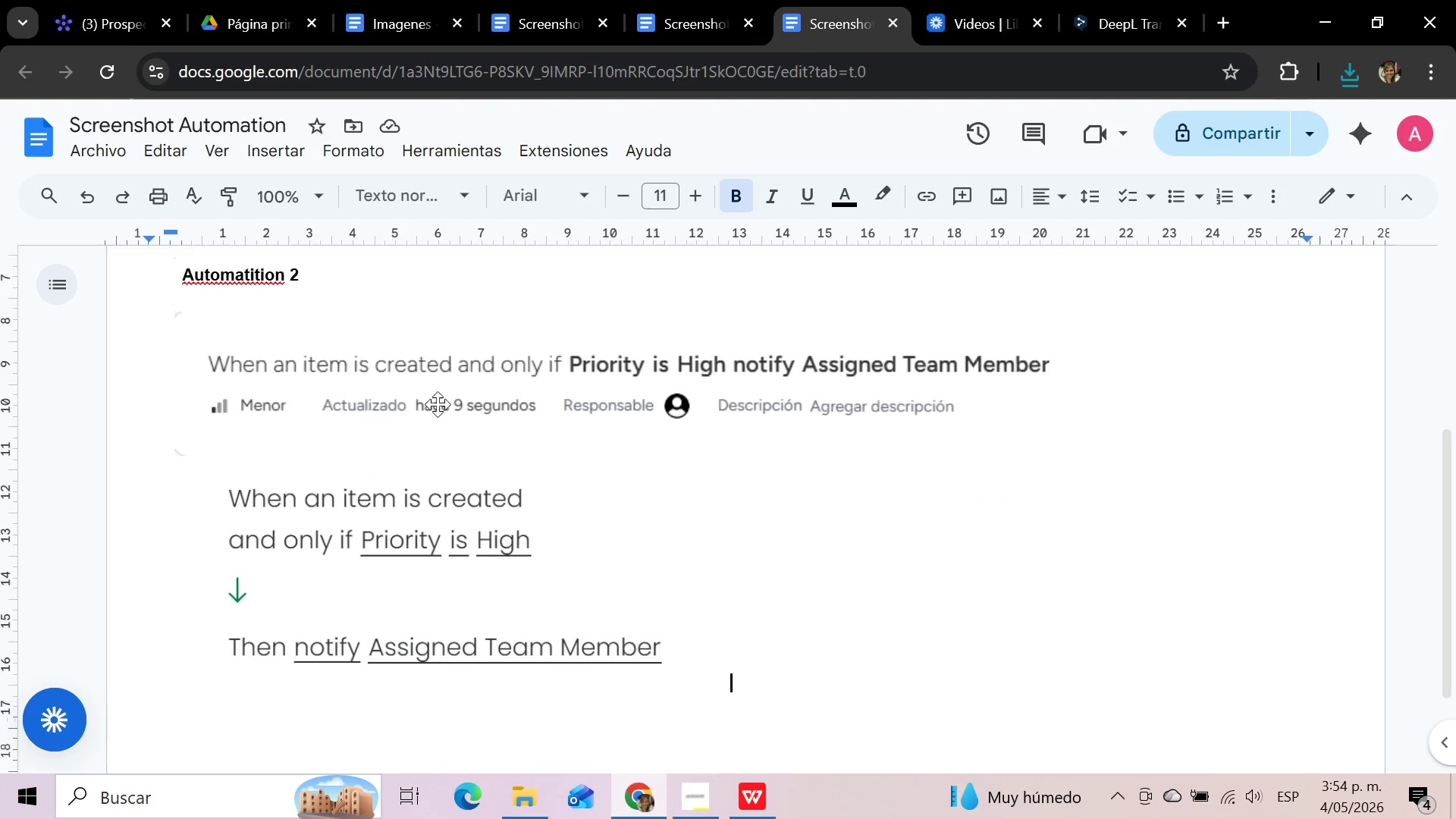 
left_click([437, 393])
 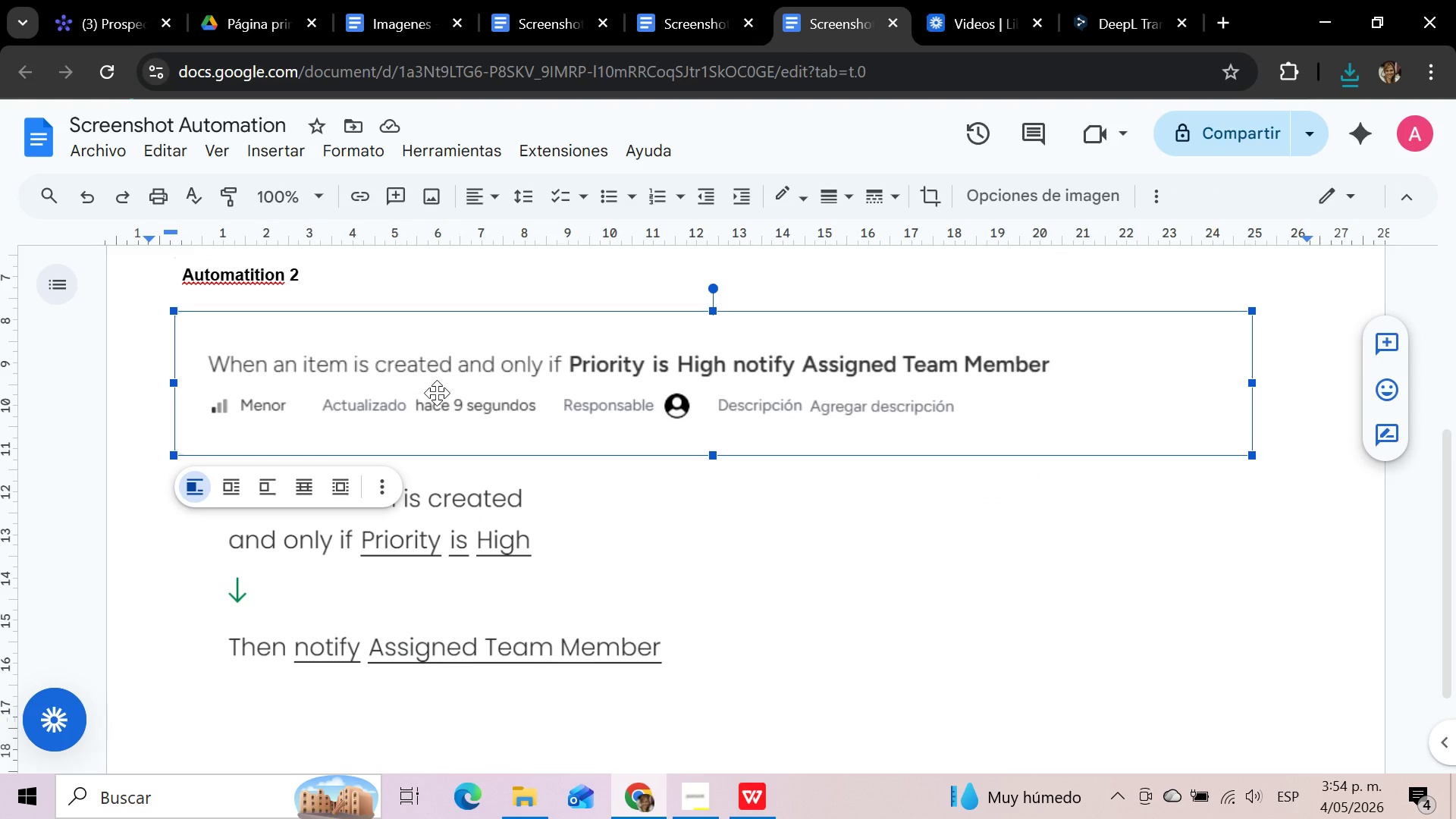 
key(Delete)
 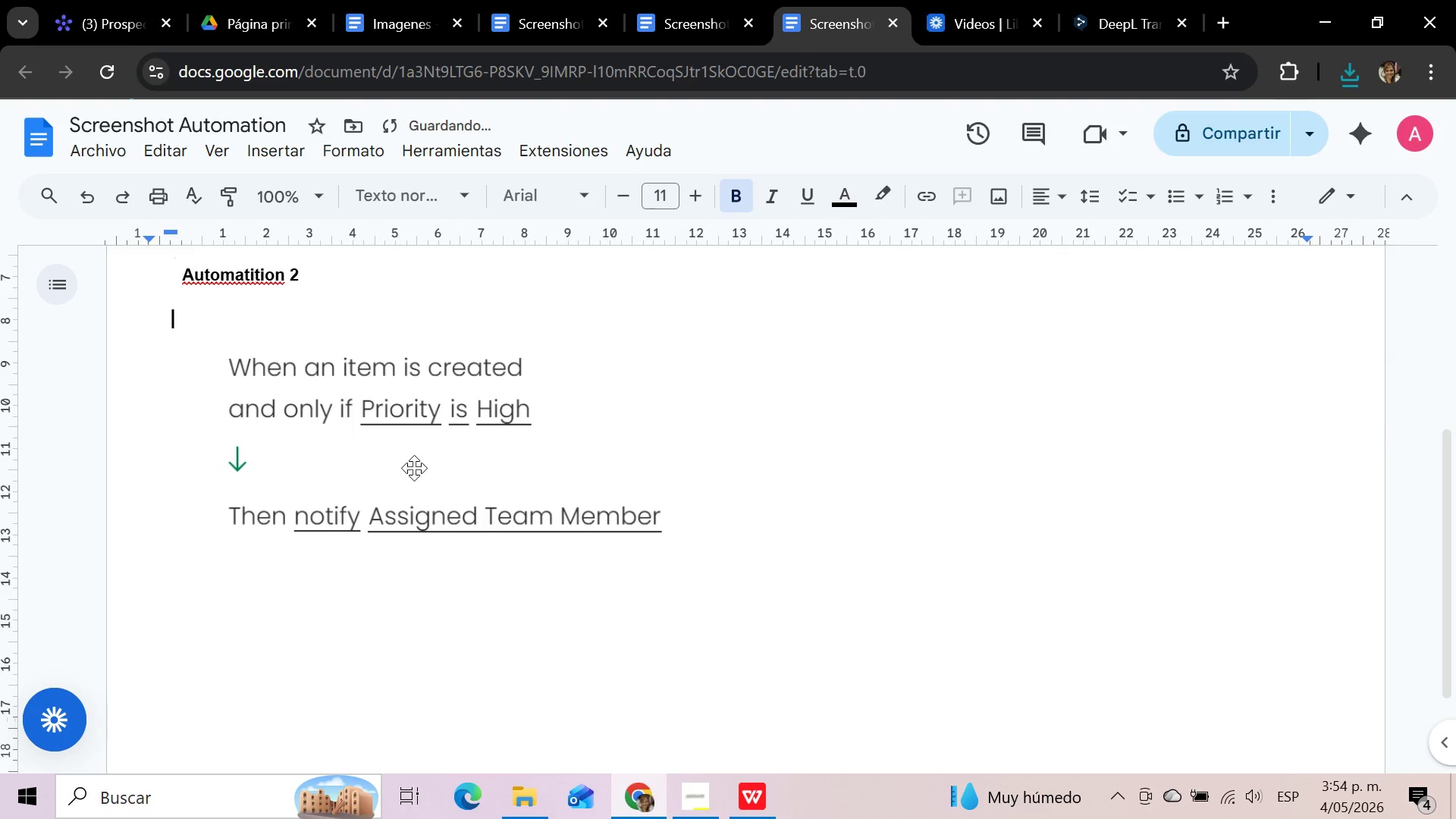 
left_click([414, 468])
 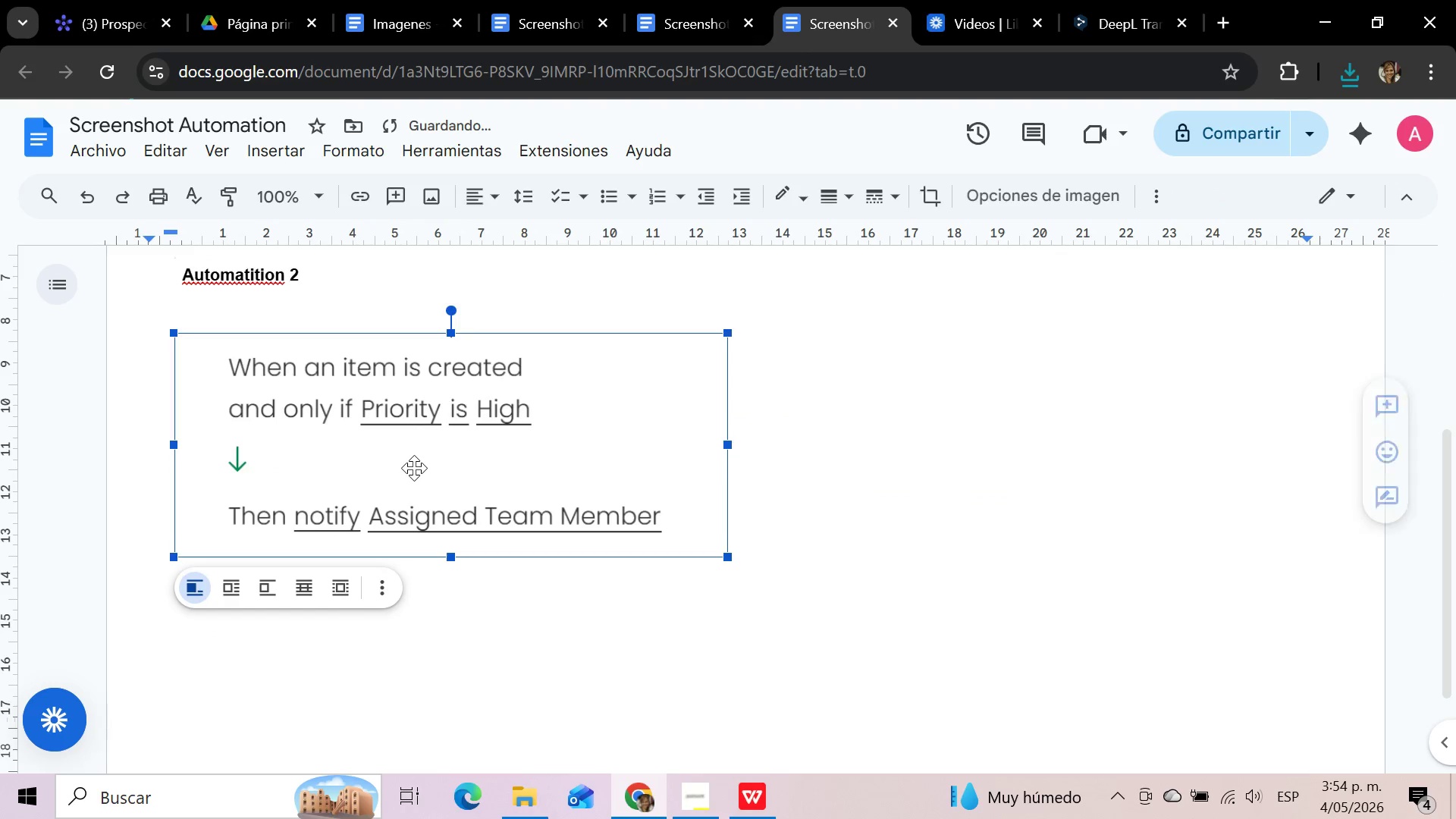 
key(Delete)
 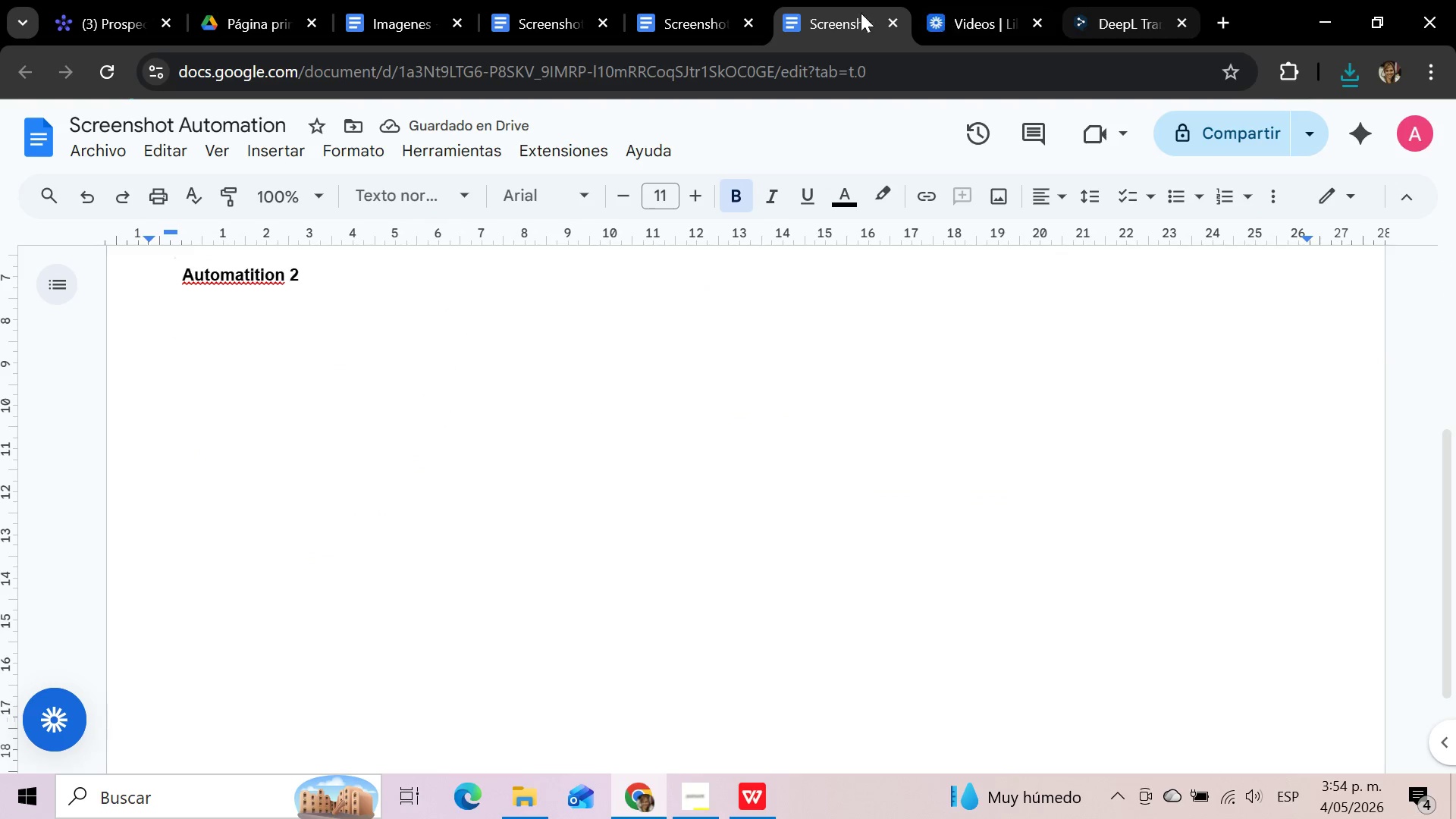 
left_click([129, 6])
 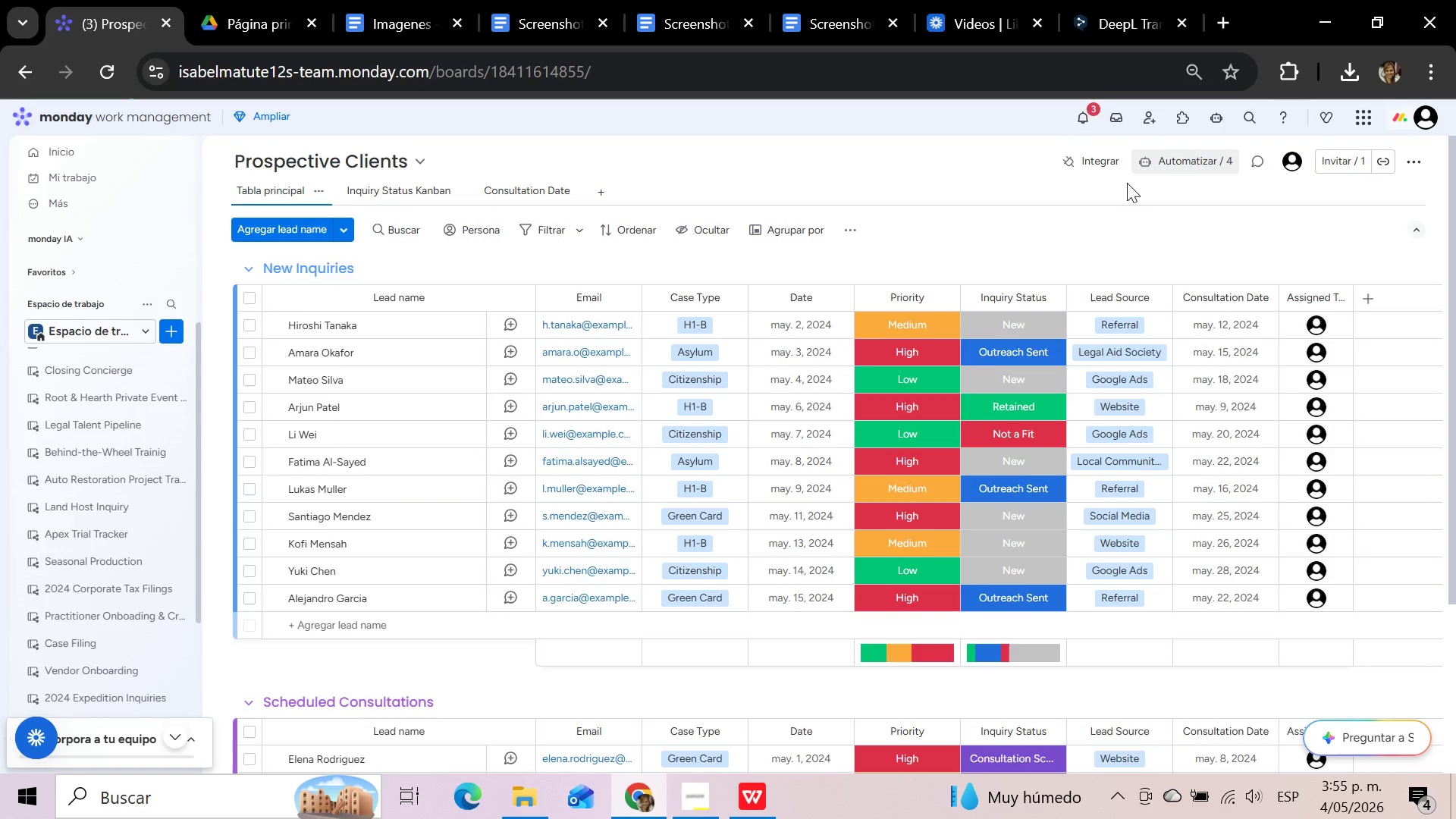 
left_click([1182, 154])
 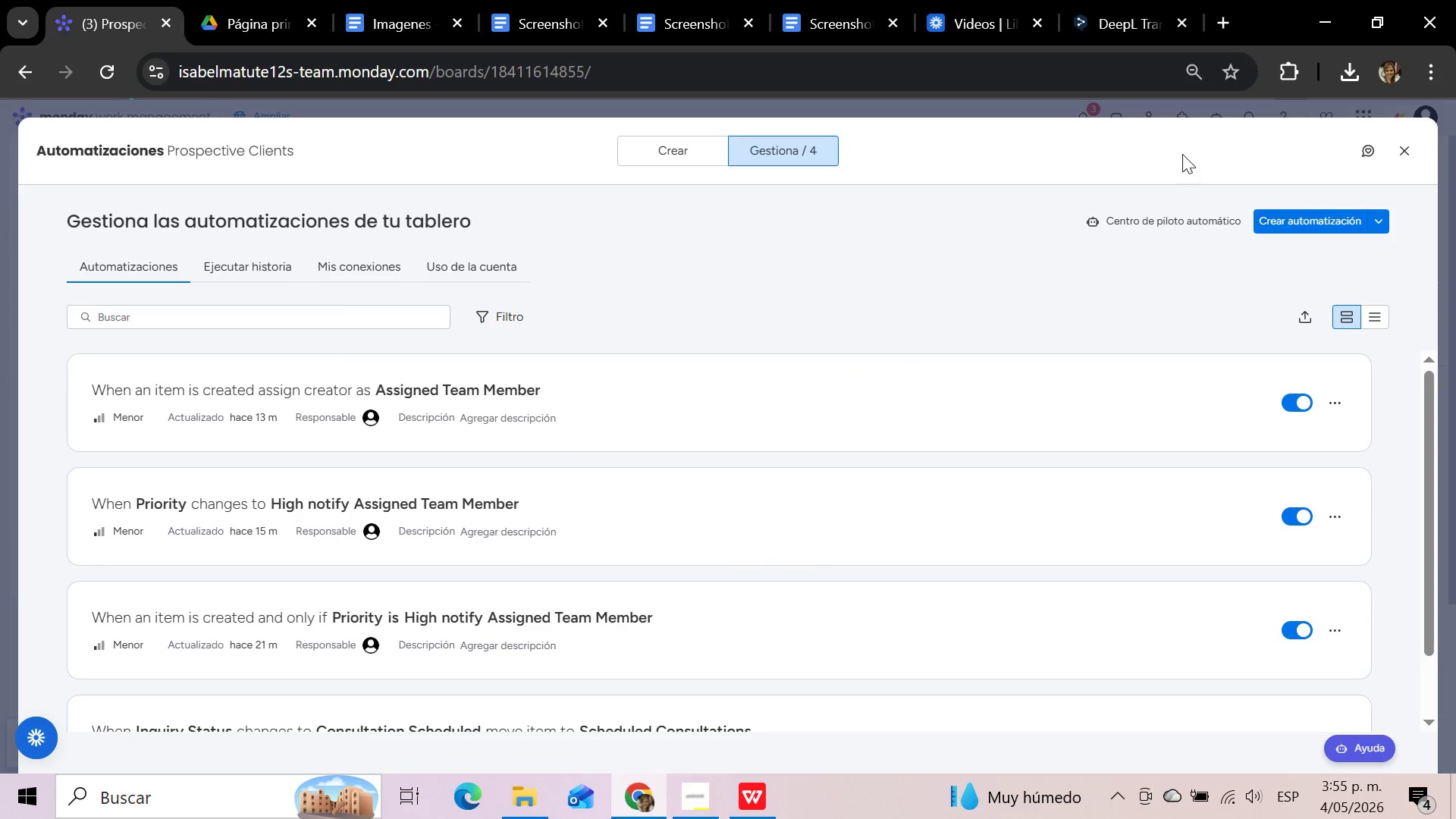 
wait(9.7)
 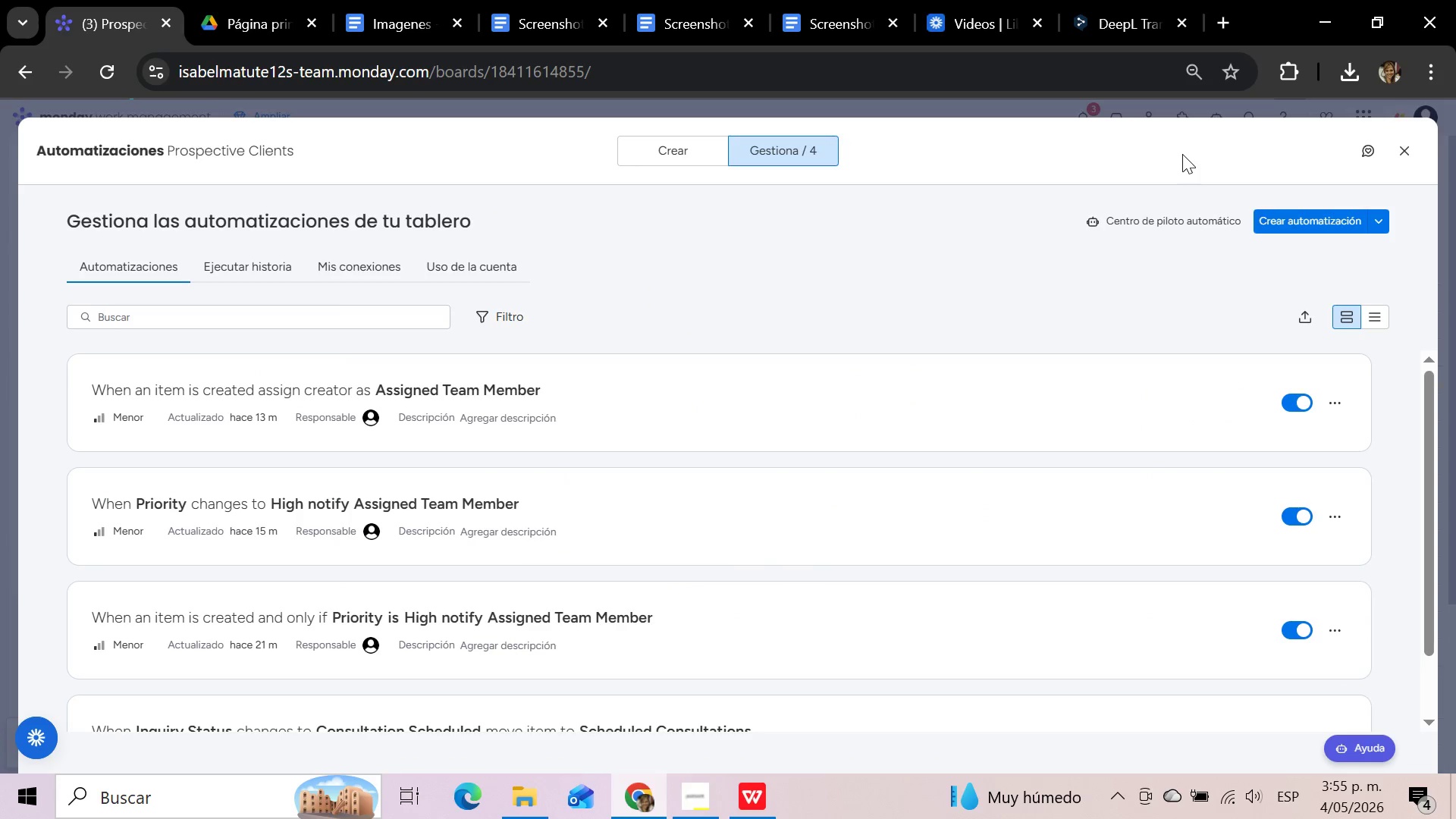 
scroll: coordinate [698, 375], scroll_direction: none, amount: 0.0
 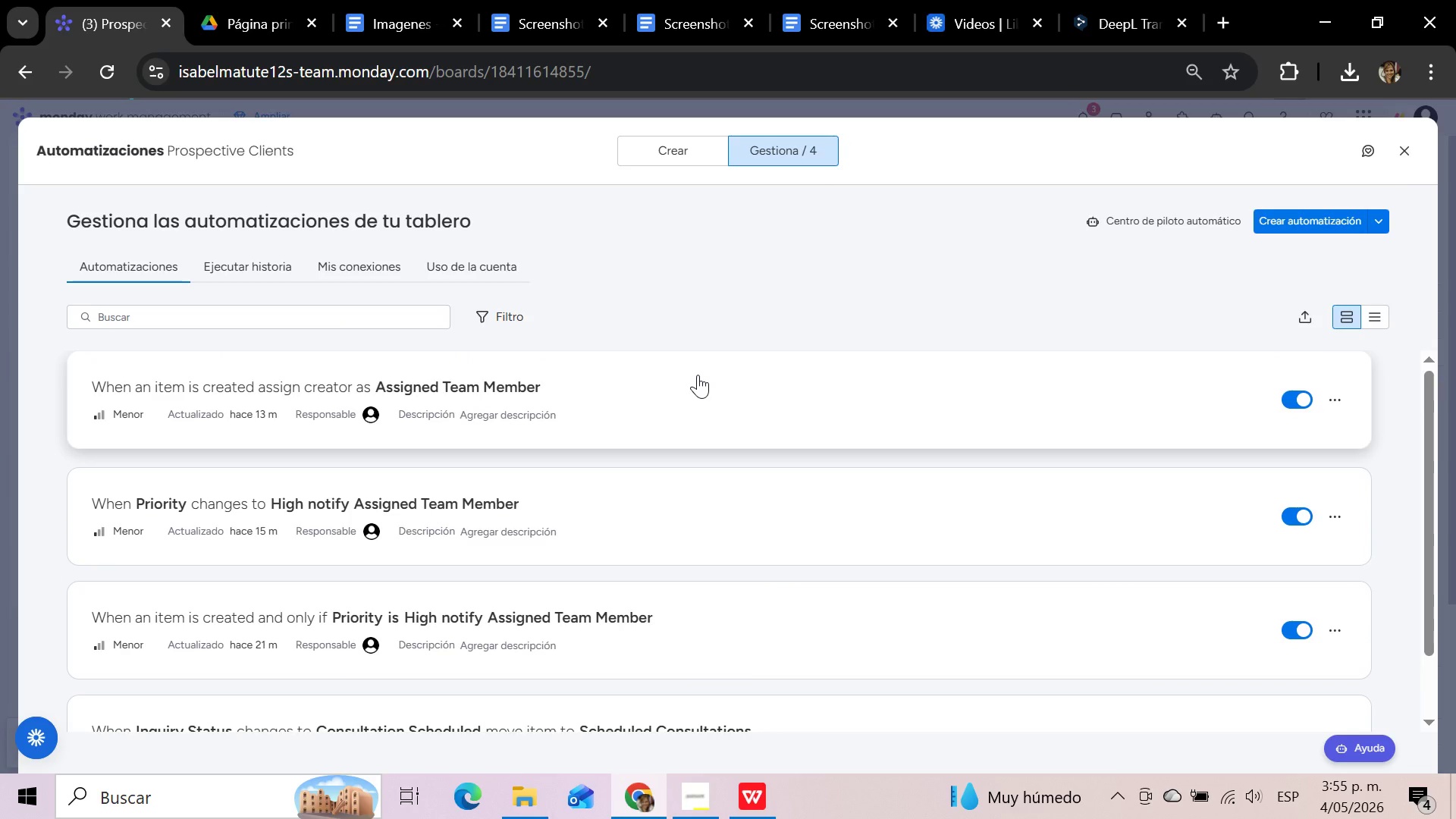 
scroll: coordinate [698, 375], scroll_direction: down, amount: 2.0
 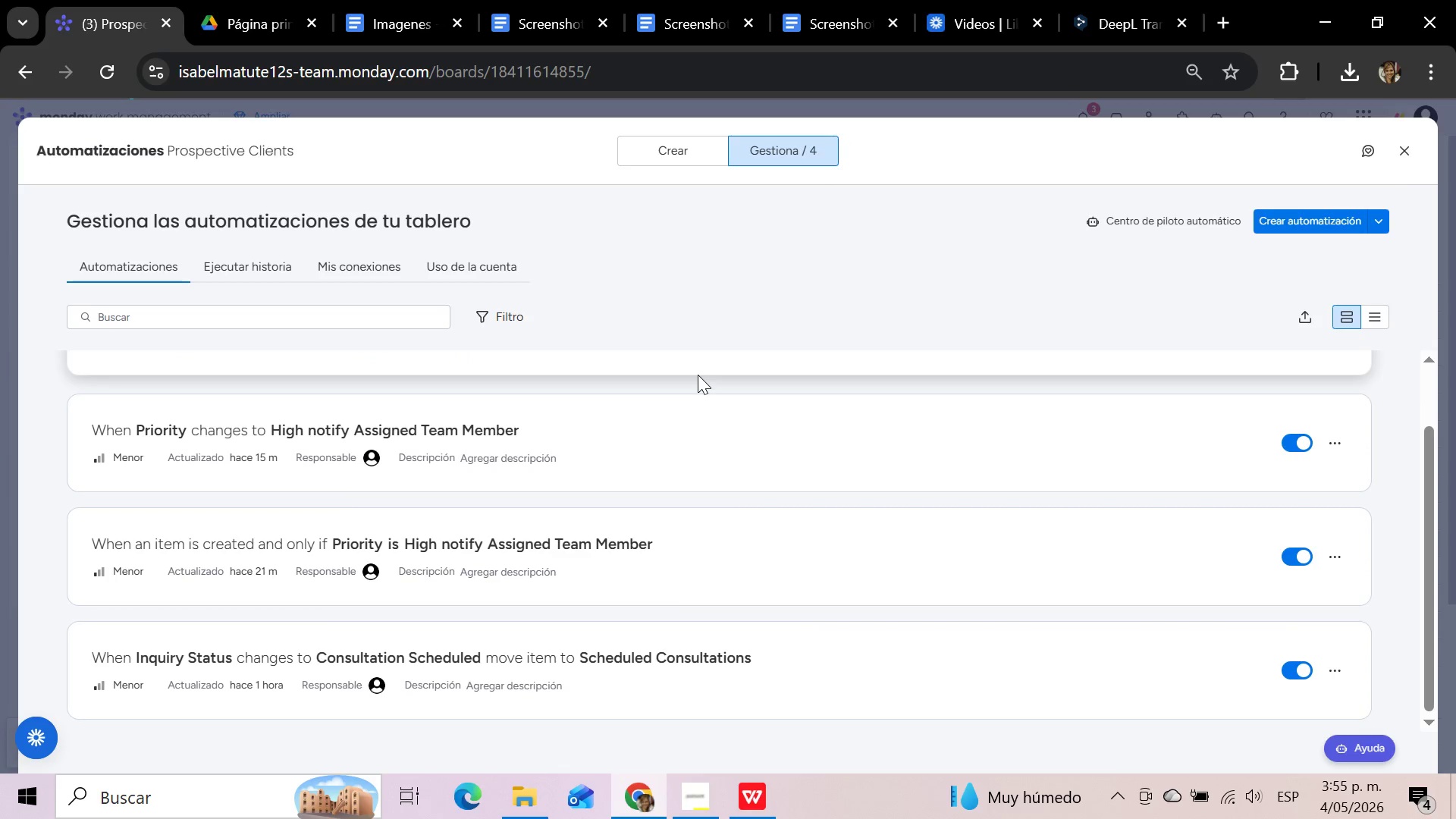 
scroll: coordinate [698, 375], scroll_direction: up, amount: 1.0
 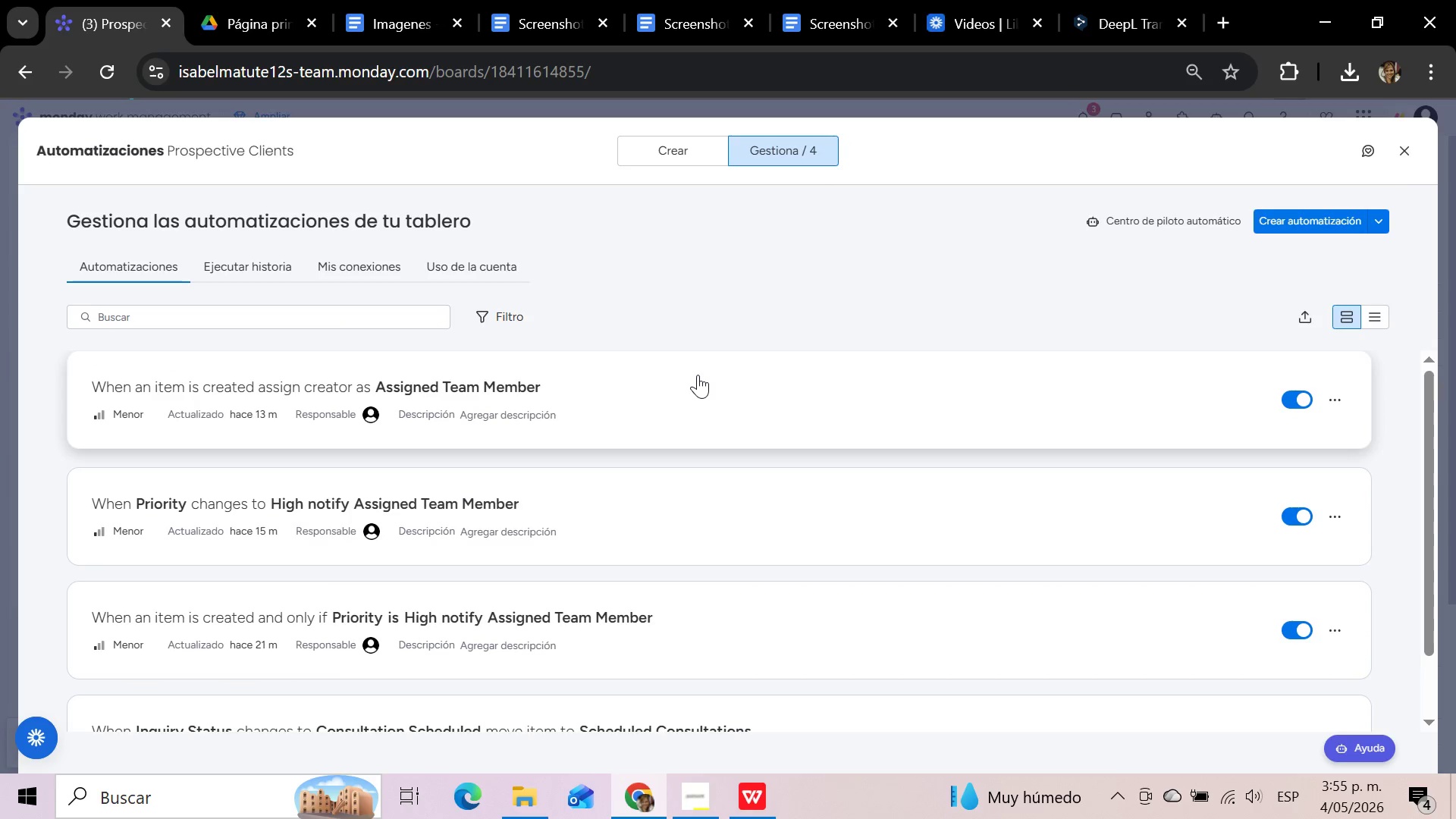 
left_click([687, 646])
 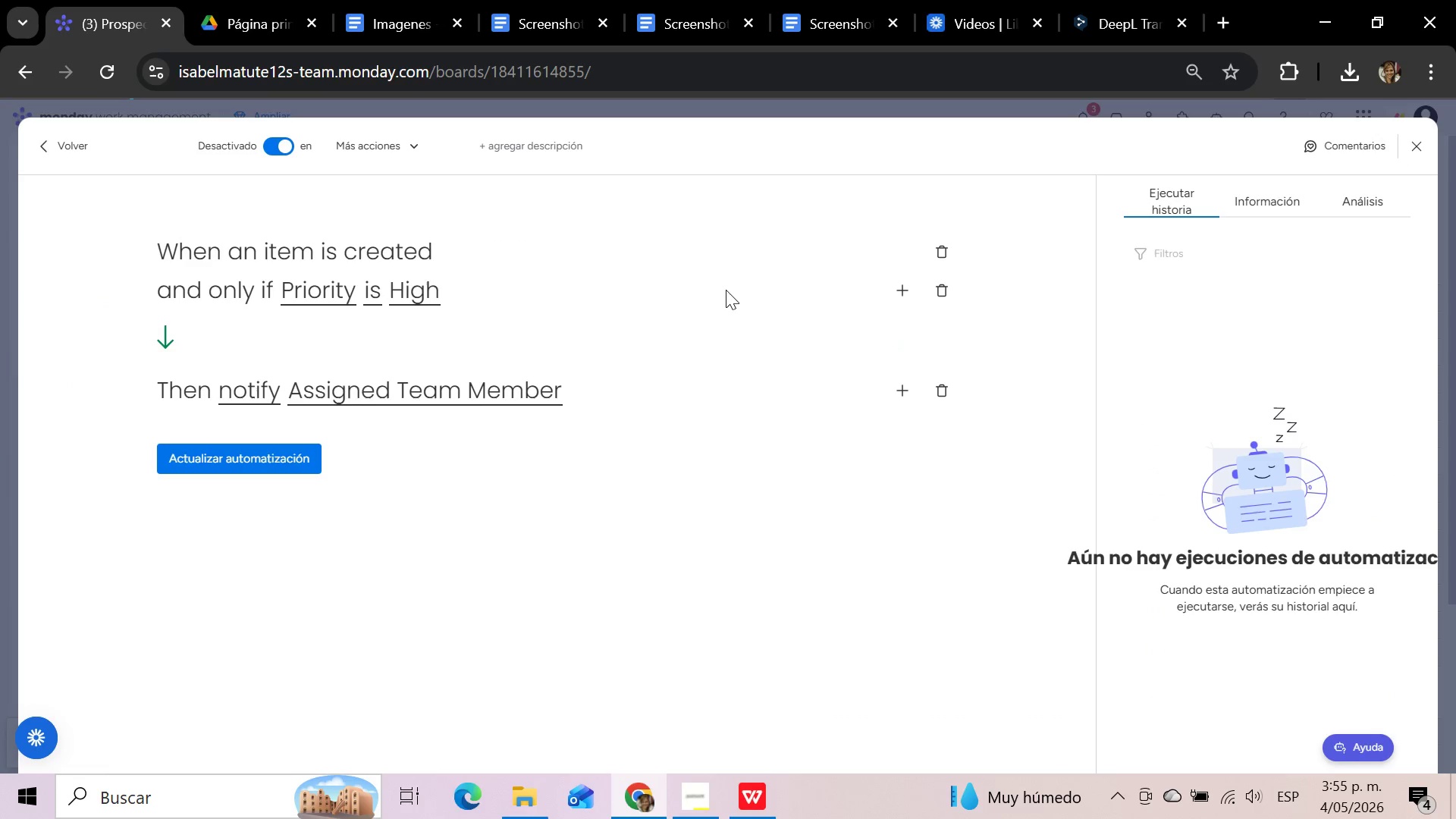 
key(Meta+Shift+S)
 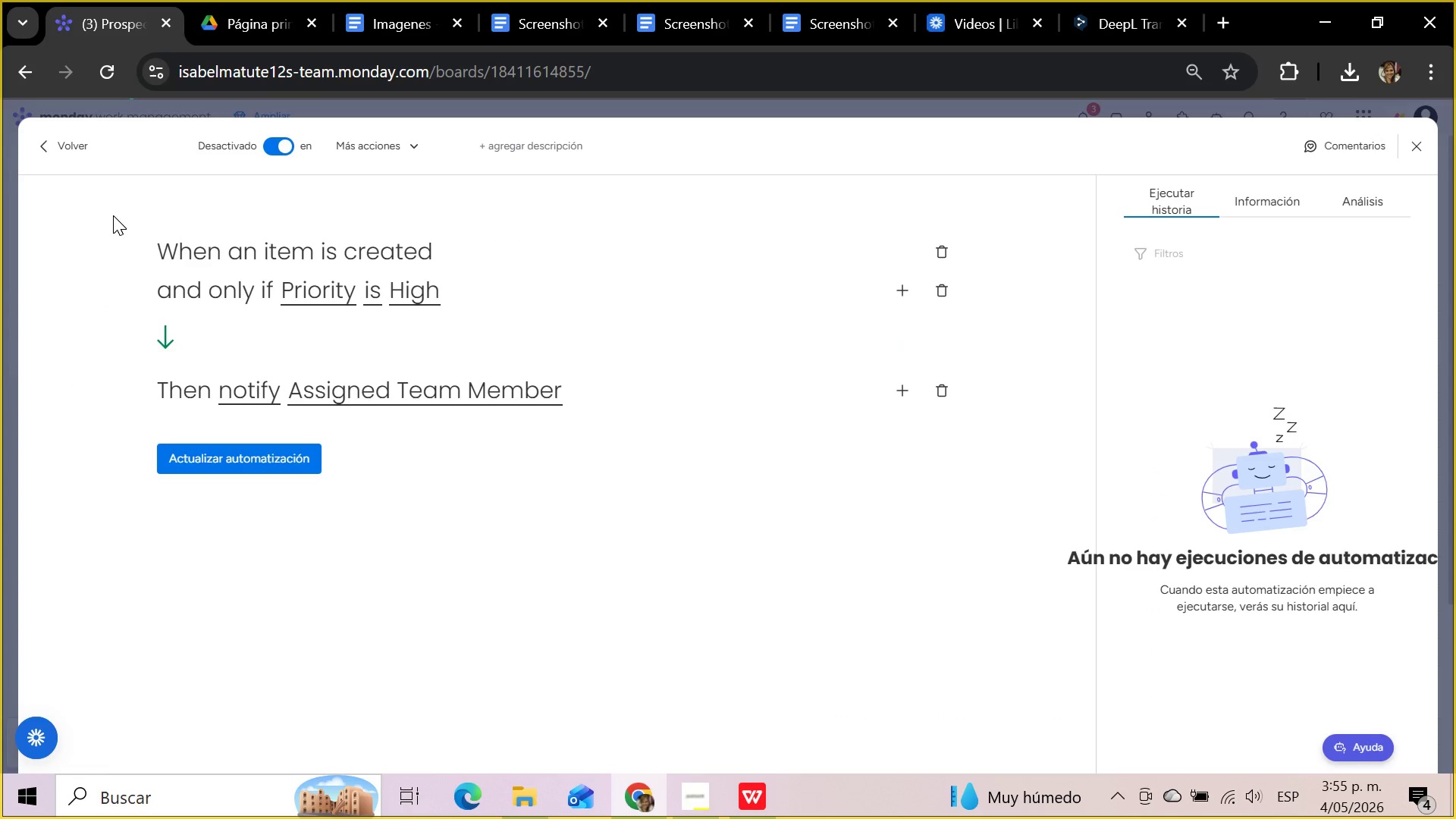 
left_click_drag(start_coordinate=[99, 217], to_coordinate=[431, 246])
 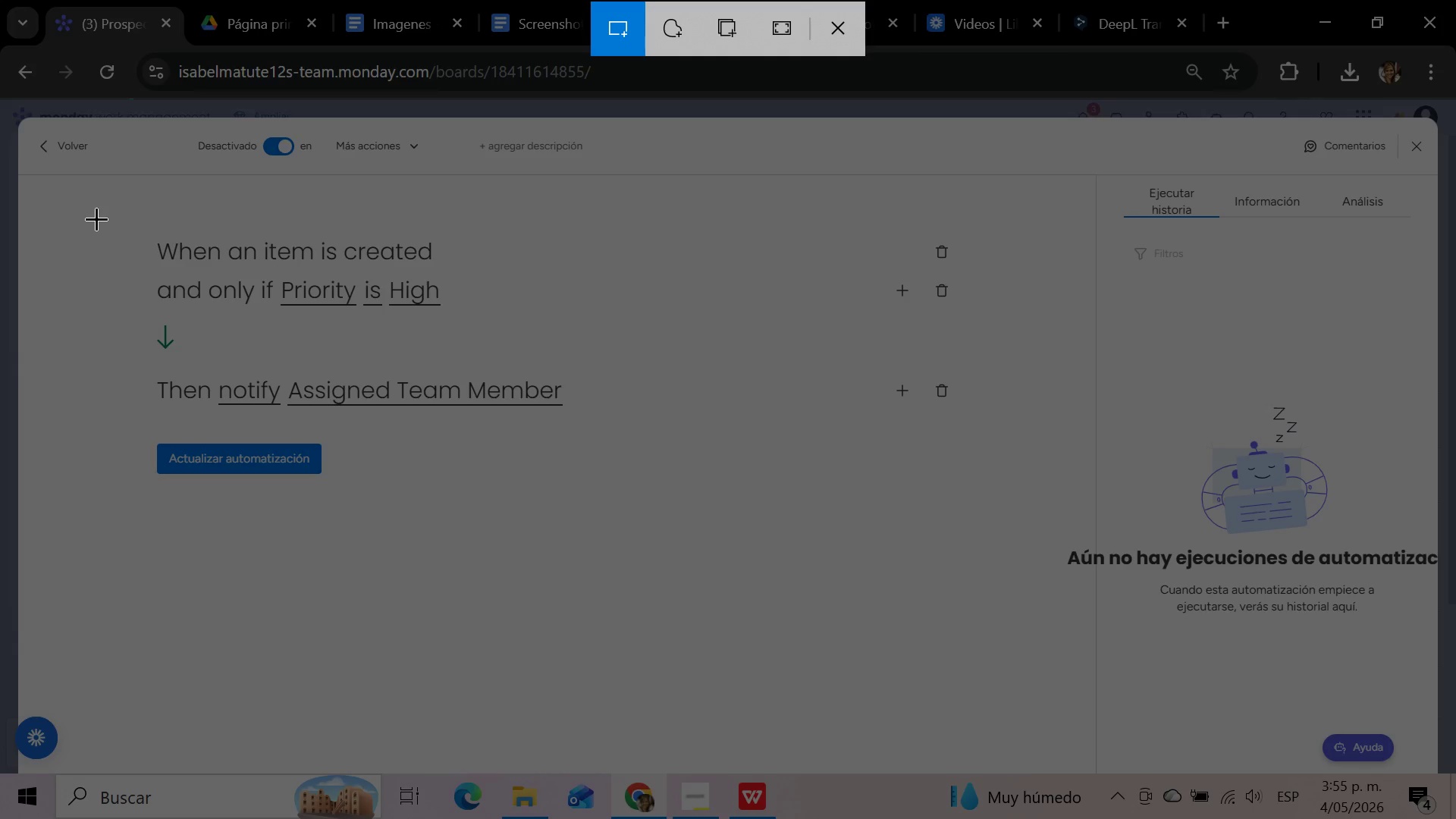 
left_click_drag(start_coordinate=[106, 205], to_coordinate=[618, 530])
 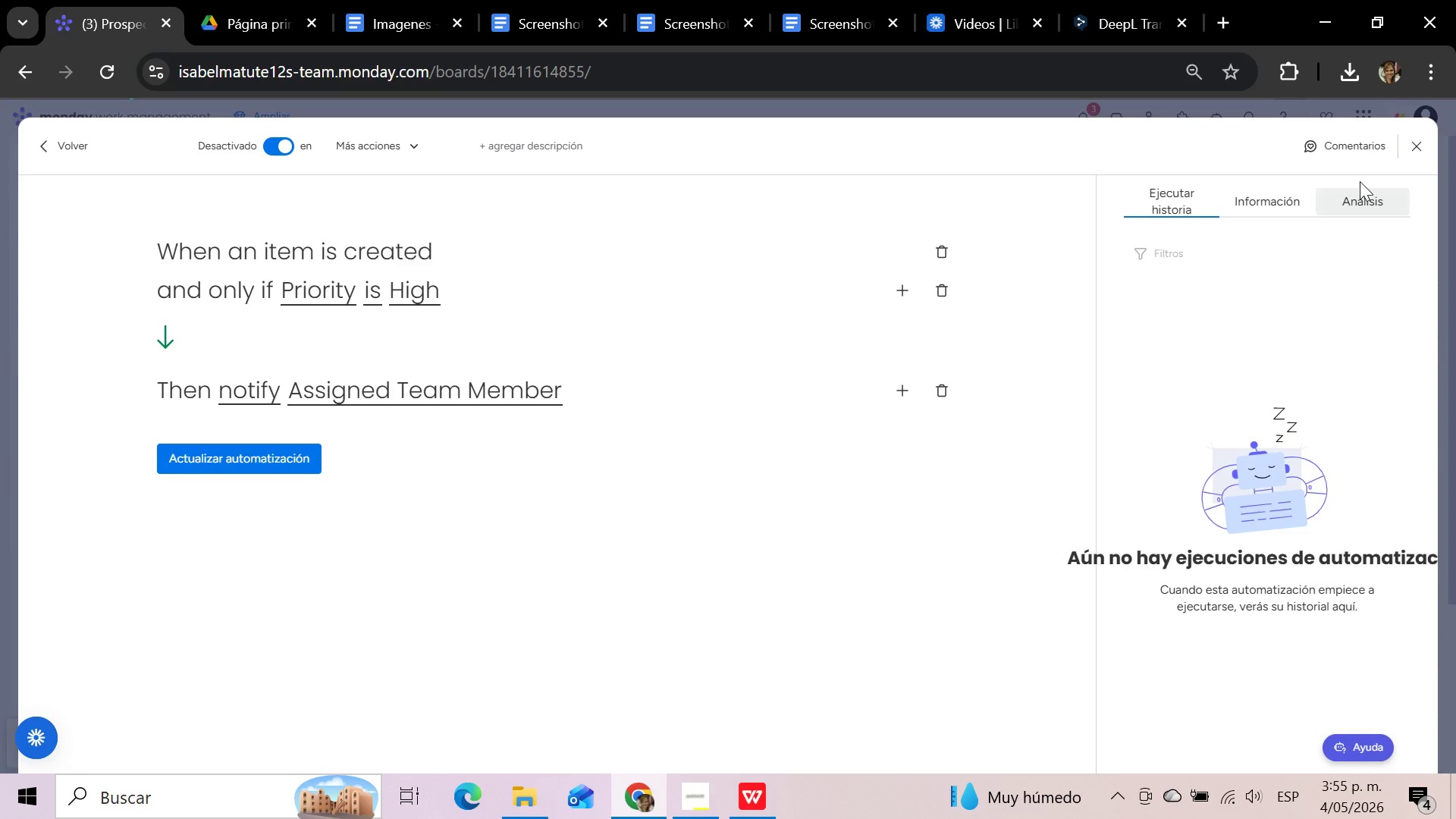 
left_click([1416, 138])
 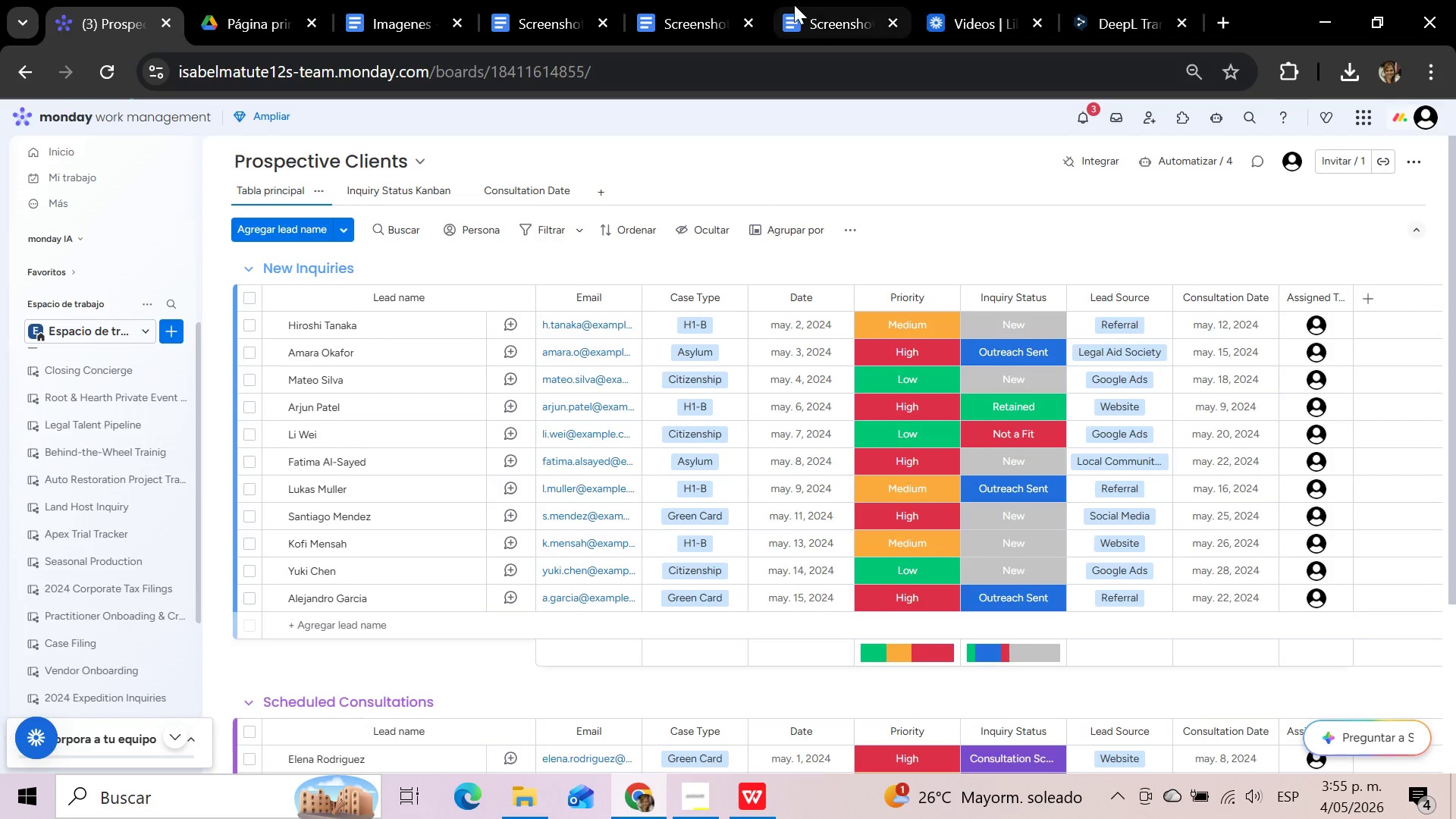 
left_click([855, 20])
 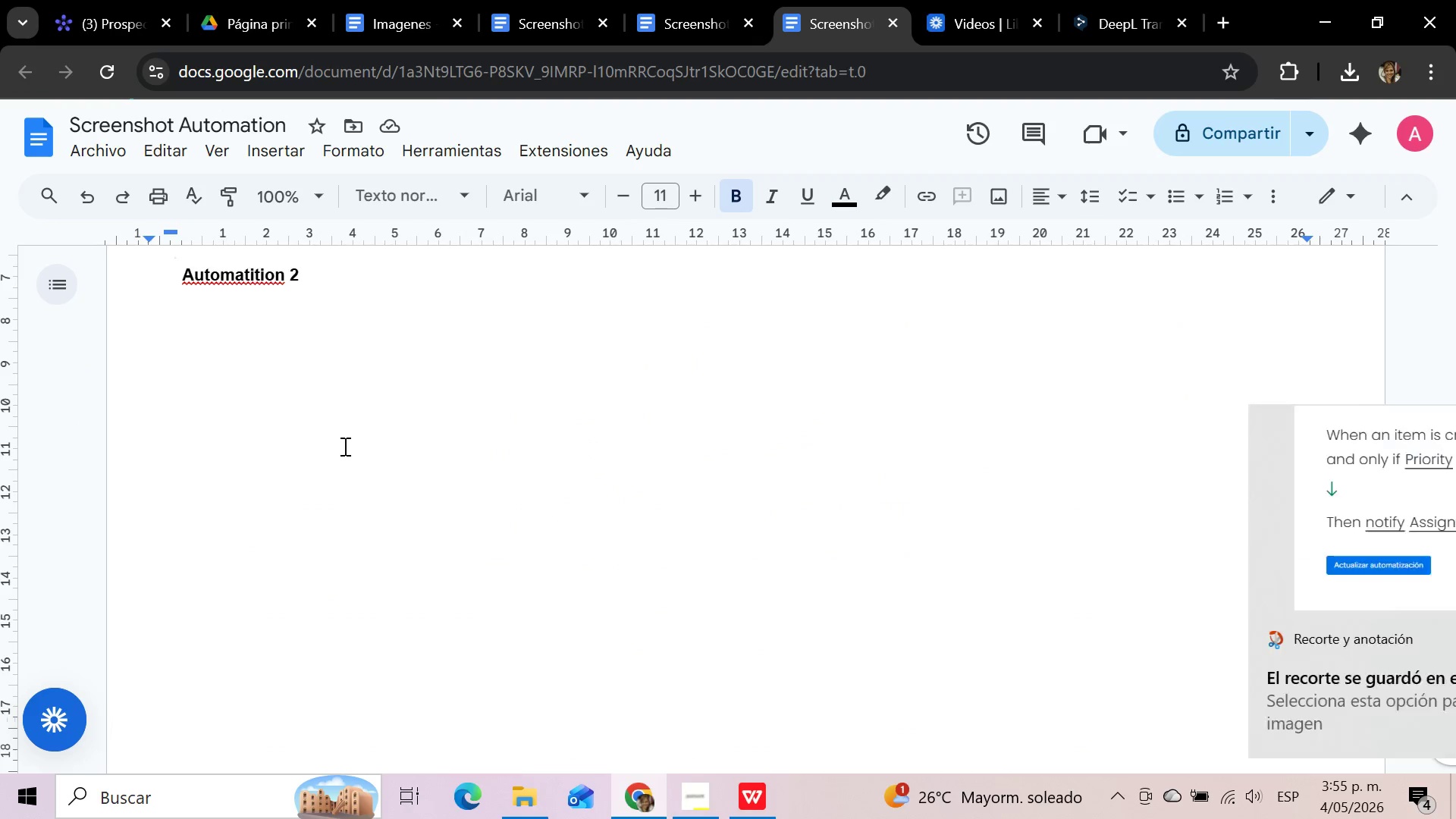 
left_click([262, 370])
 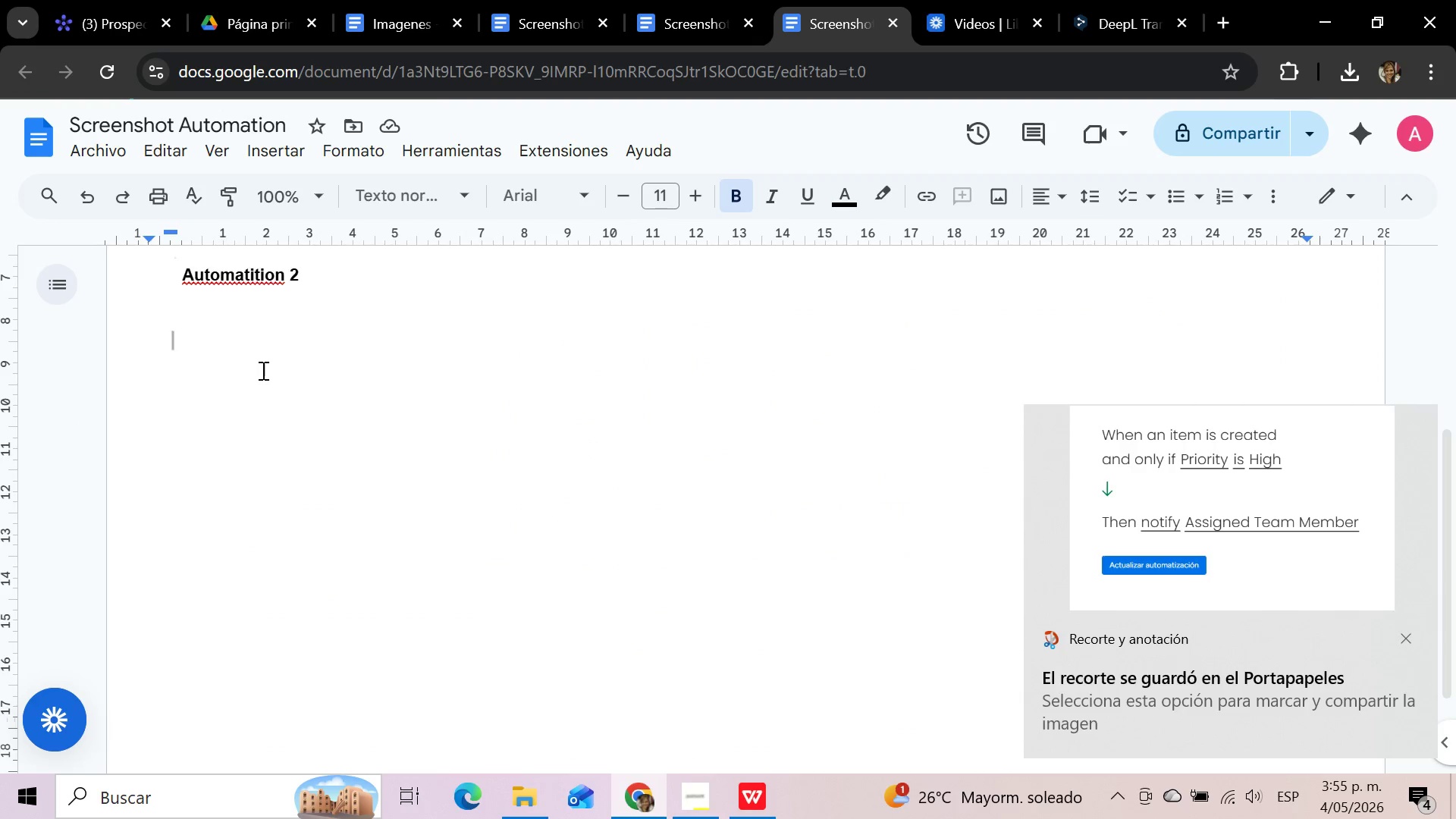 
key(Control+V)
 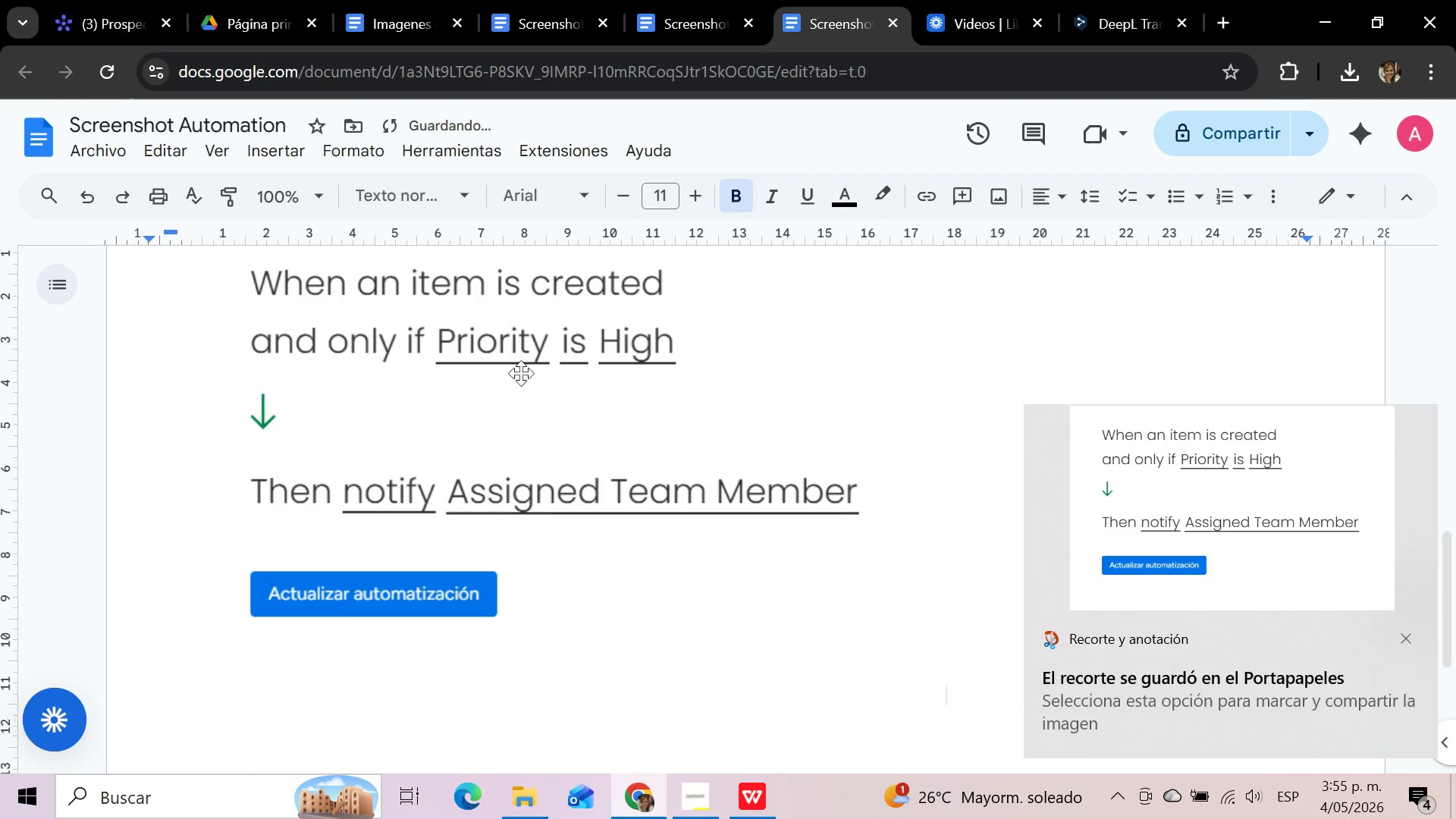 
left_click([567, 373])
 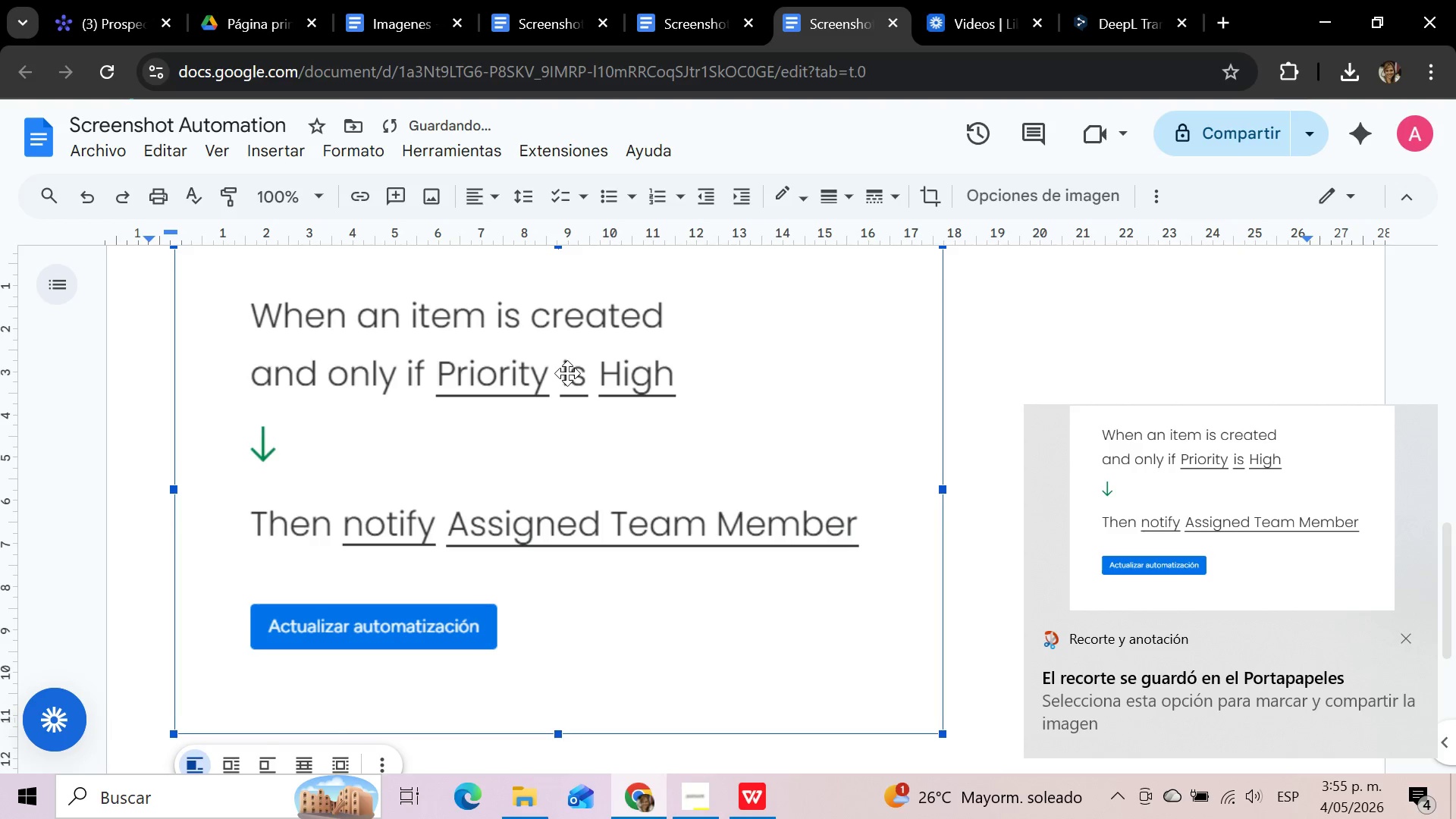 
scroll: coordinate [567, 373], scroll_direction: up, amount: 4.0
 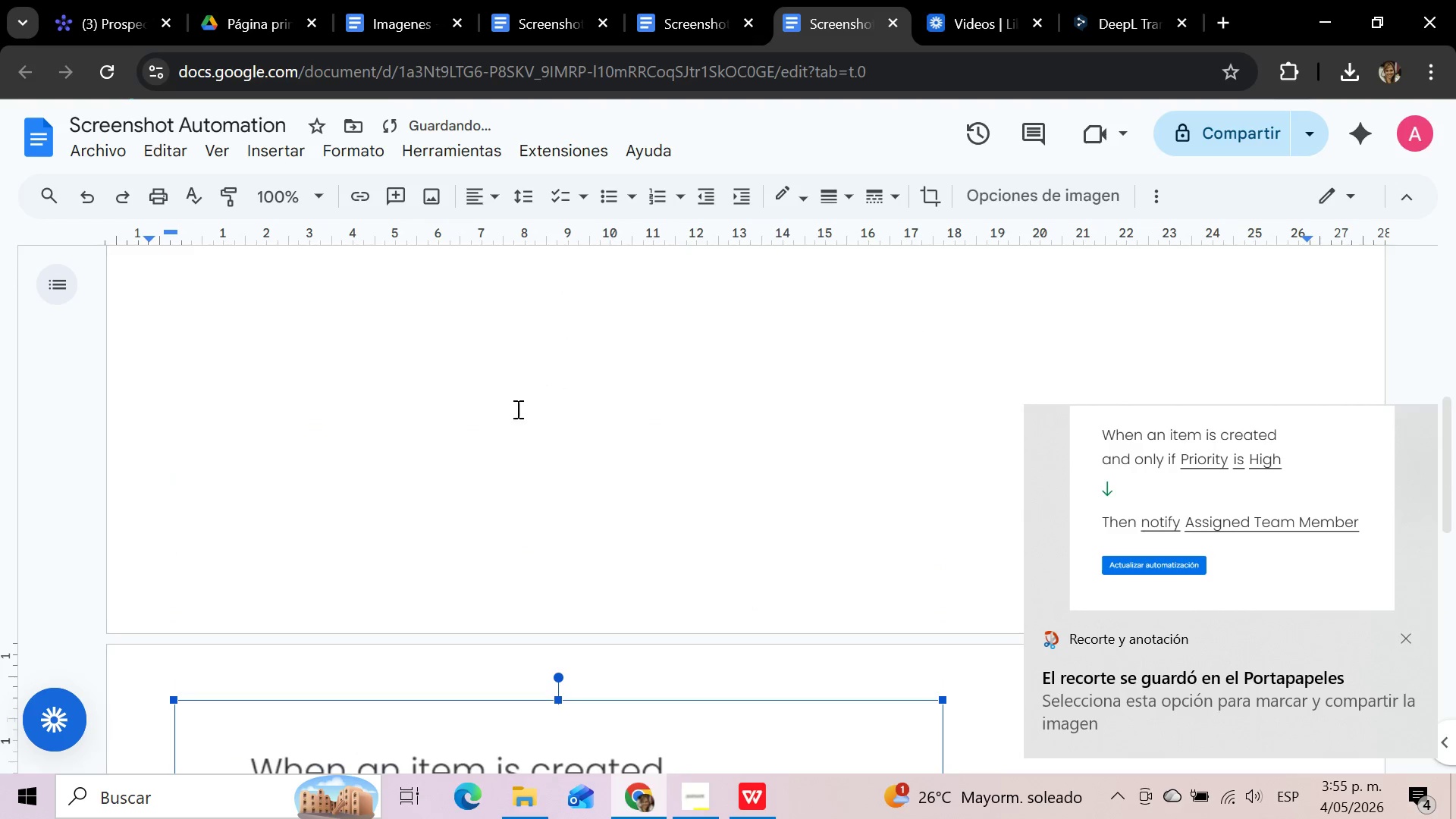 
scroll: coordinate [516, 409], scroll_direction: down, amount: 3.0
 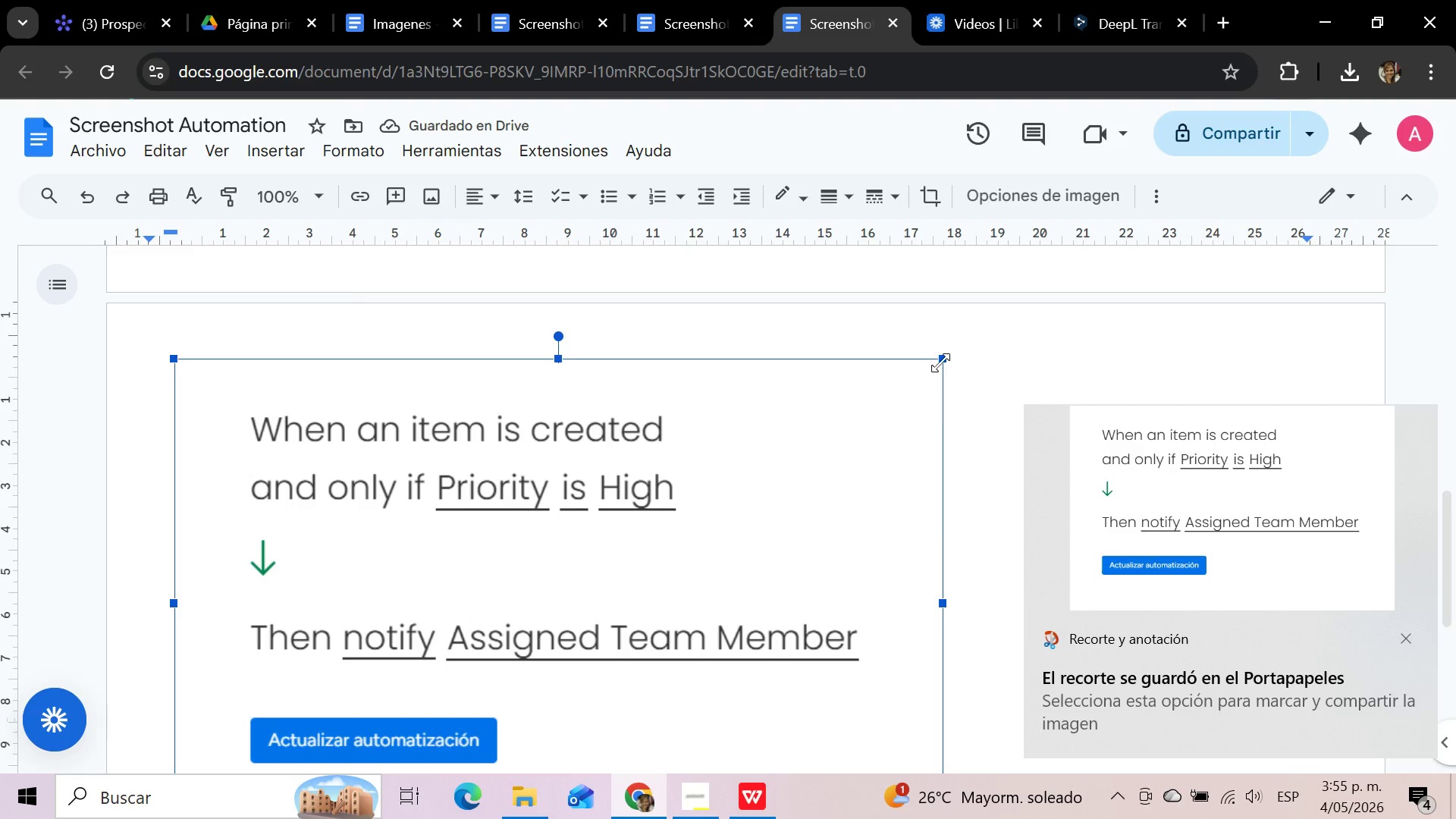 
left_click_drag(start_coordinate=[942, 362], to_coordinate=[538, 634])
 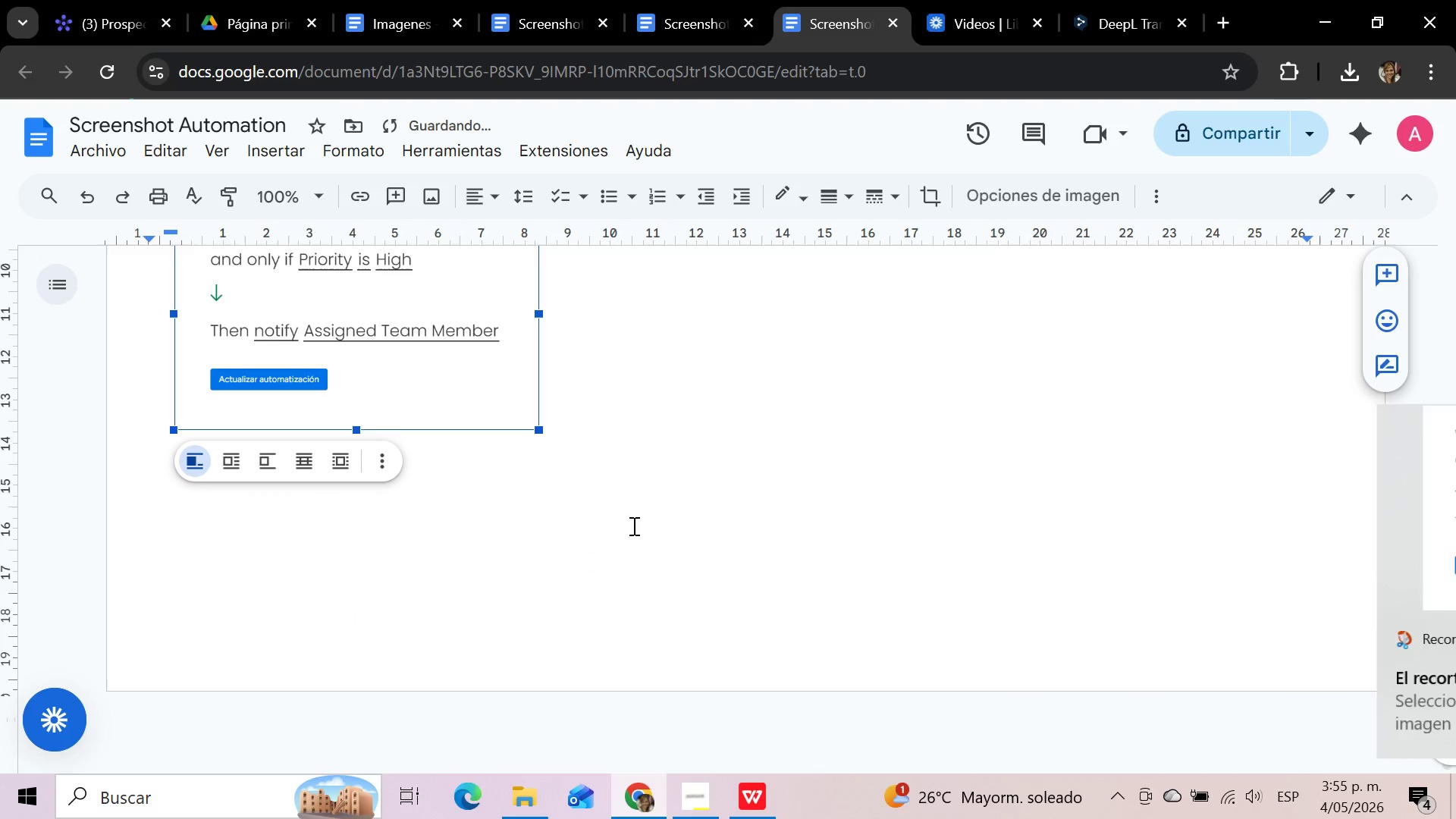 
scroll: coordinate [702, 472], scroll_direction: up, amount: 2.0
 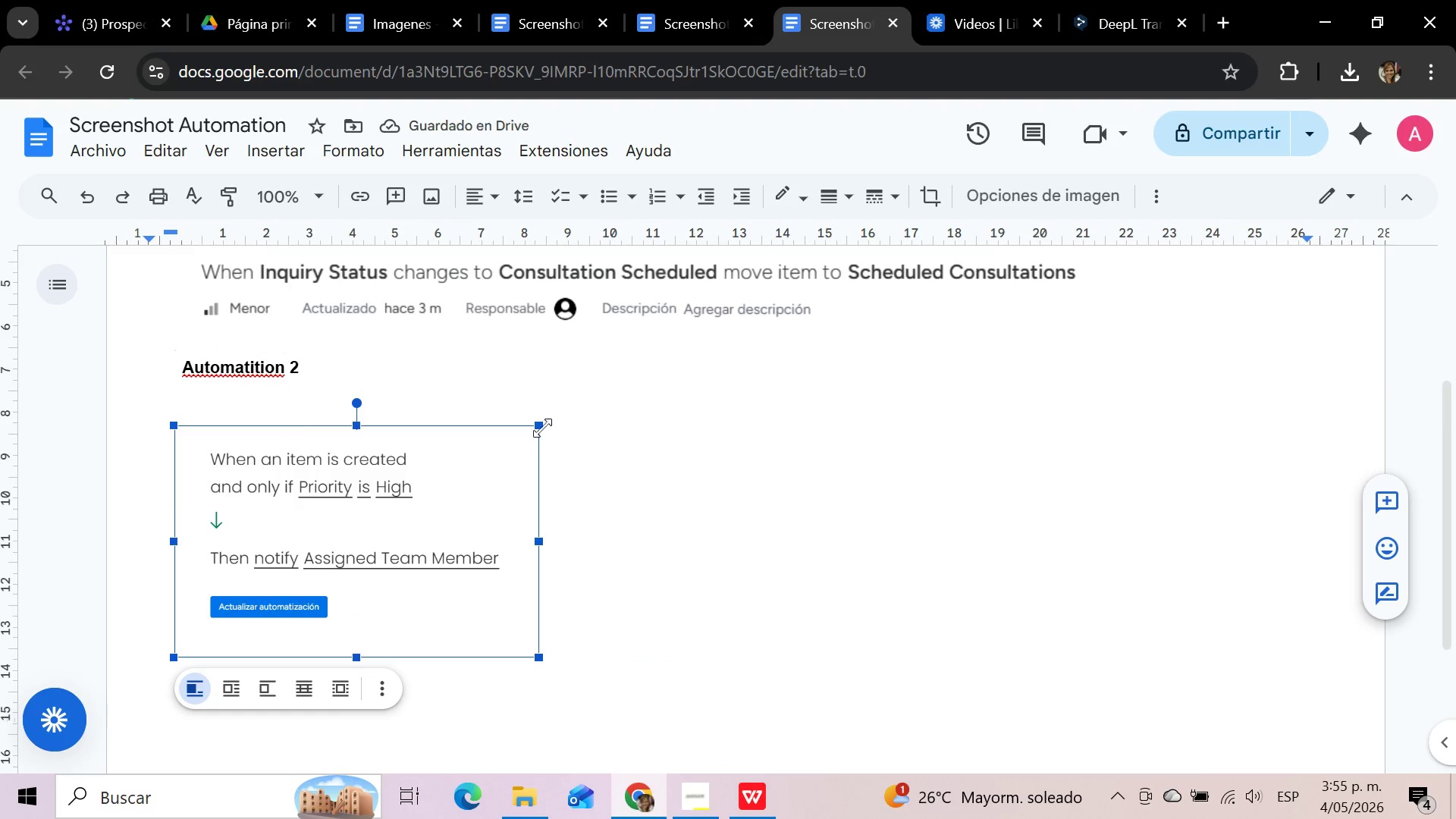 
left_click_drag(start_coordinate=[535, 425], to_coordinate=[441, 507])
 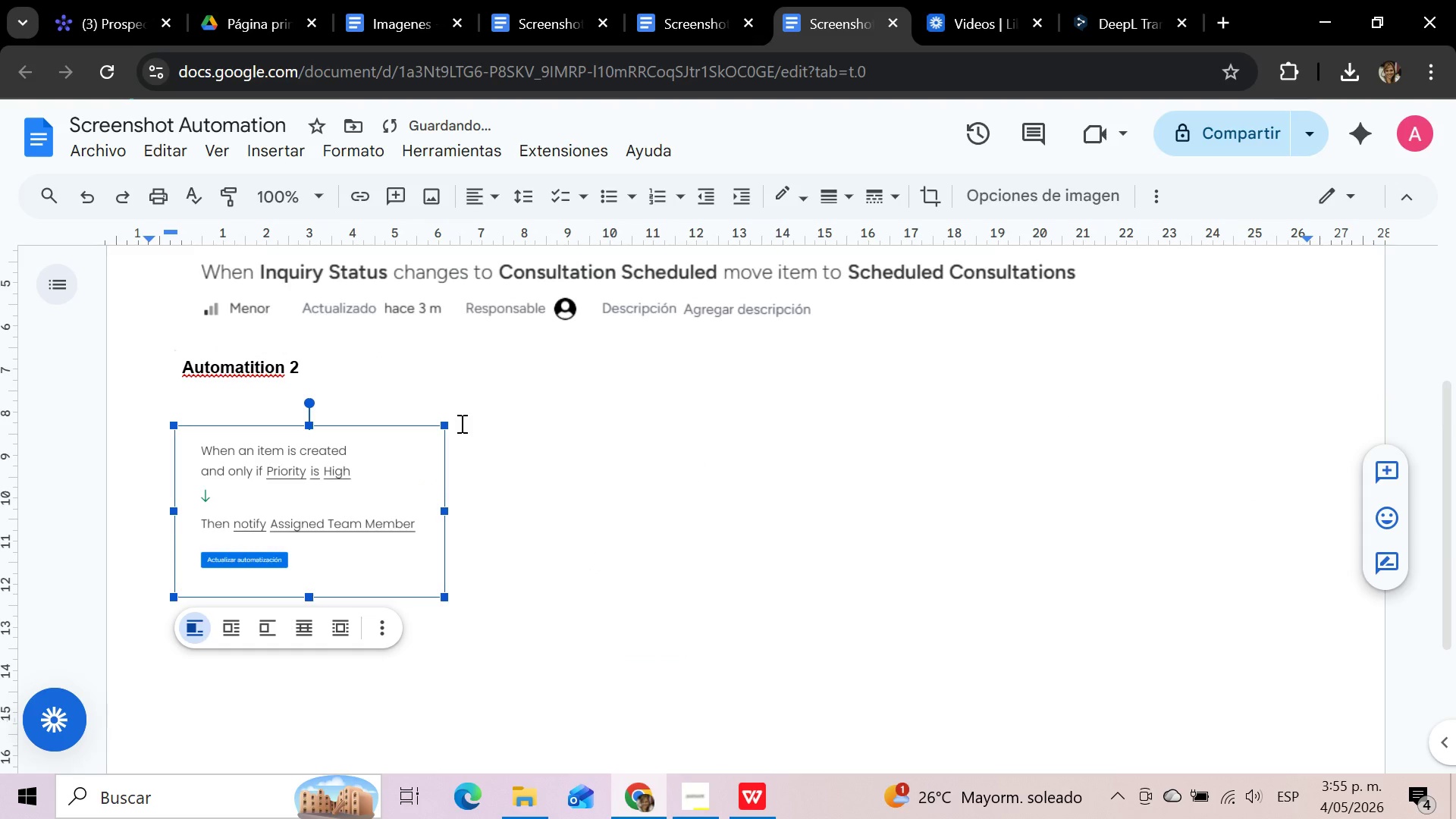 
left_click([516, 453])
 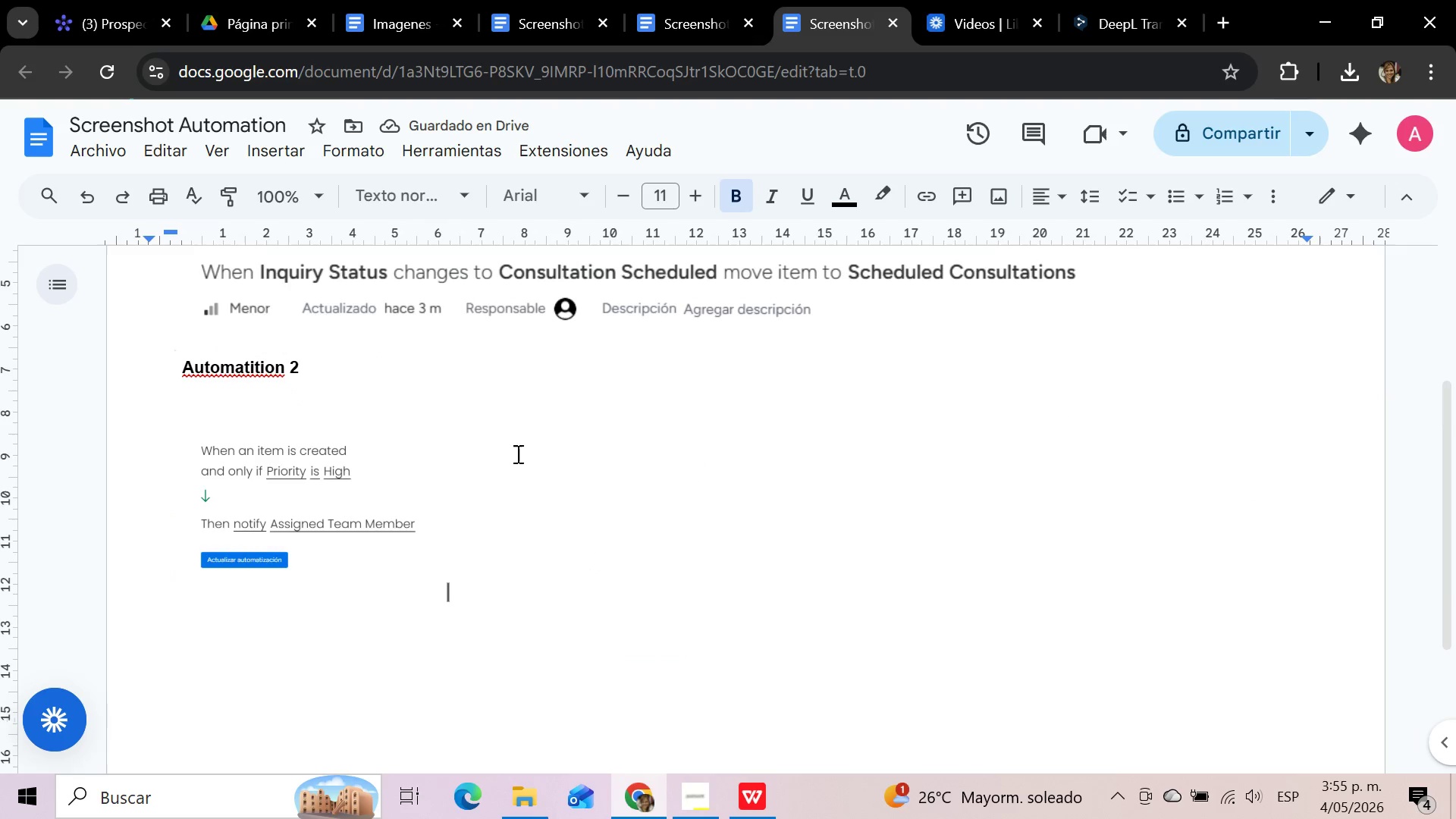 
key(Enter)
 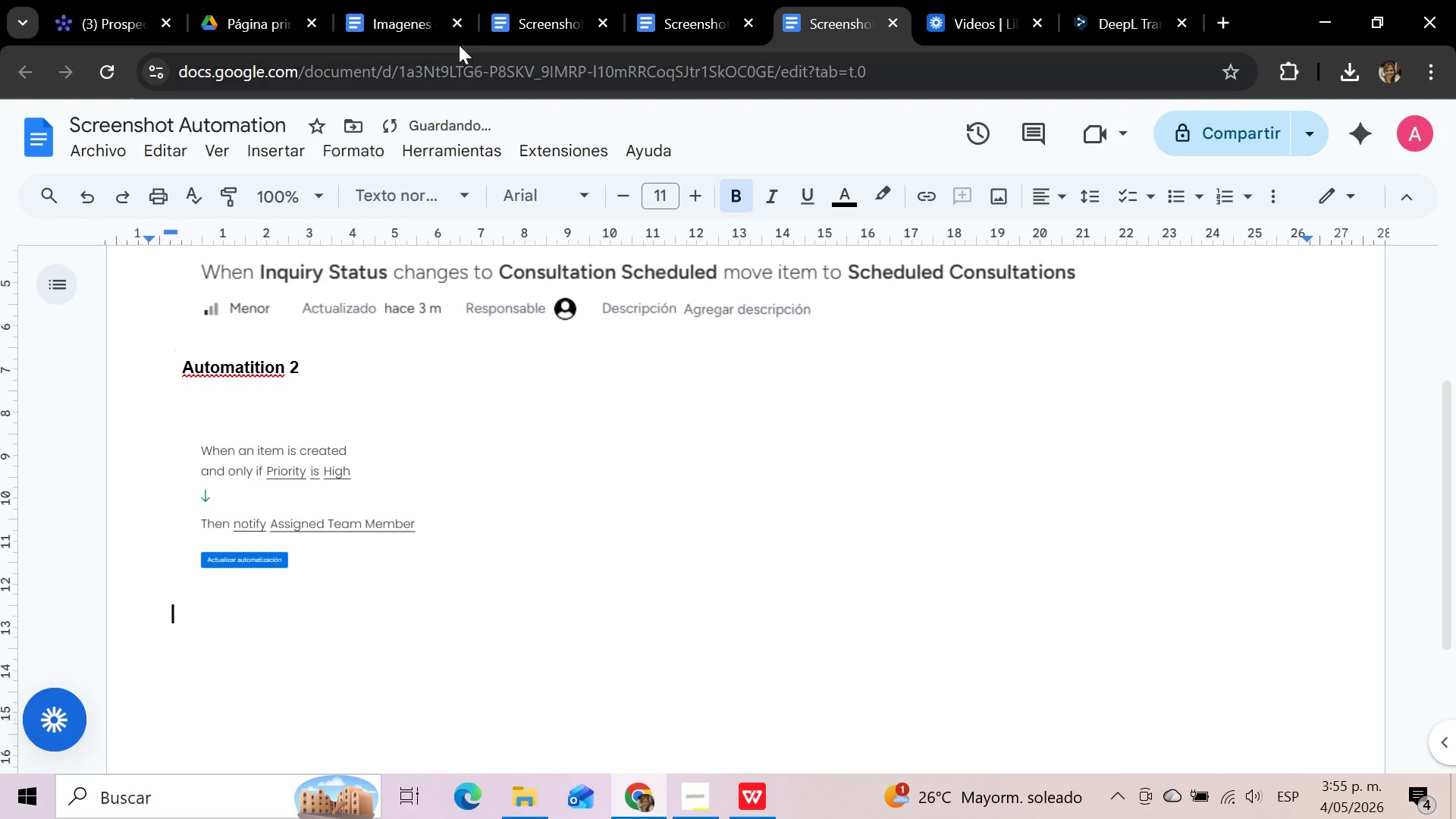 
left_click([127, 2])
 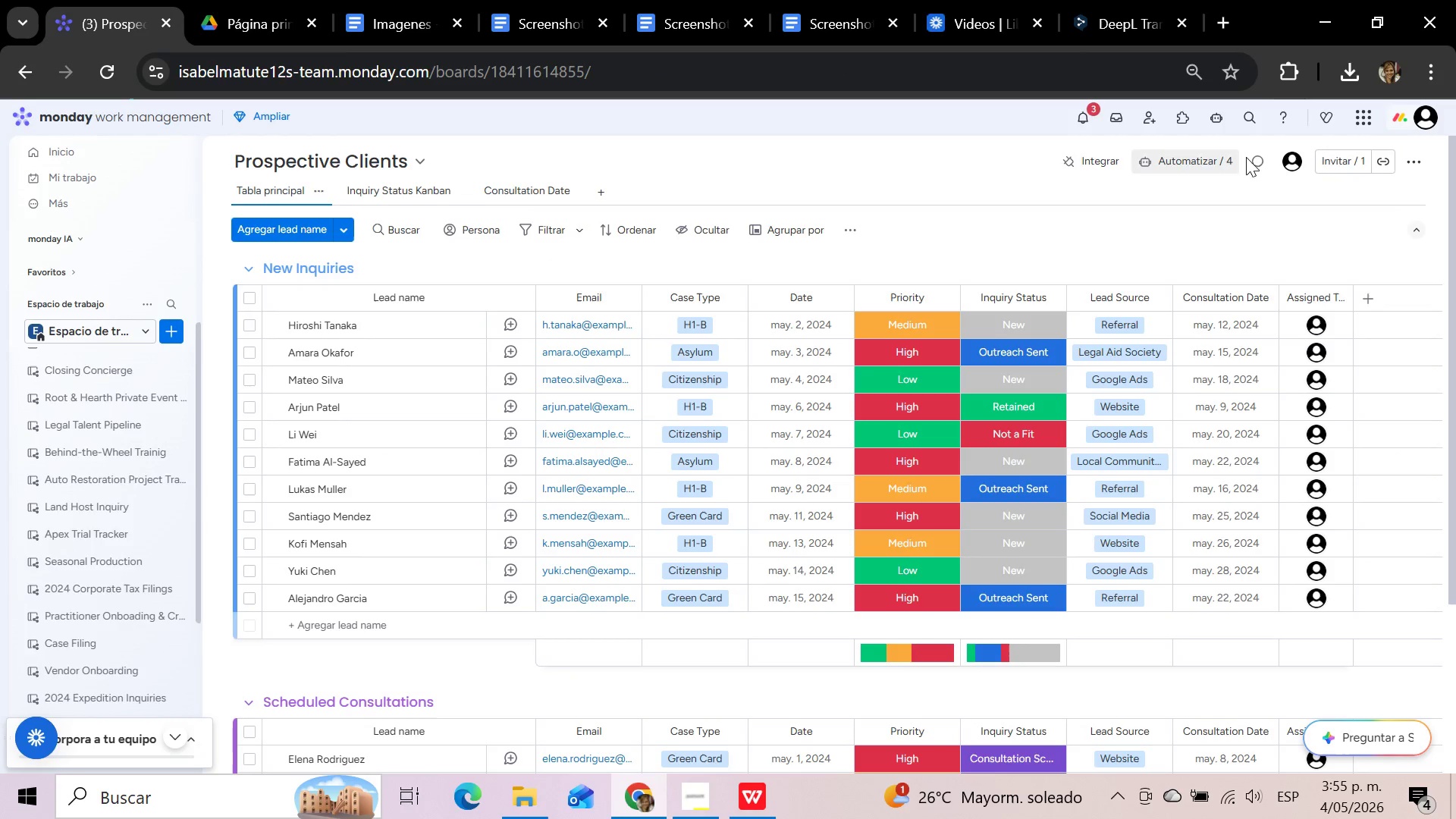 
left_click([1182, 171])
 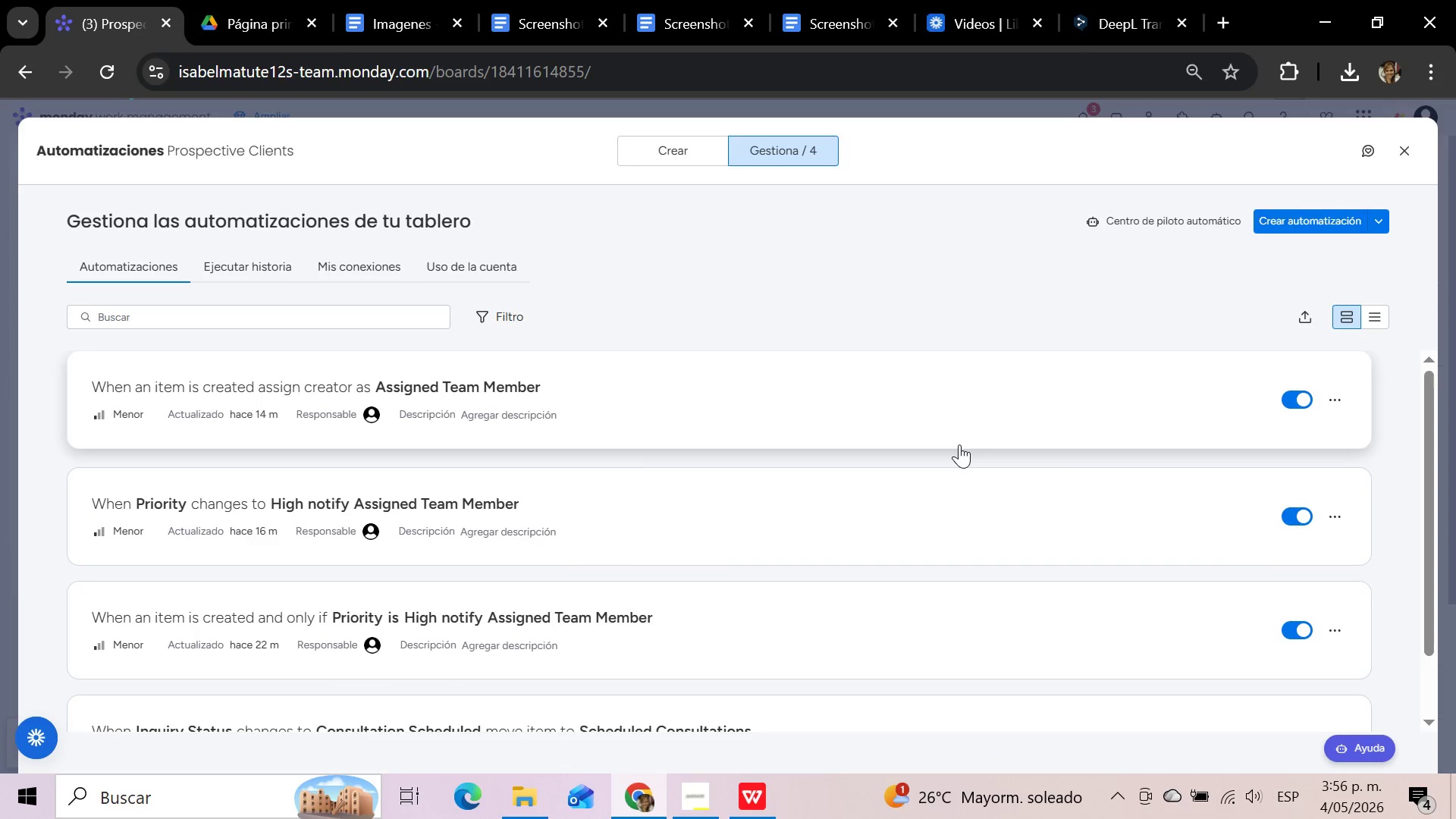 
wait(7.91)
 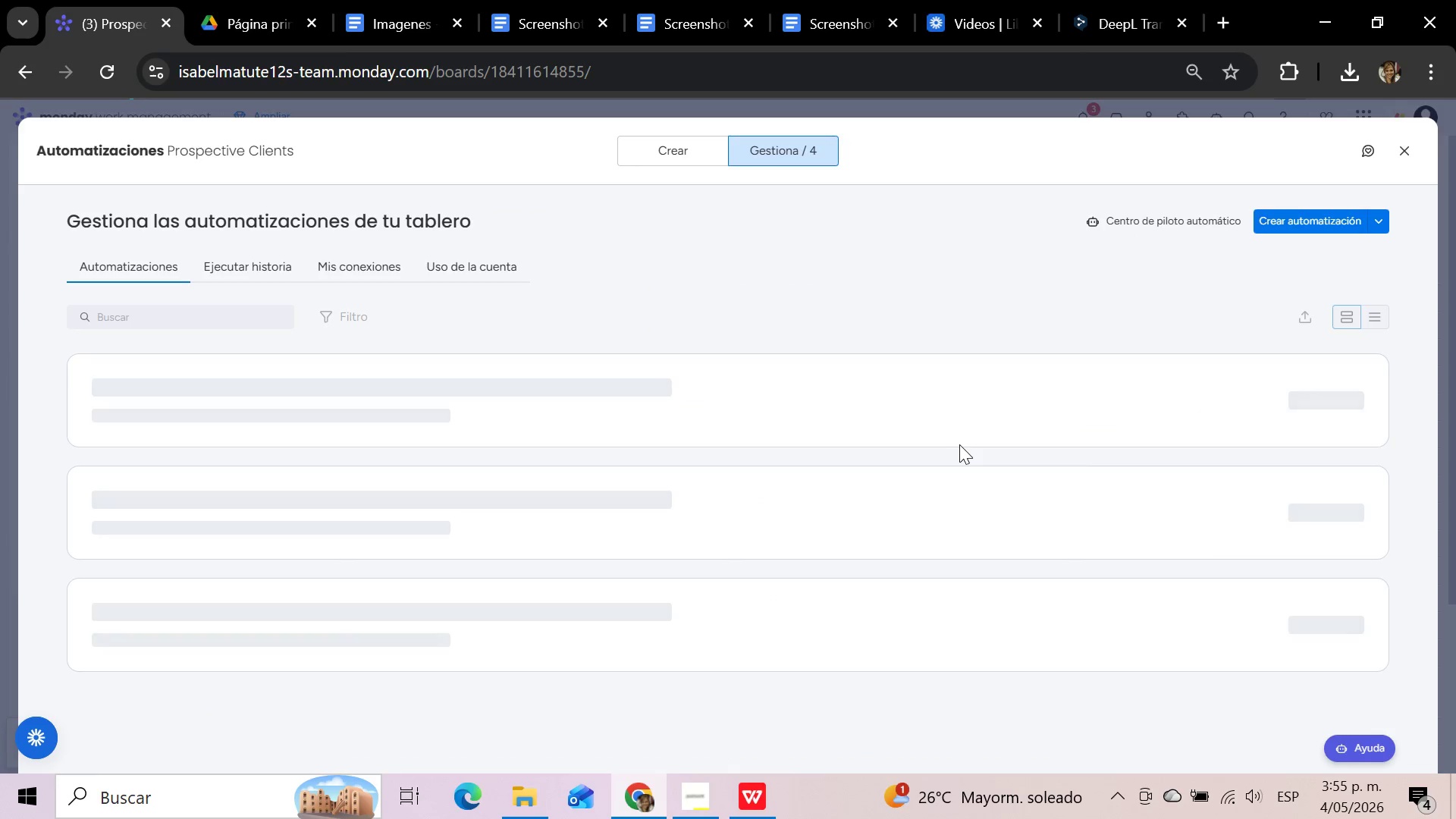 
scroll: coordinate [959, 444], scroll_direction: up, amount: 3.0
 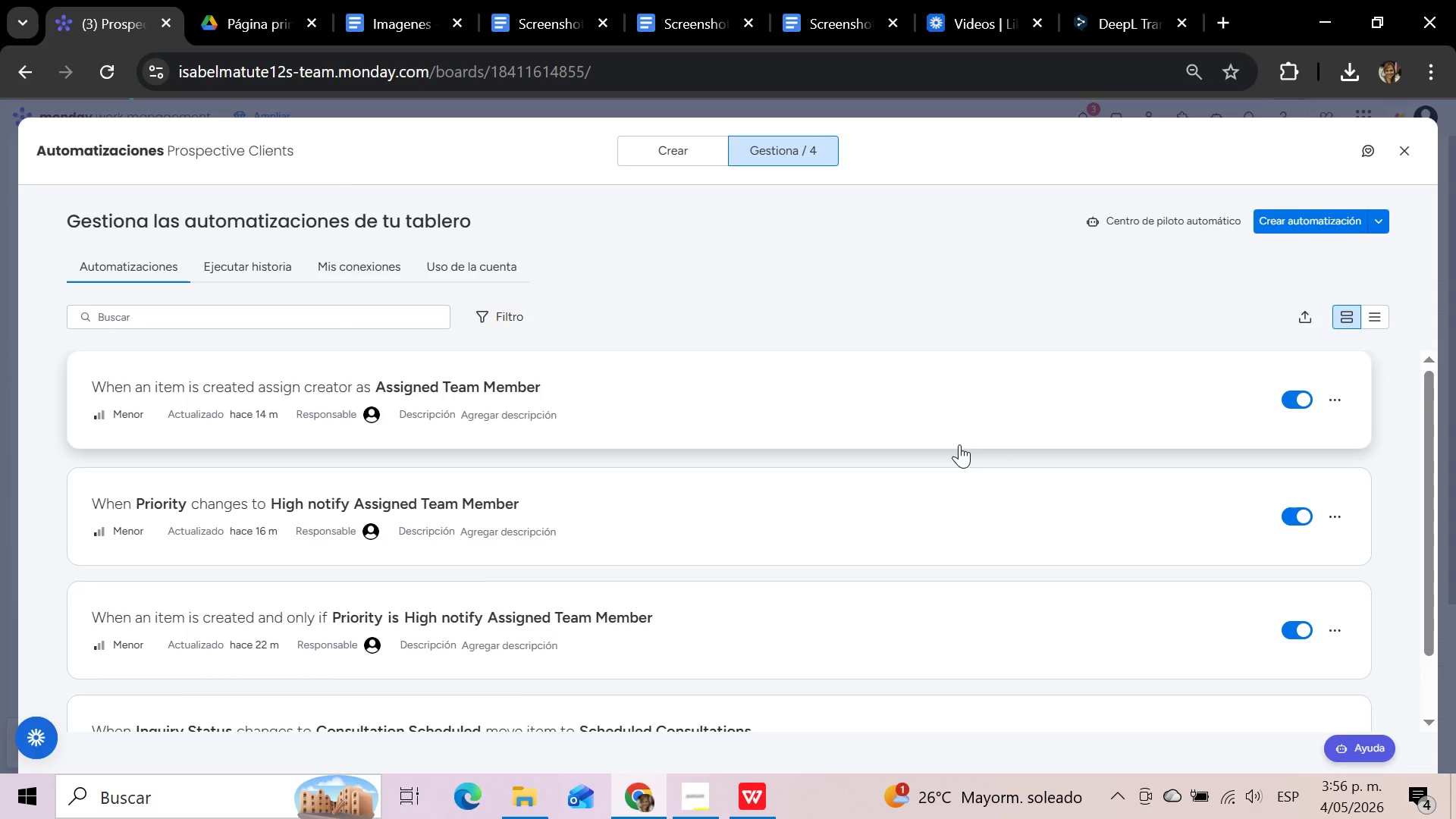 
scroll: coordinate [948, 460], scroll_direction: down, amount: 2.0
 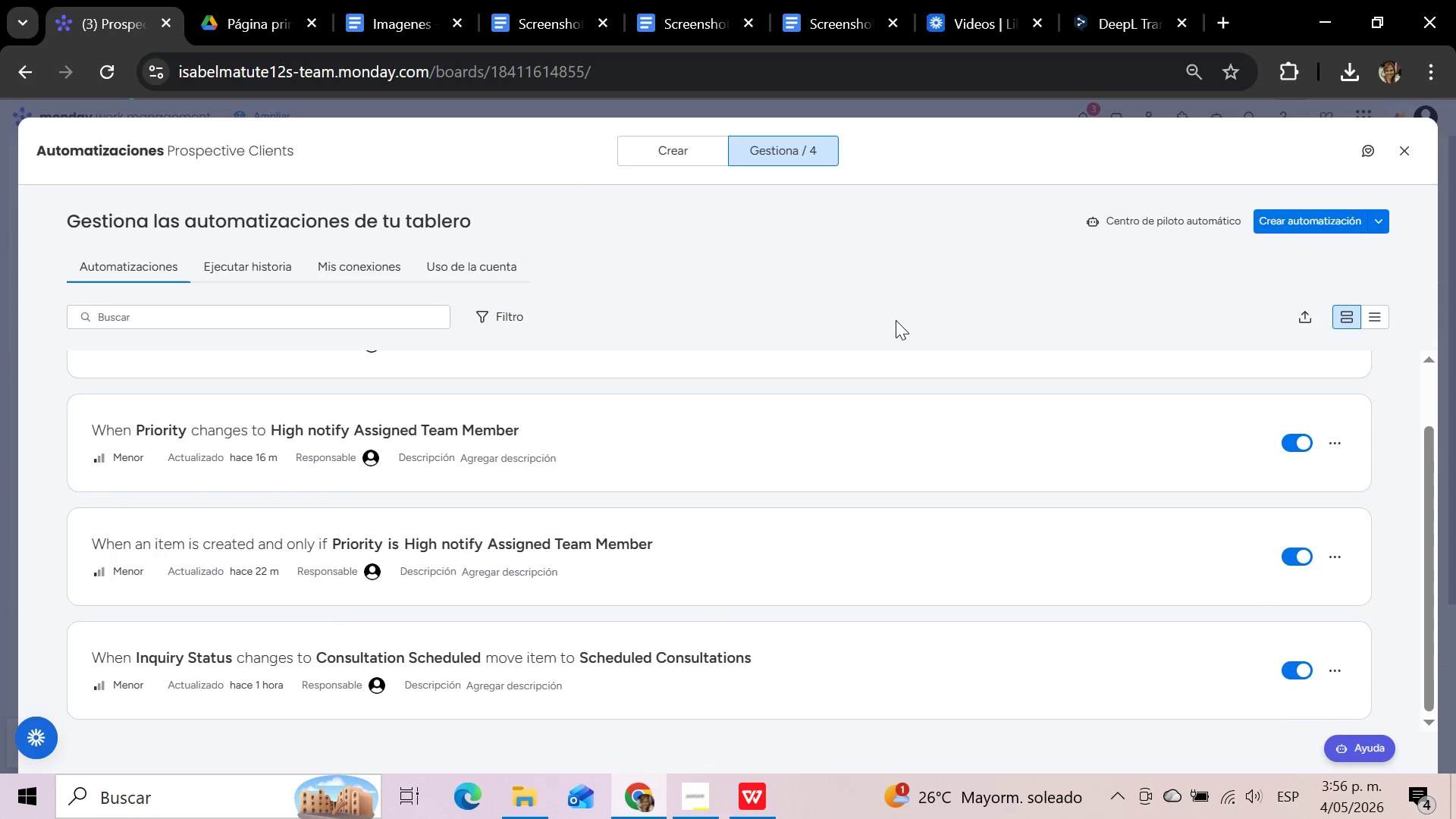 
wait(5.04)
 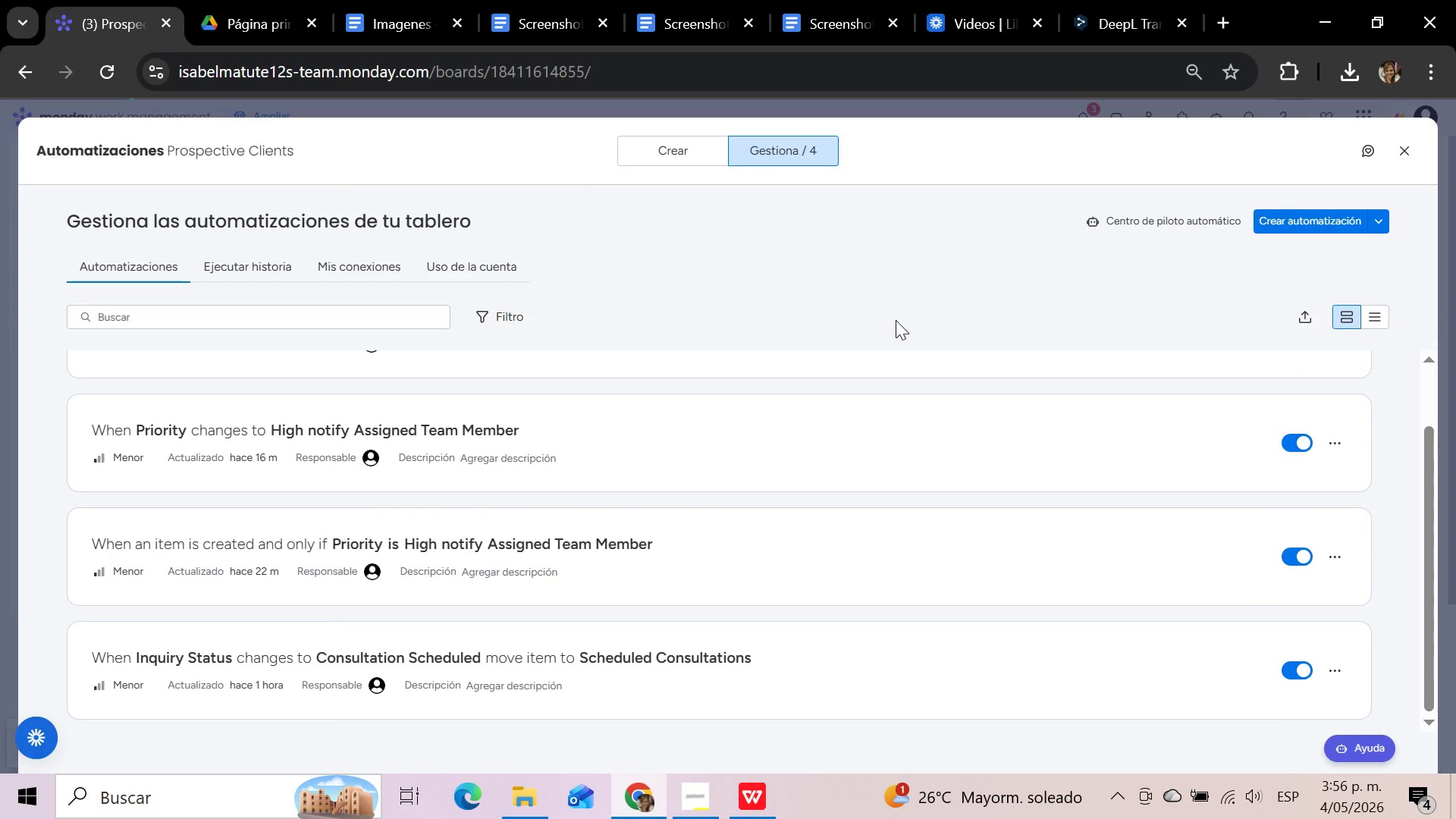 
key(Meta+Shift+S)
 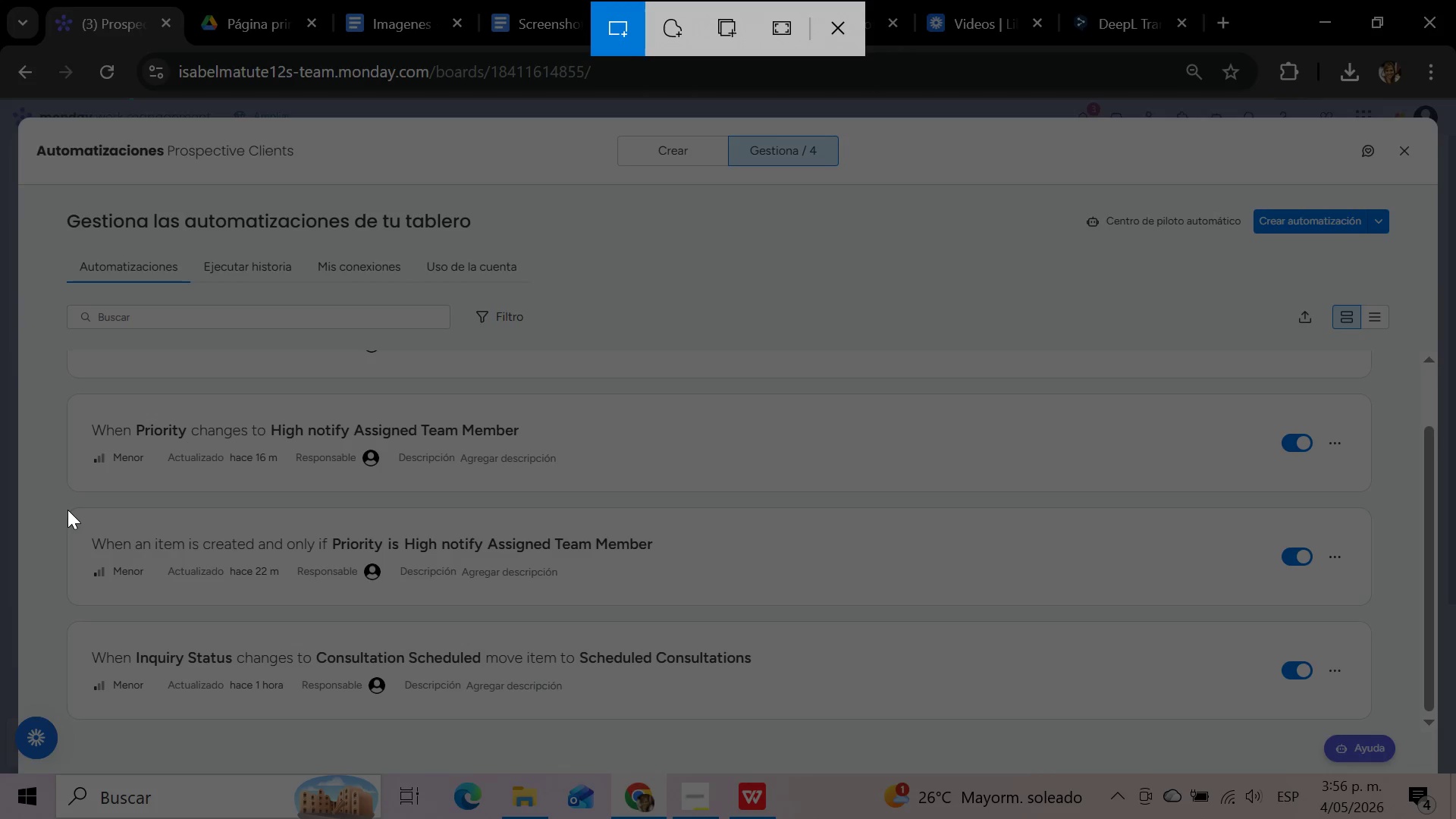 
left_click_drag(start_coordinate=[67, 509], to_coordinate=[836, 606])
 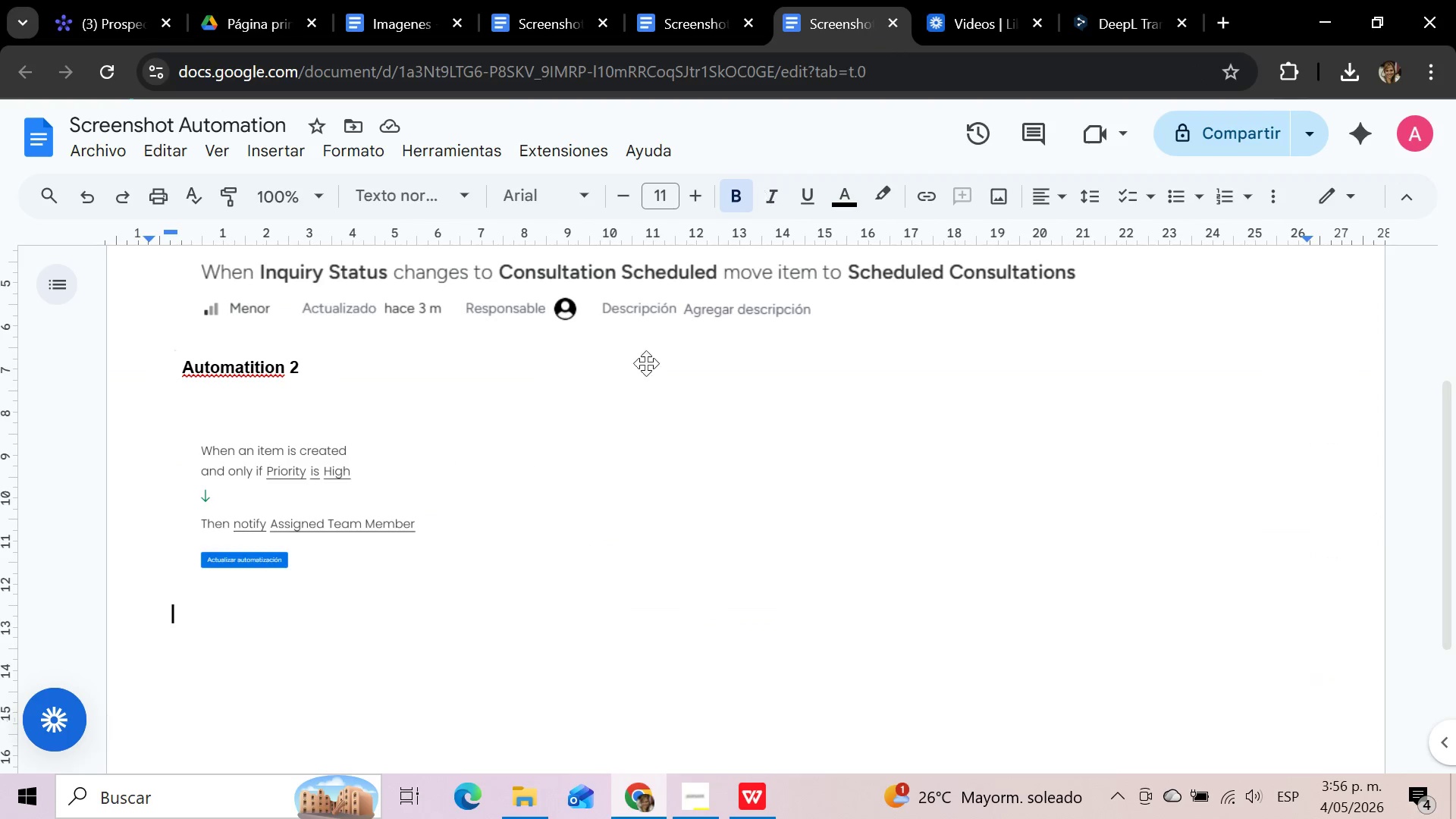 
left_click([201, 613])
 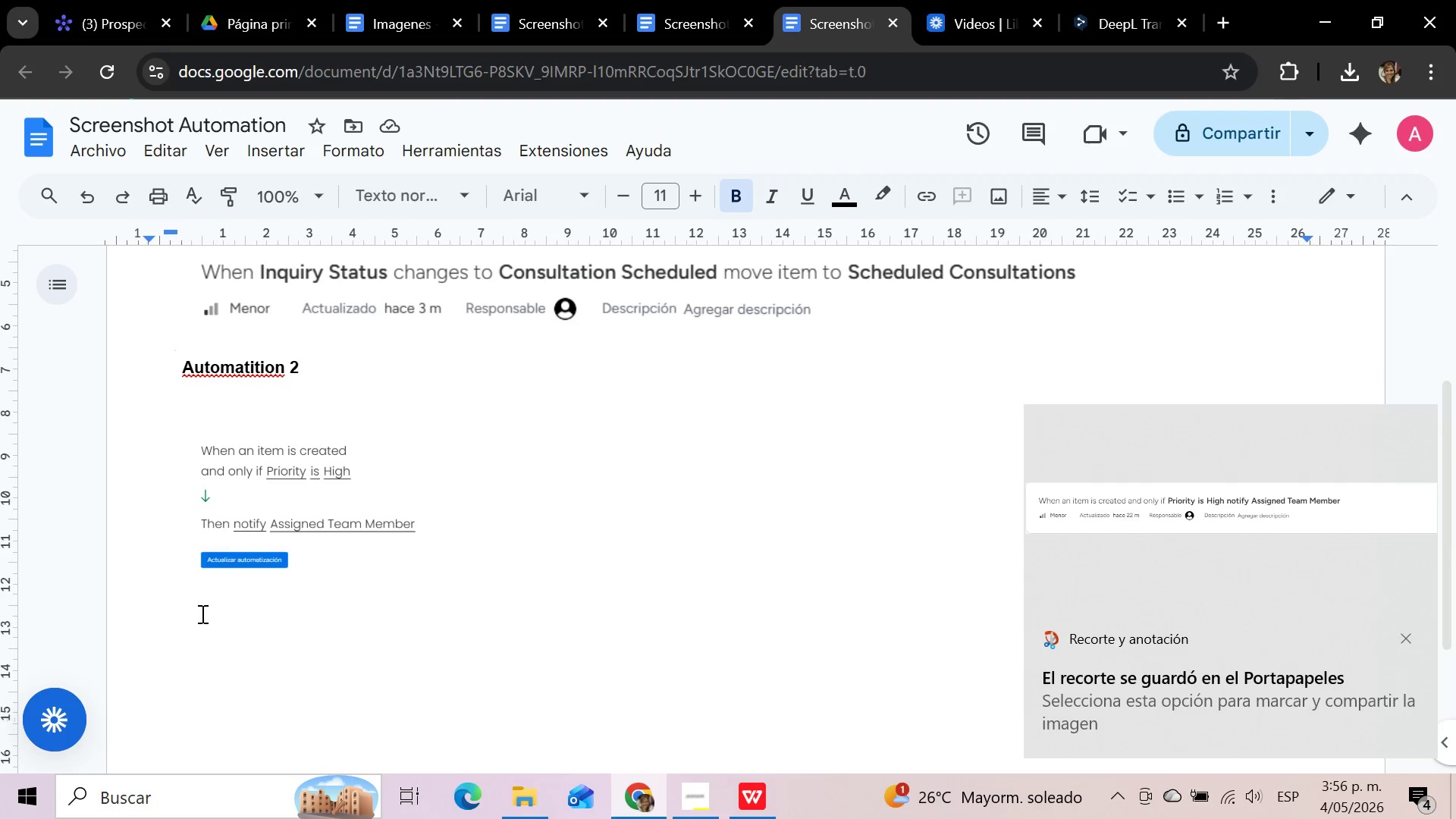 
key(Control+V)
 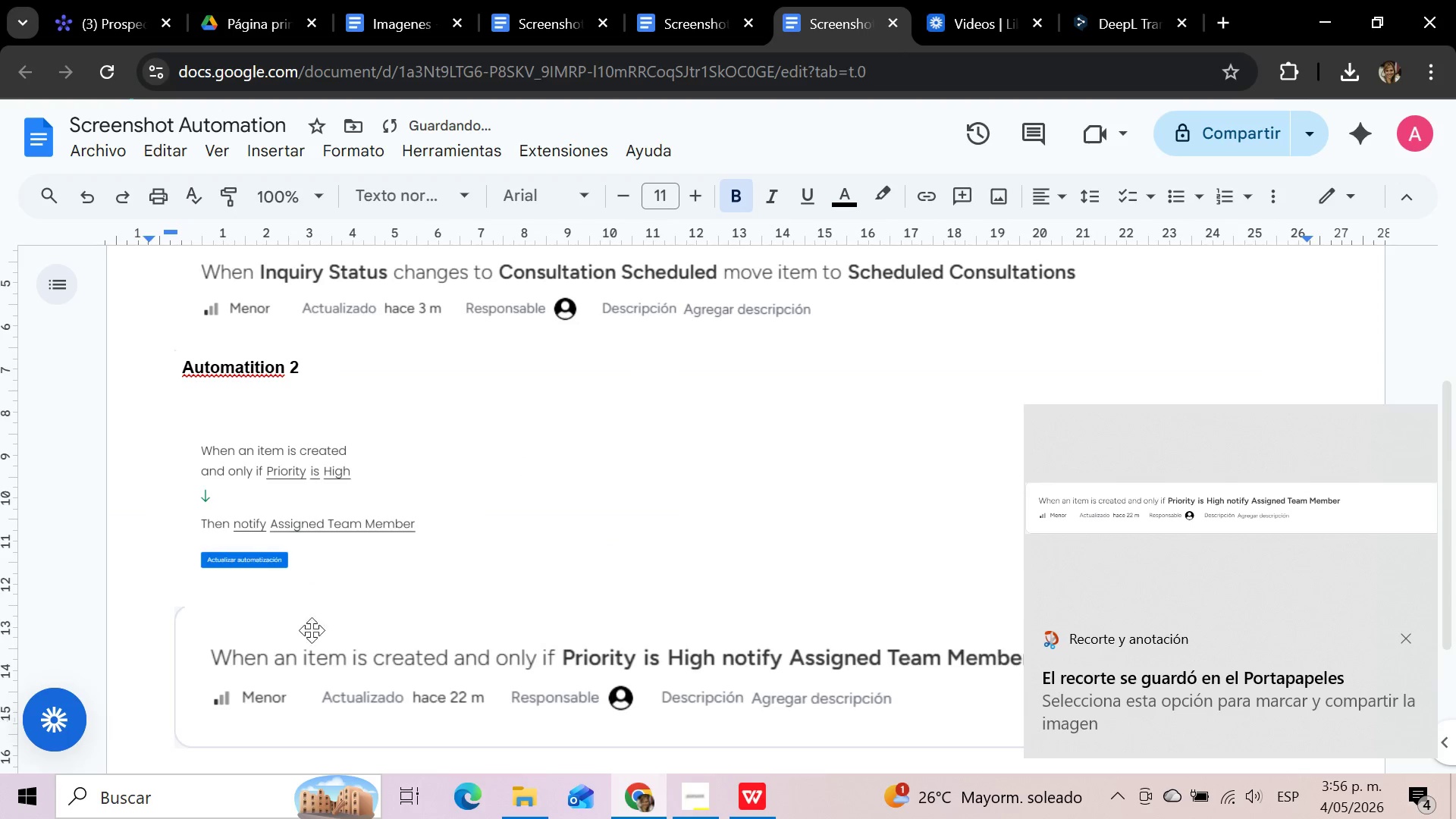 
left_click([490, 674])
 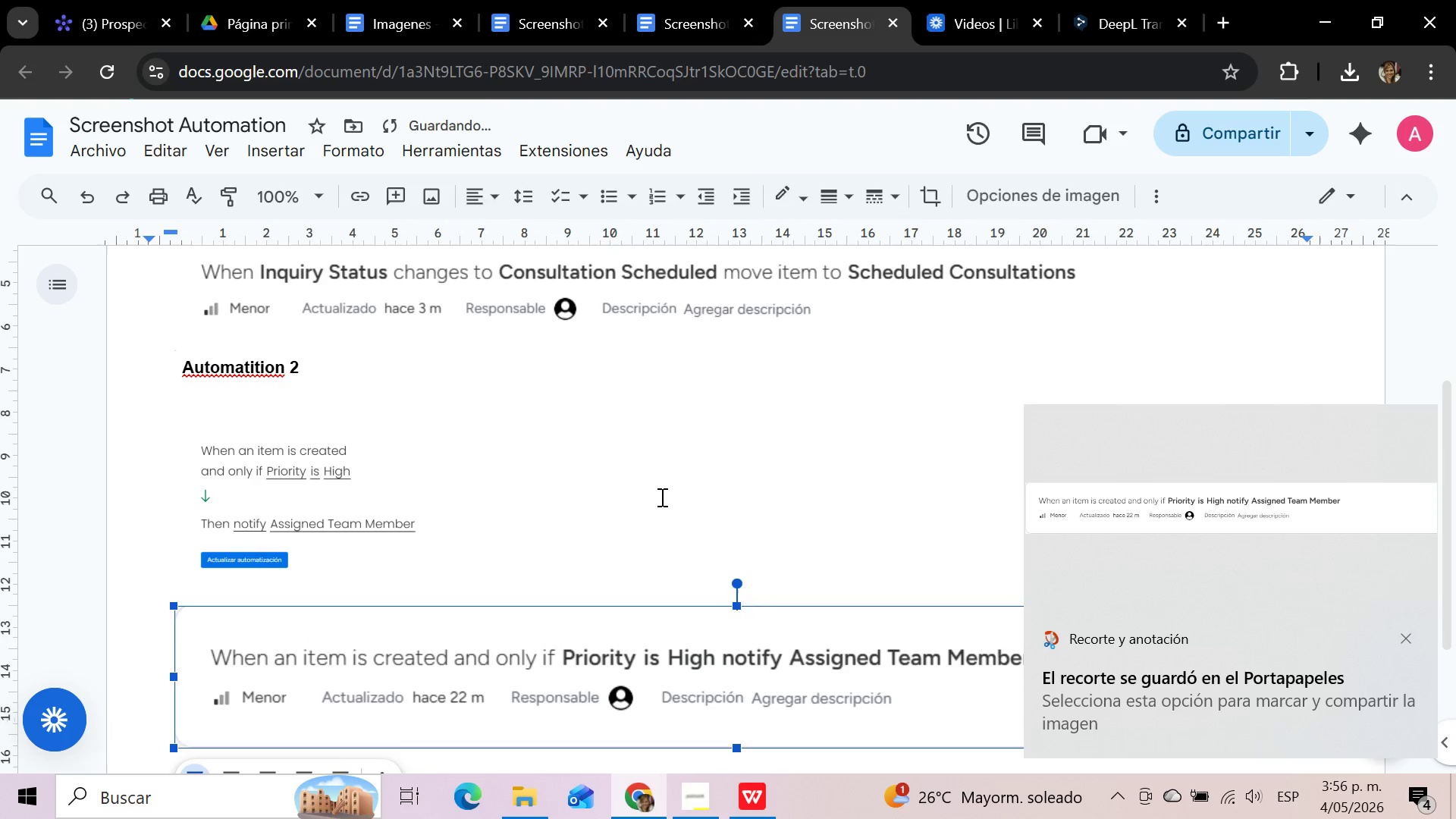 
left_click([678, 472])
 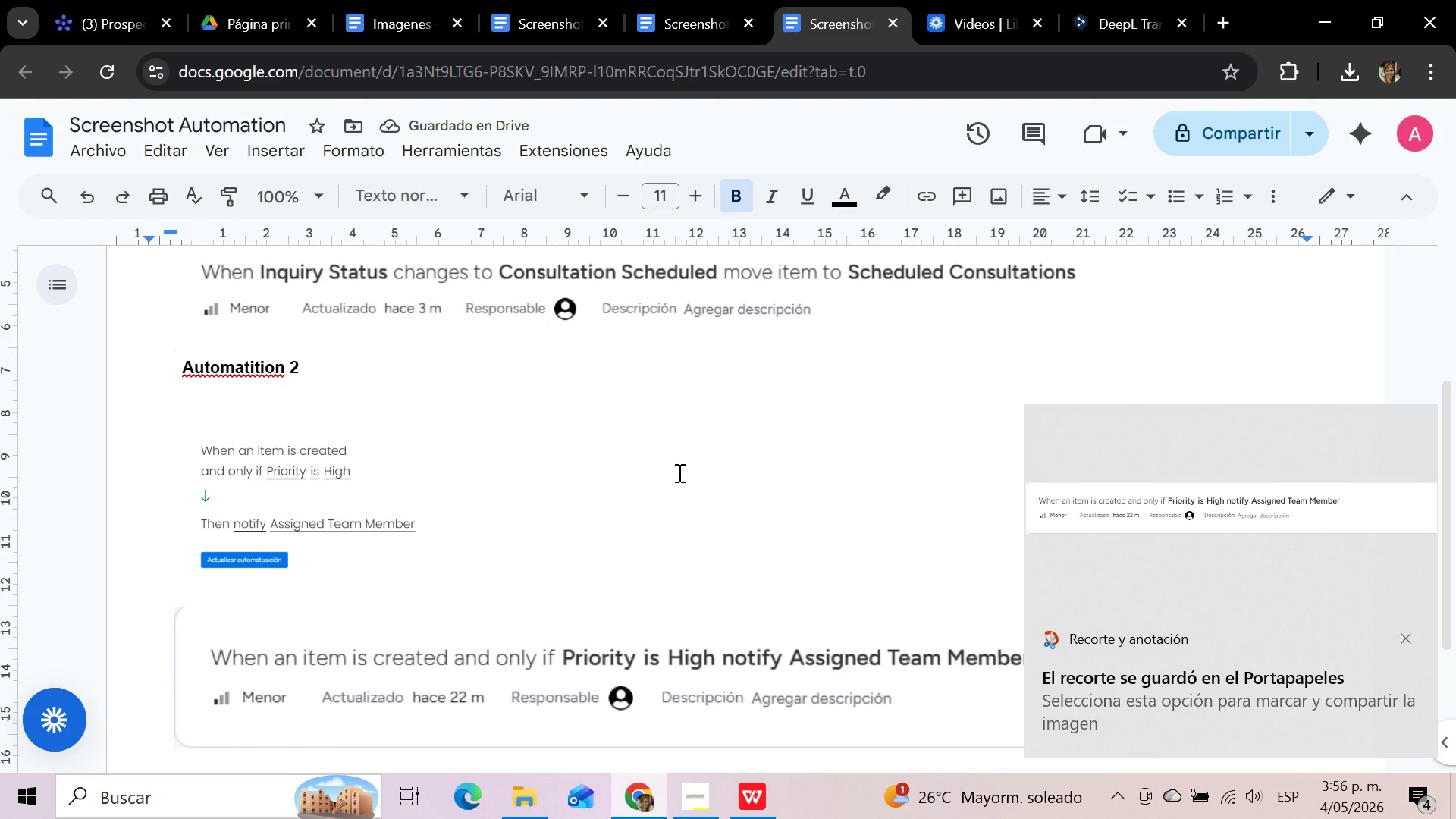 
scroll: coordinate [678, 472], scroll_direction: down, amount: 2.0
 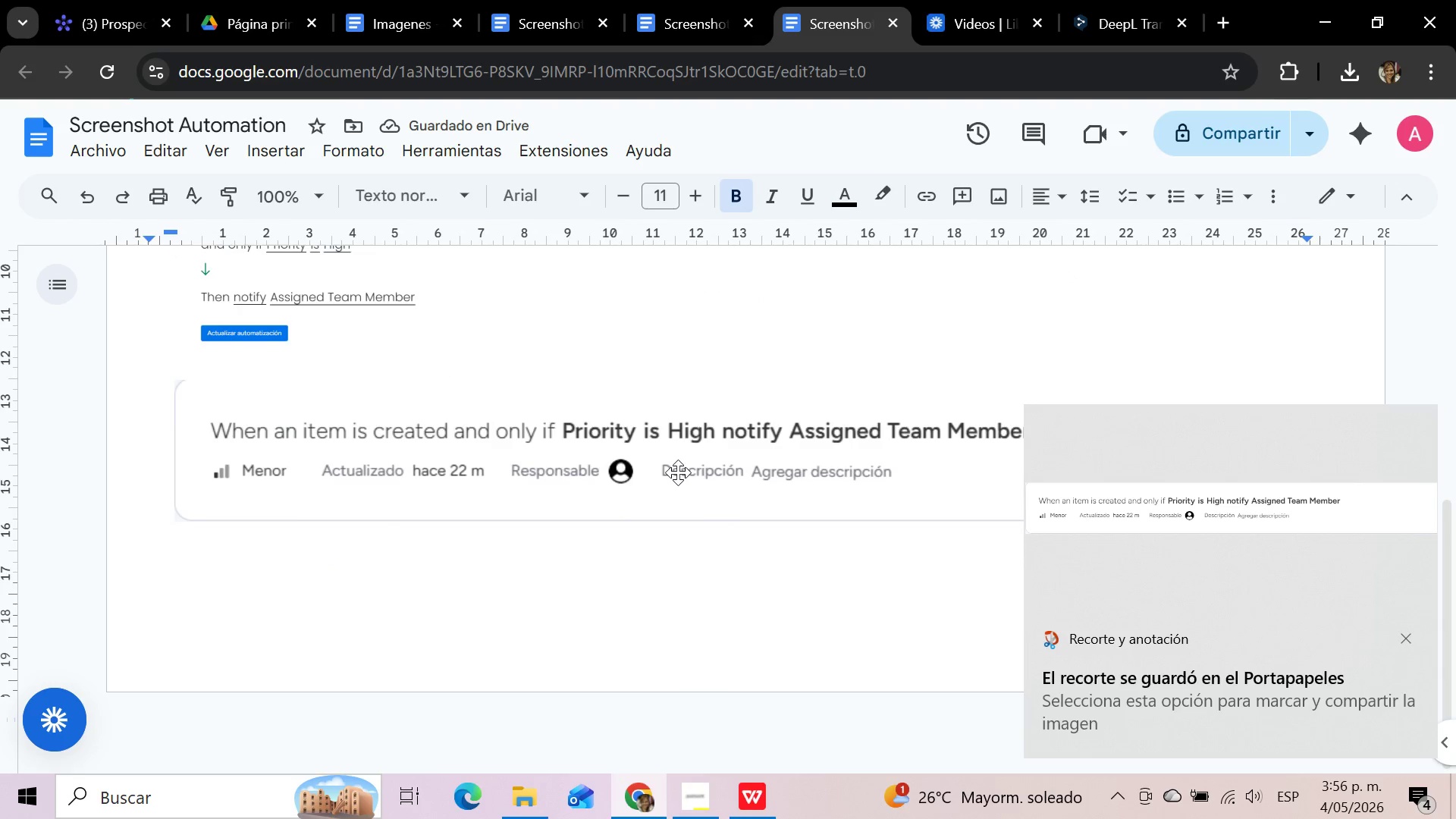 
scroll: coordinate [678, 472], scroll_direction: up, amount: 2.0
 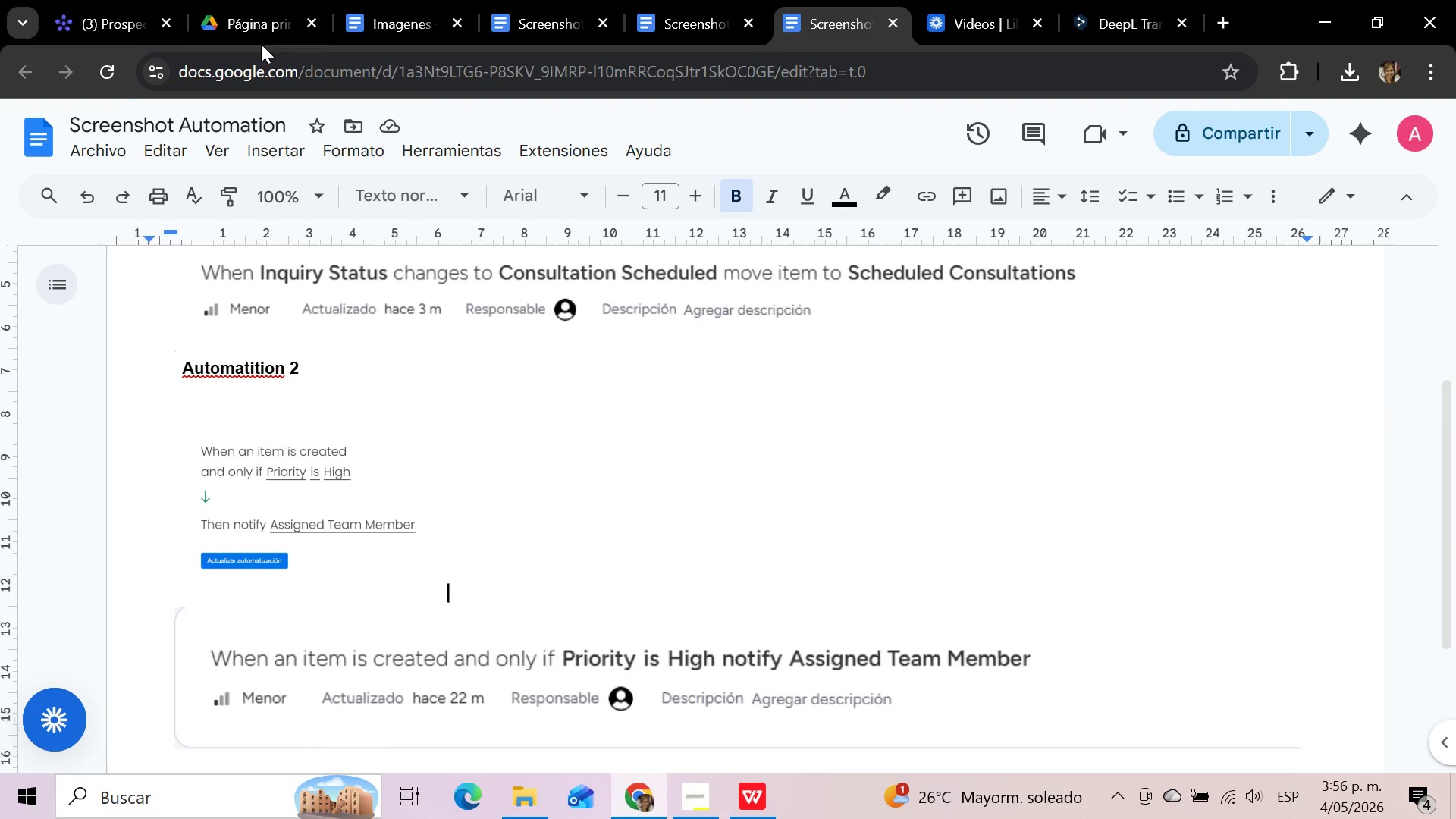 
left_click([116, 5])
 